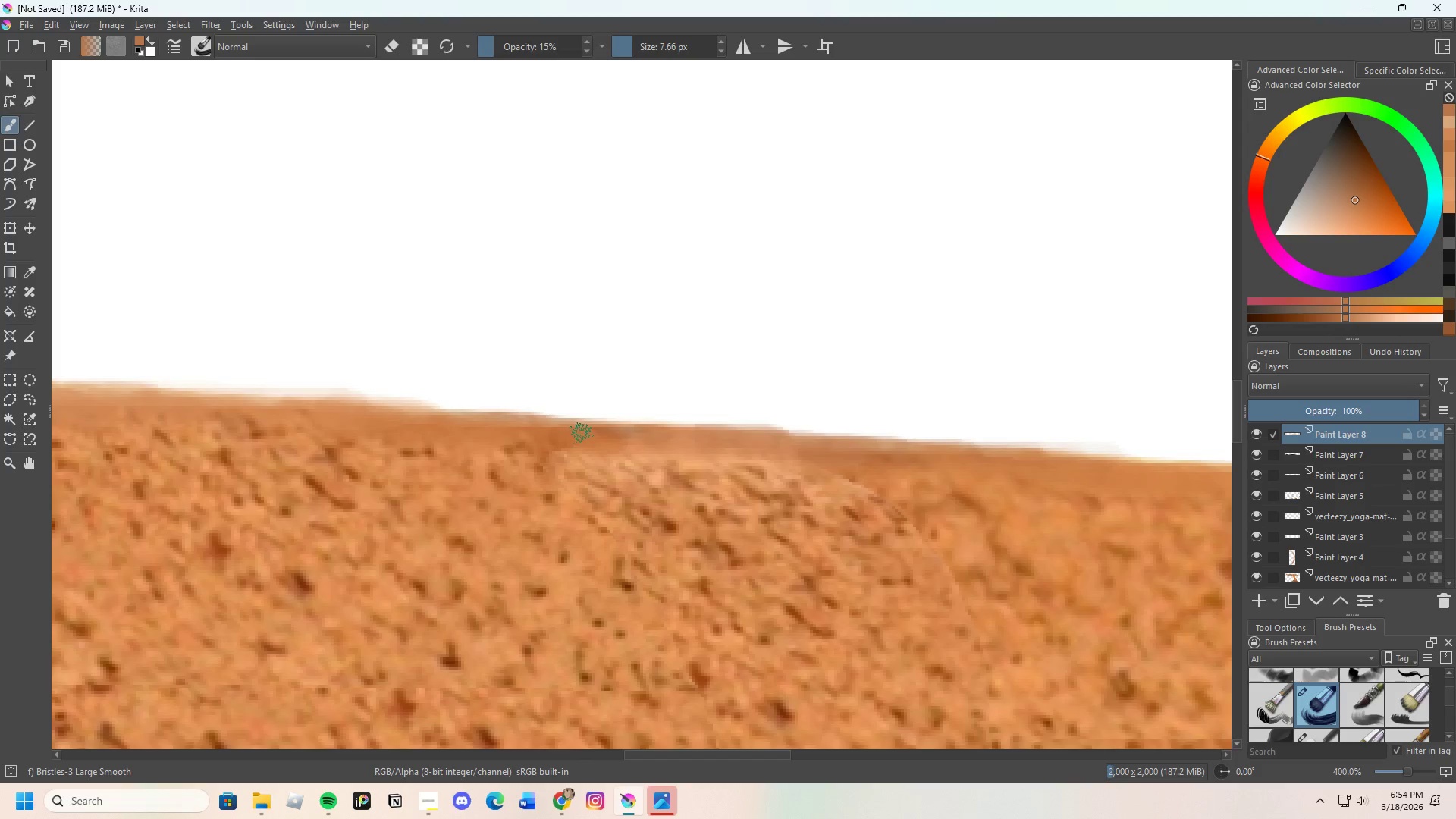 
left_click_drag(start_coordinate=[582, 433], to_coordinate=[448, 419])
 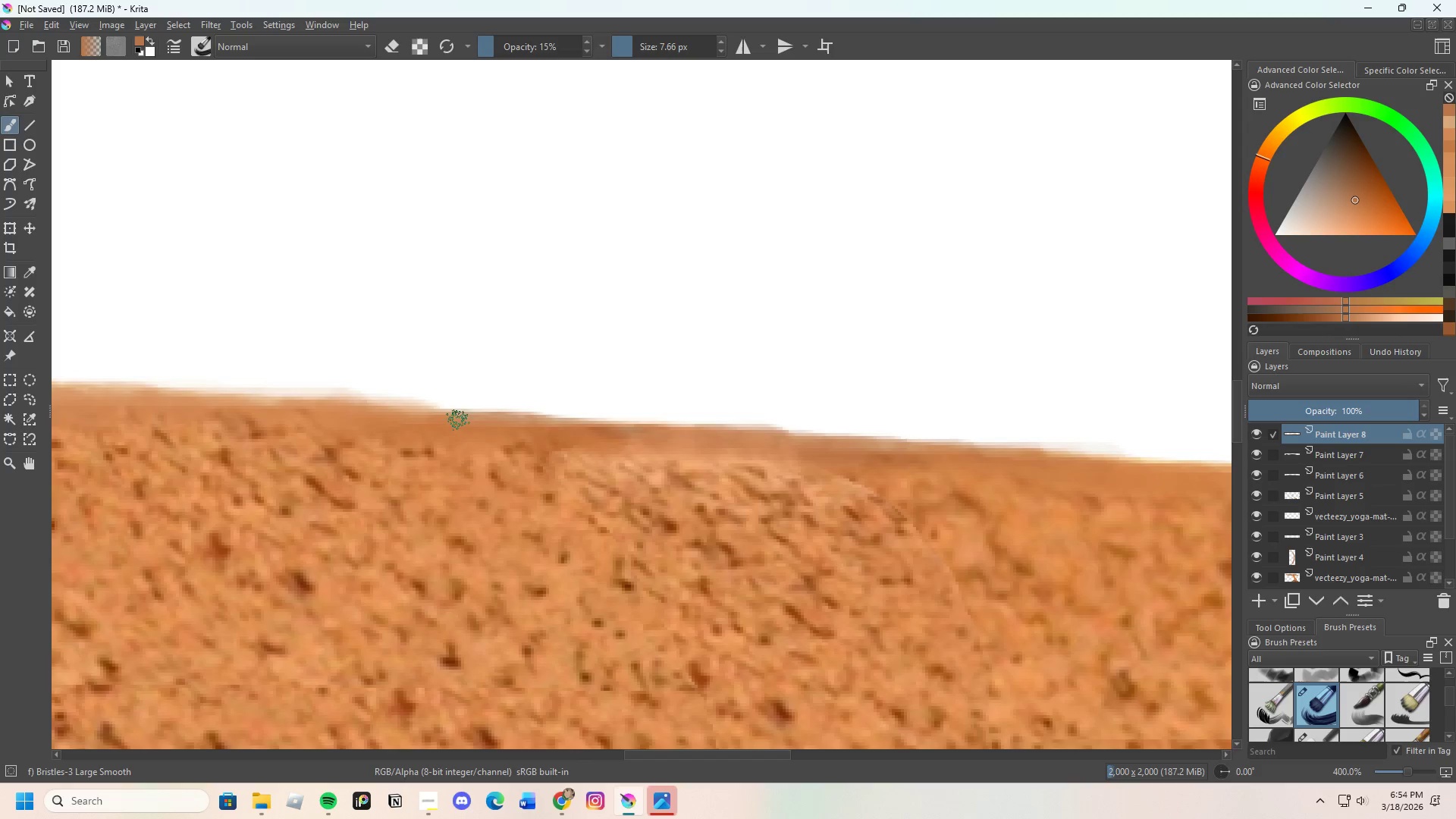 
left_click_drag(start_coordinate=[490, 422], to_coordinate=[669, 434])
 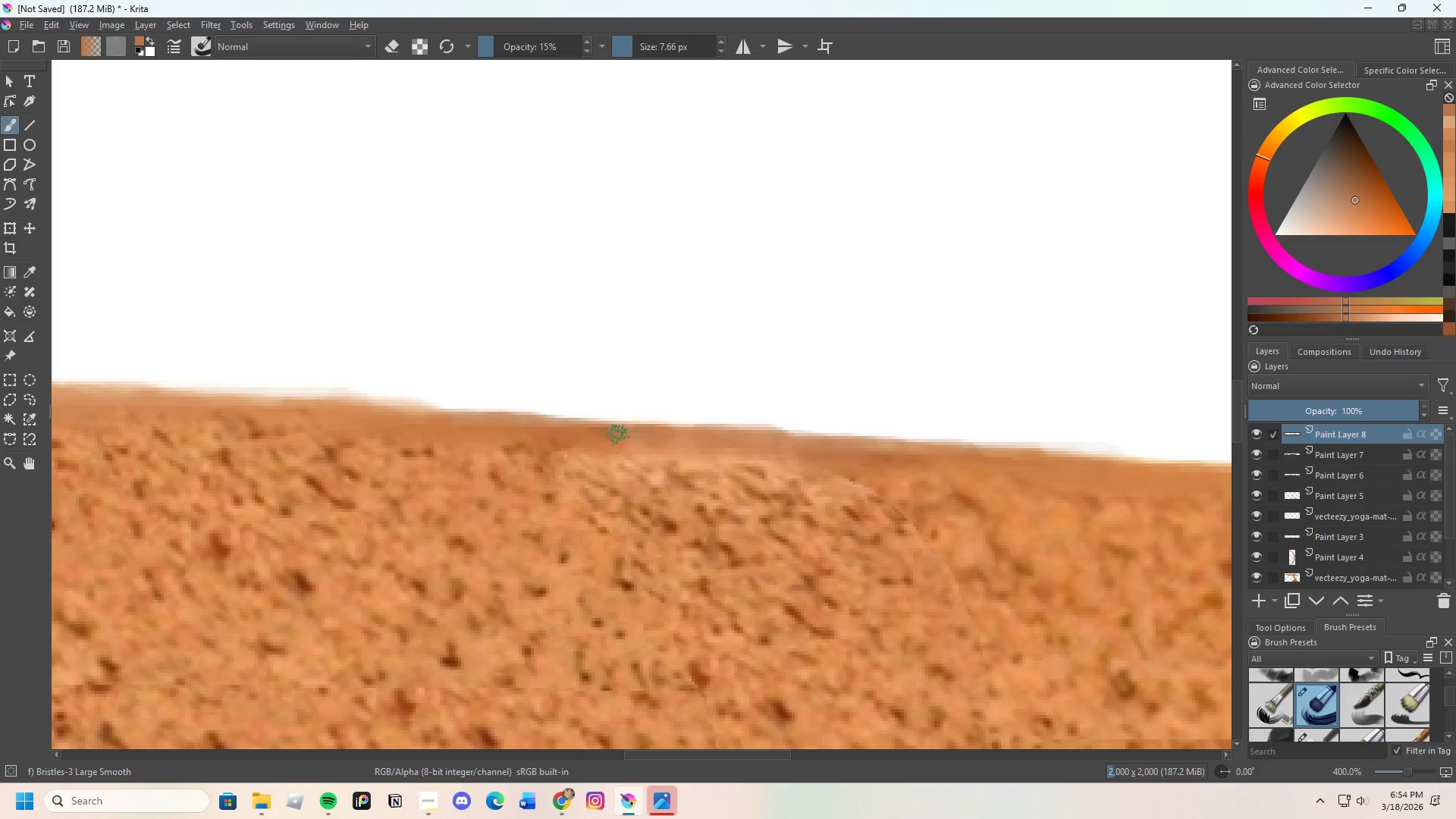 
left_click_drag(start_coordinate=[617, 435], to_coordinate=[792, 435])
 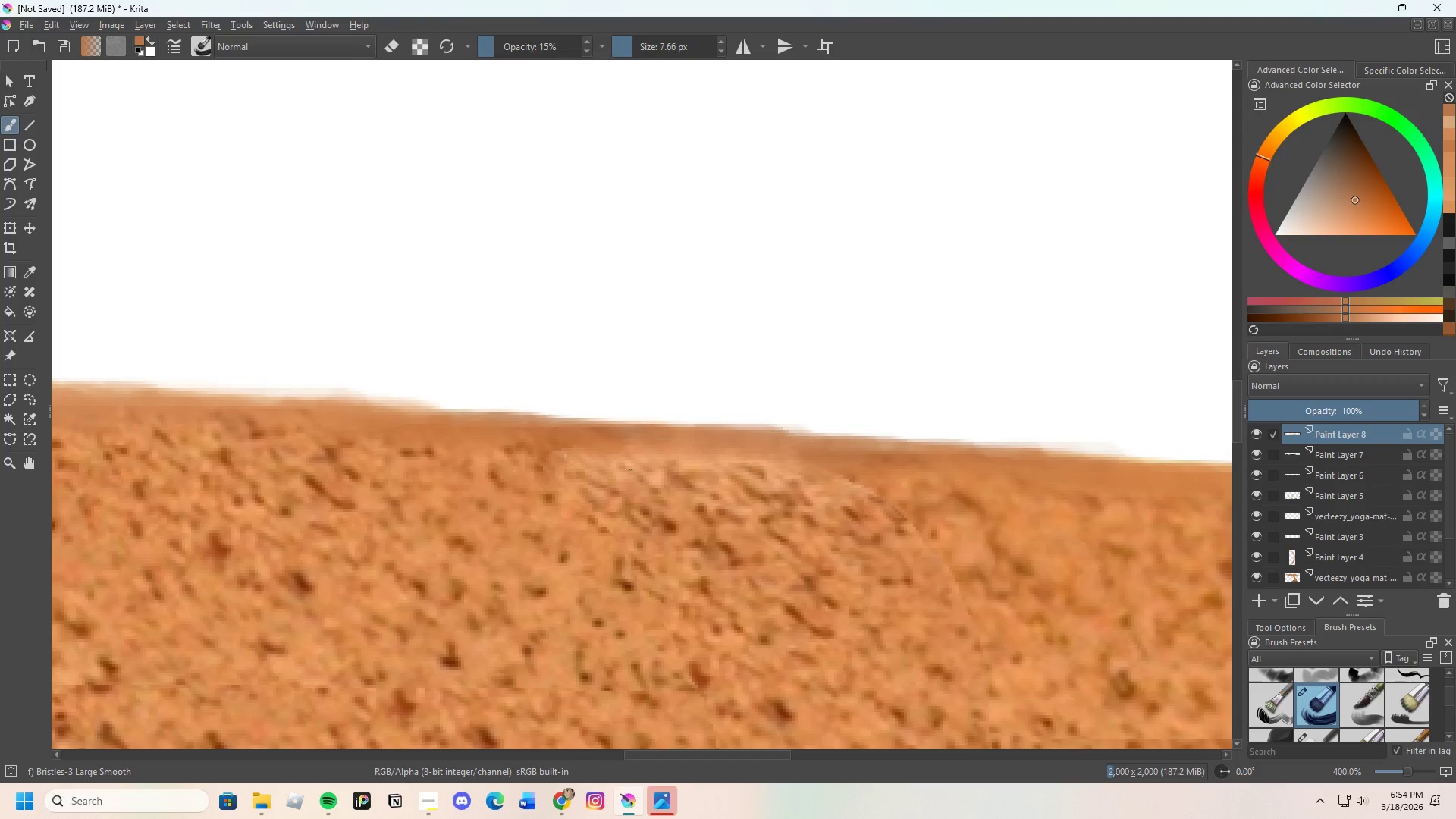 
scroll: coordinate [657, 428], scroll_direction: none, amount: 0.0
 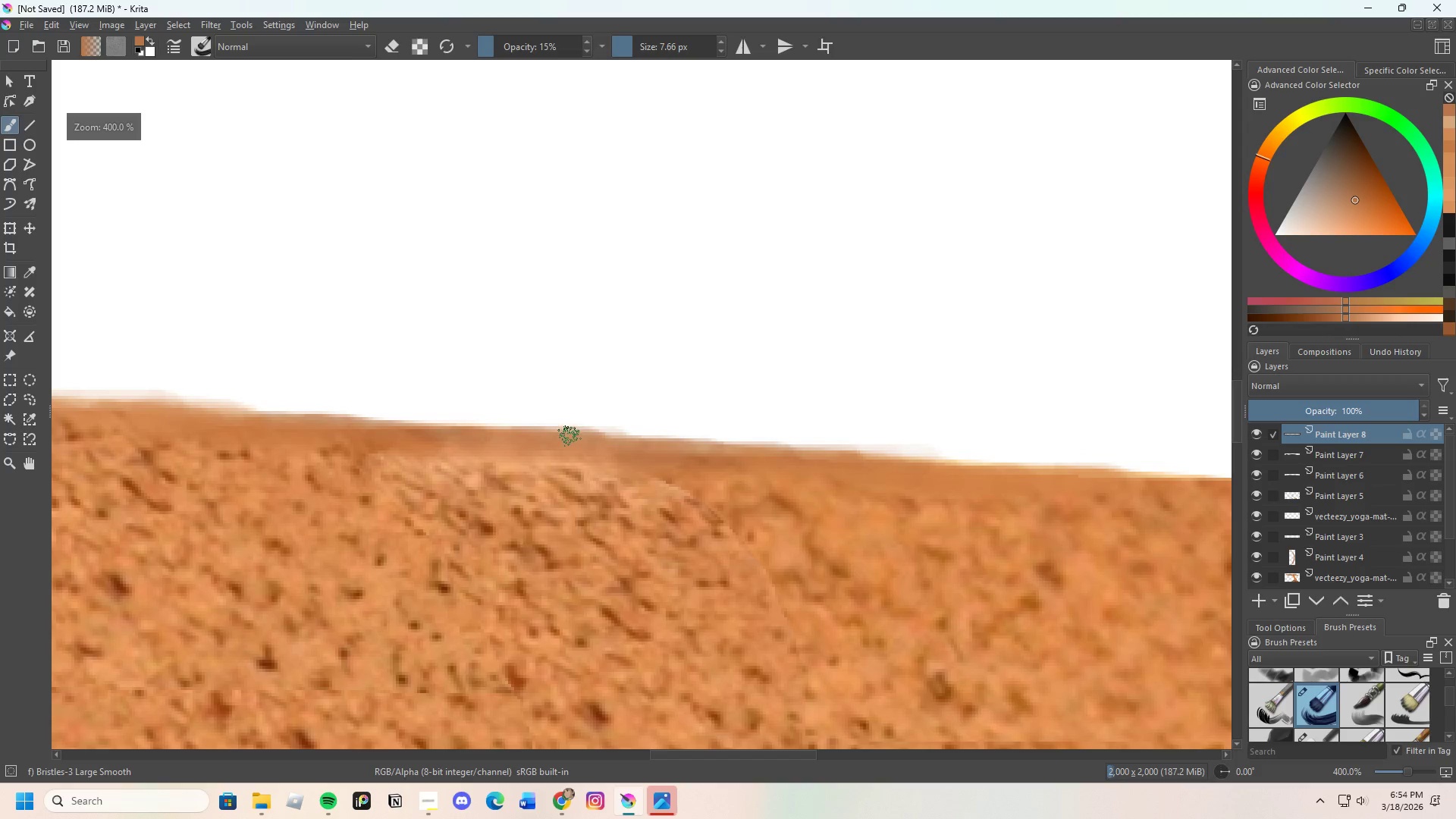 
left_click_drag(start_coordinate=[570, 434], to_coordinate=[661, 443])
 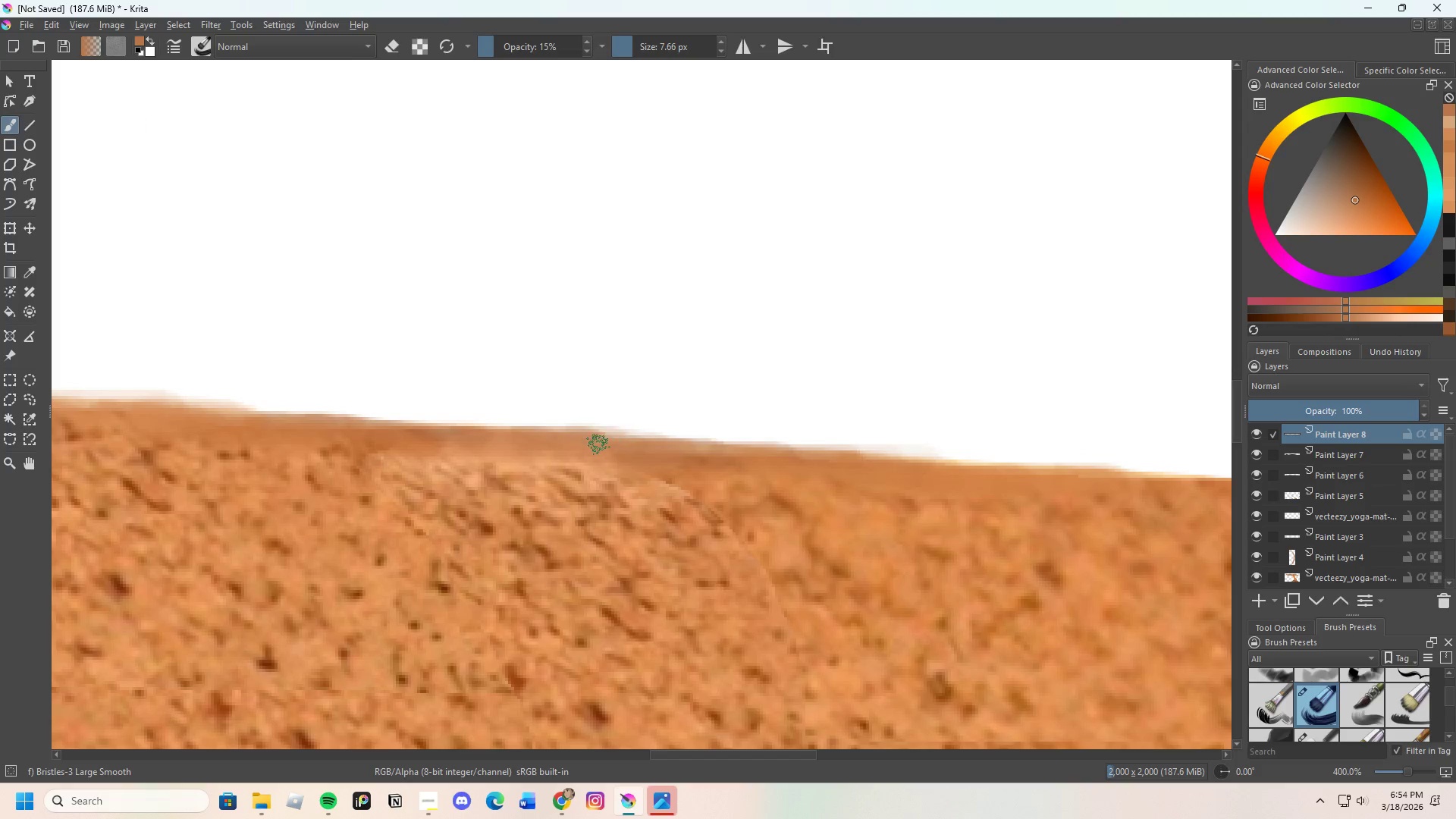 
left_click_drag(start_coordinate=[598, 444], to_coordinate=[653, 445])
 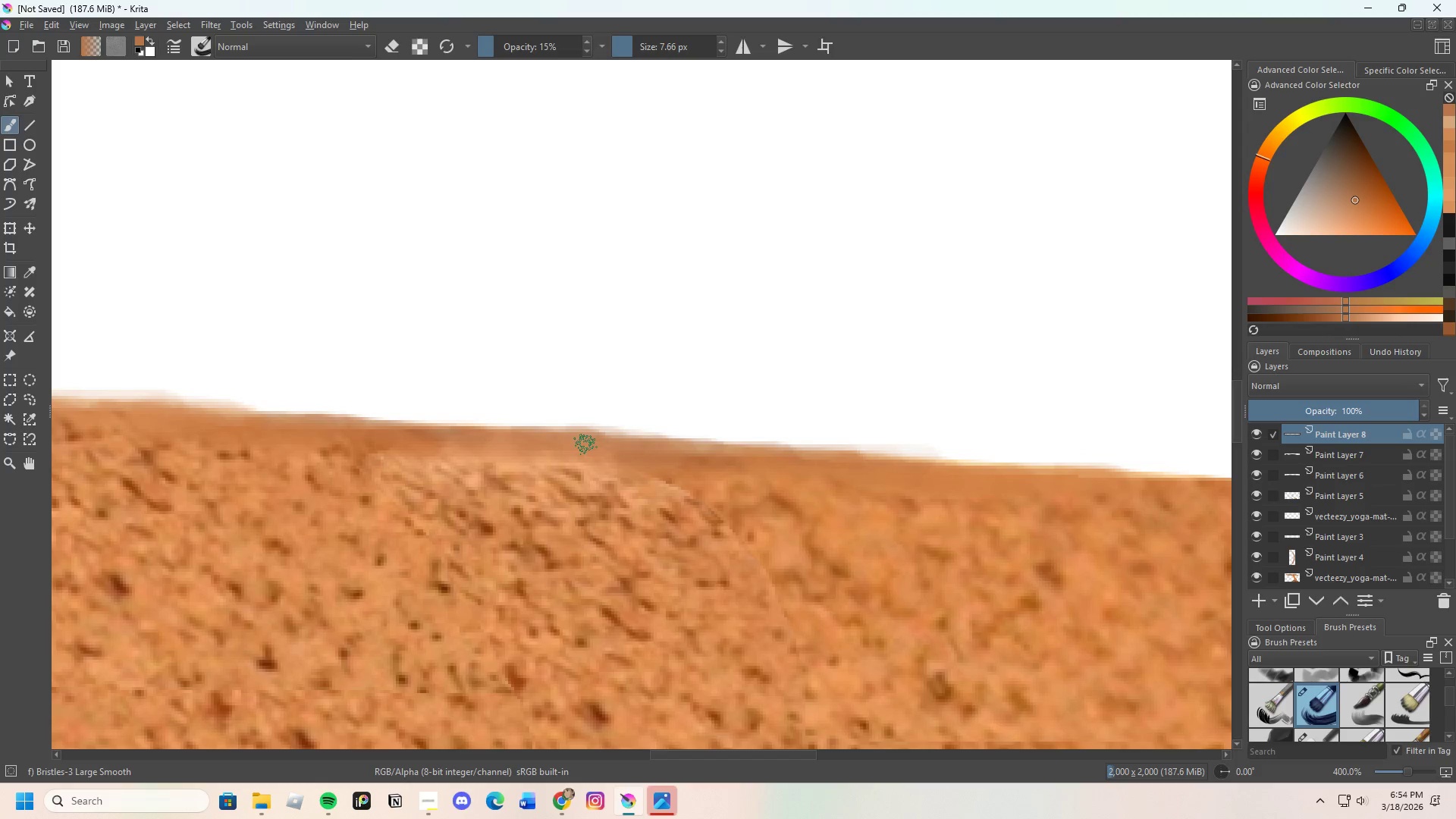 
left_click_drag(start_coordinate=[585, 444], to_coordinate=[716, 447])
 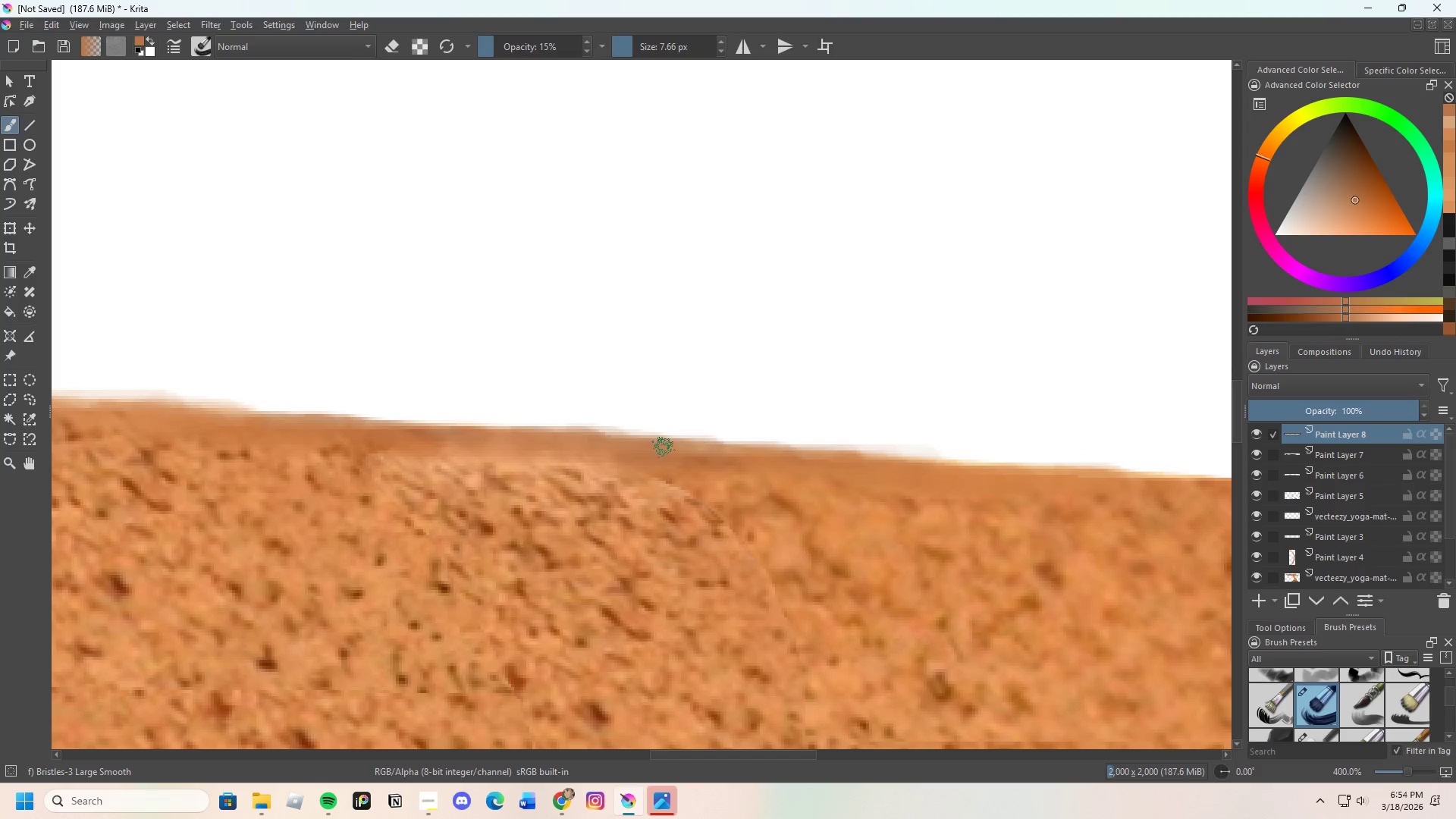 
left_click_drag(start_coordinate=[704, 447], to_coordinate=[852, 464])
 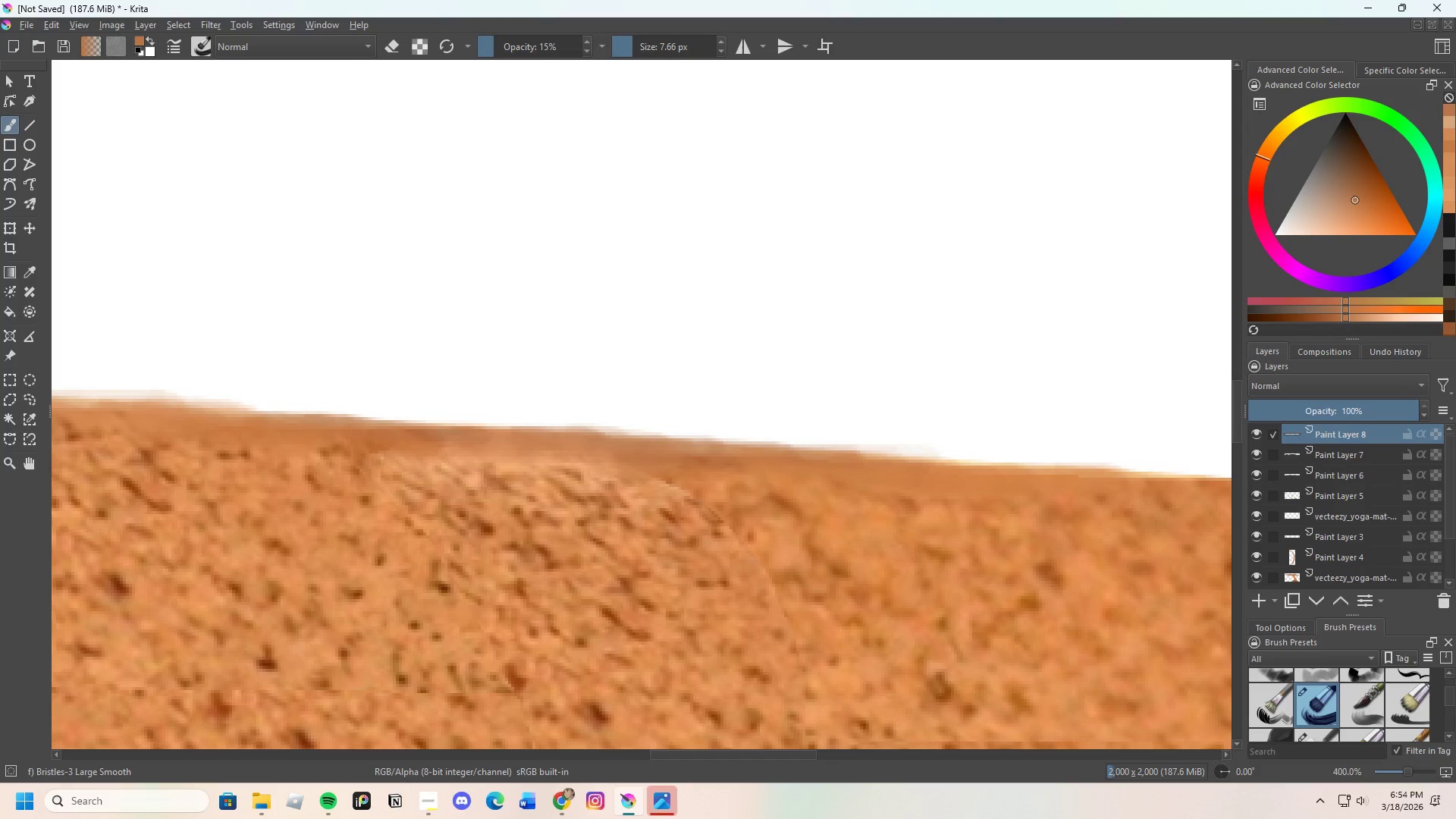 
scroll: coordinate [709, 476], scroll_direction: down, amount: 4.0
 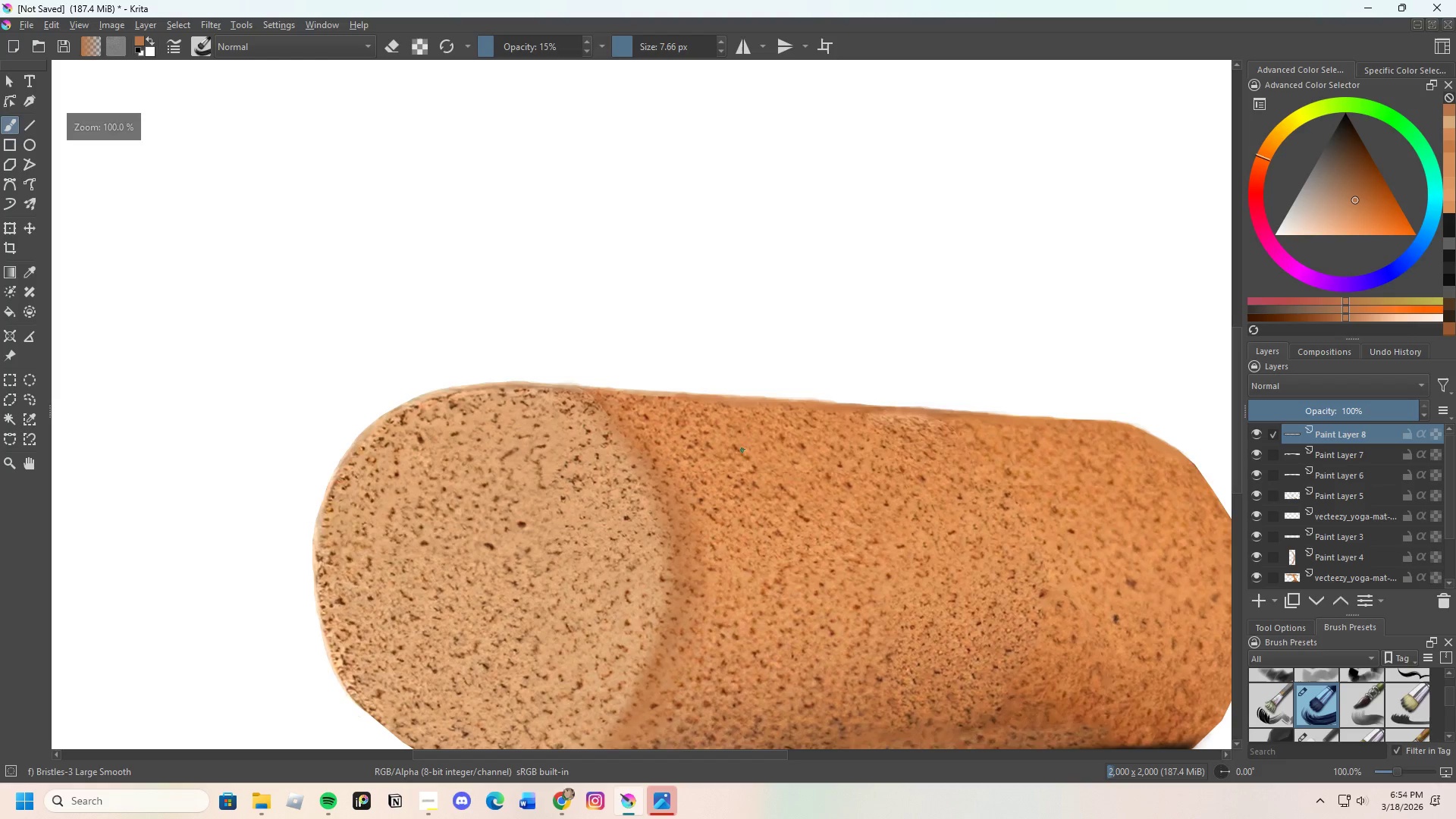 
scroll: coordinate [823, 434], scroll_direction: up, amount: 2.0
 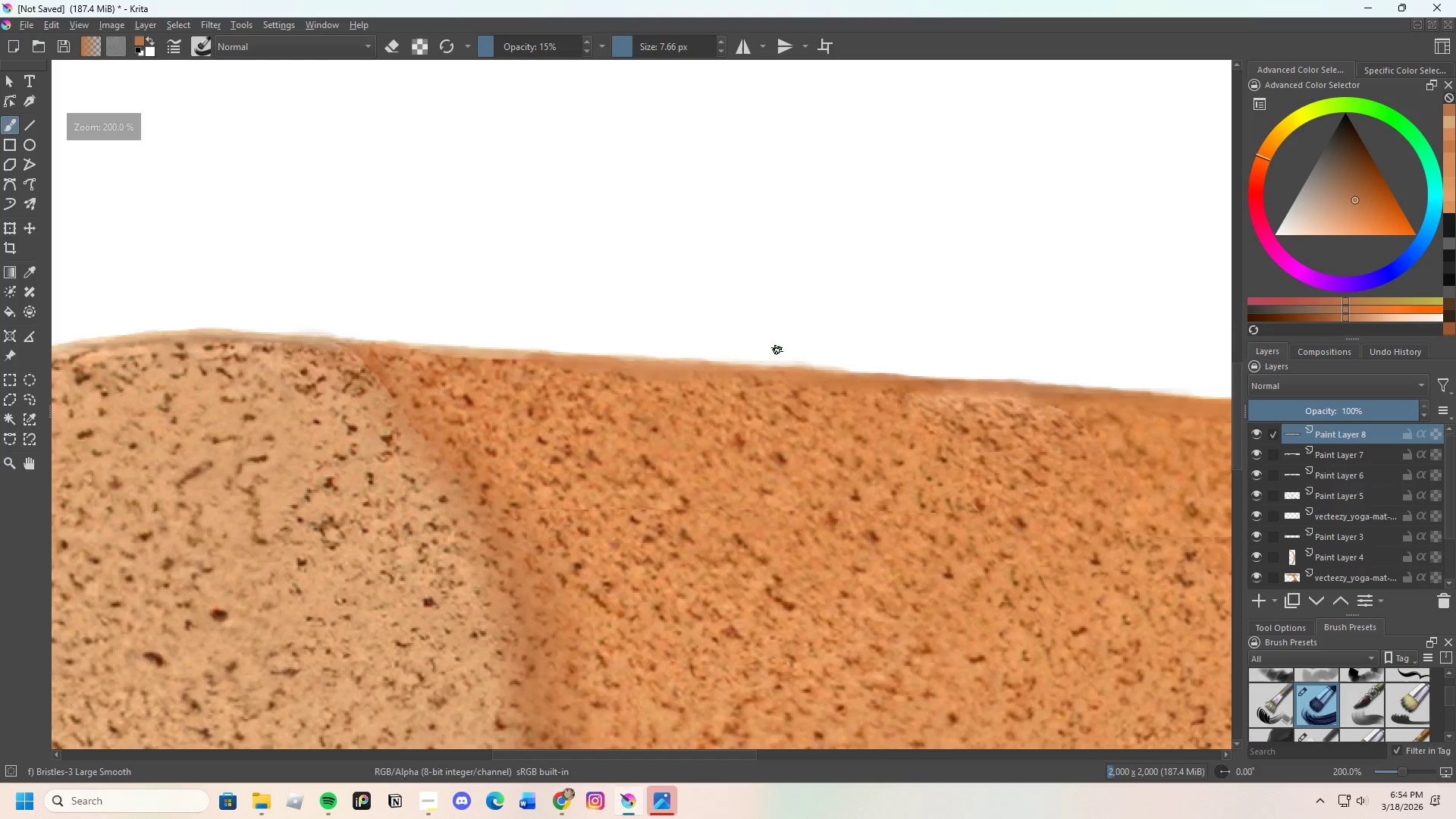 
hold_key(key=ControlLeft, duration=0.33)
left_click([748, 426])
 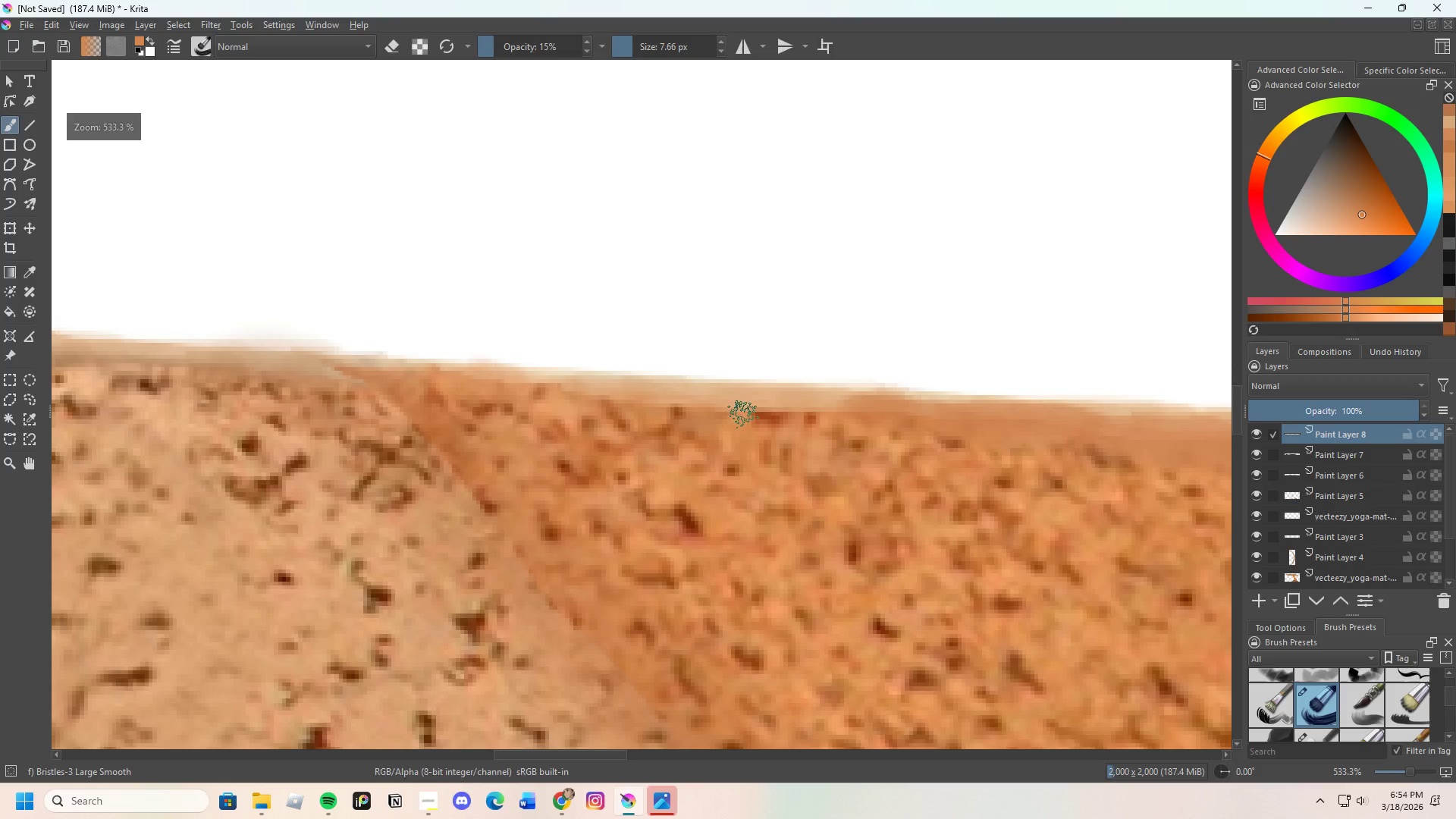 
scroll: coordinate [707, 404], scroll_direction: up, amount: 3.0
 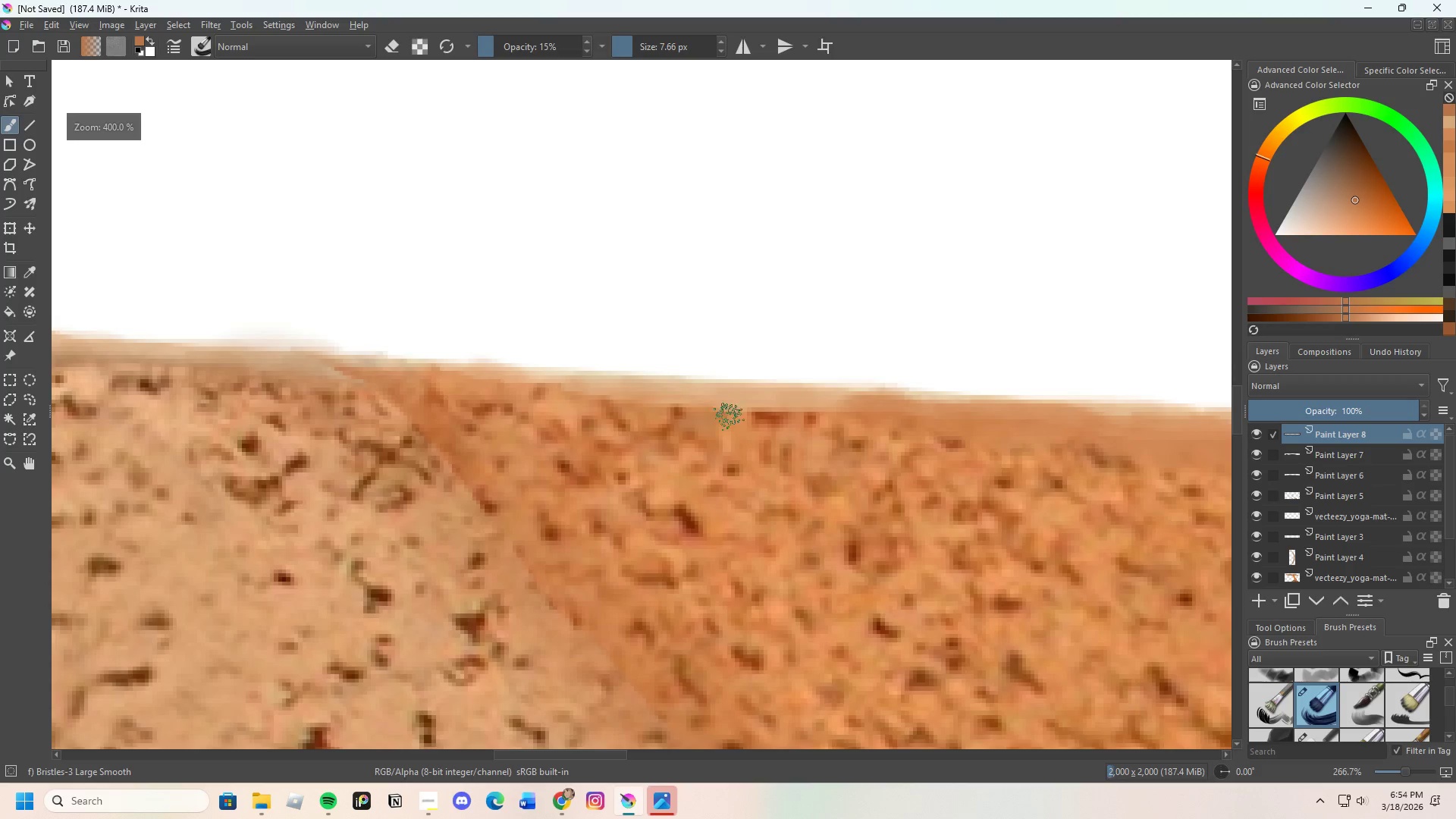 
left_click_drag(start_coordinate=[741, 403], to_coordinate=[741, 419])
 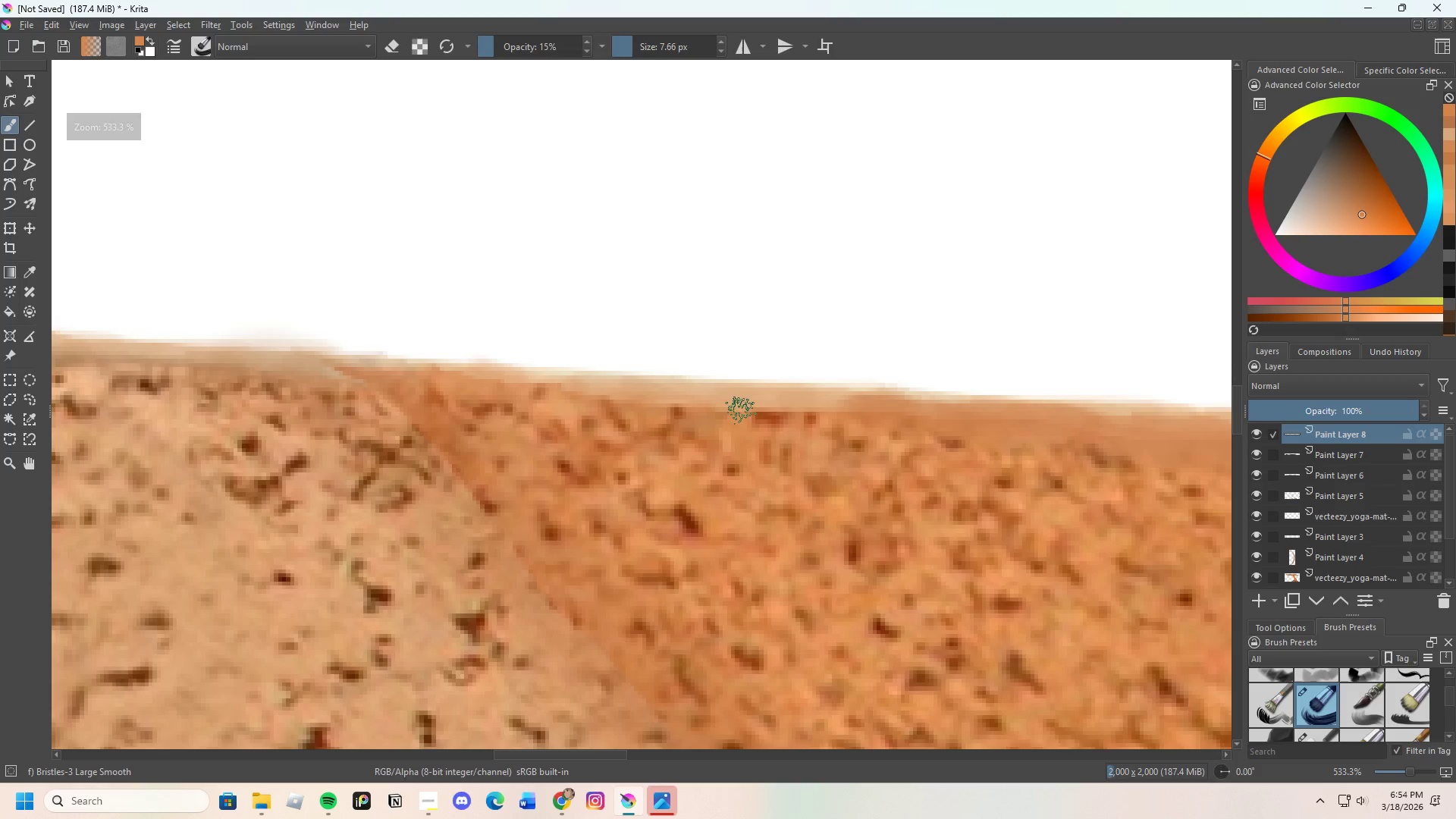 
key(Control+ControlLeft)
 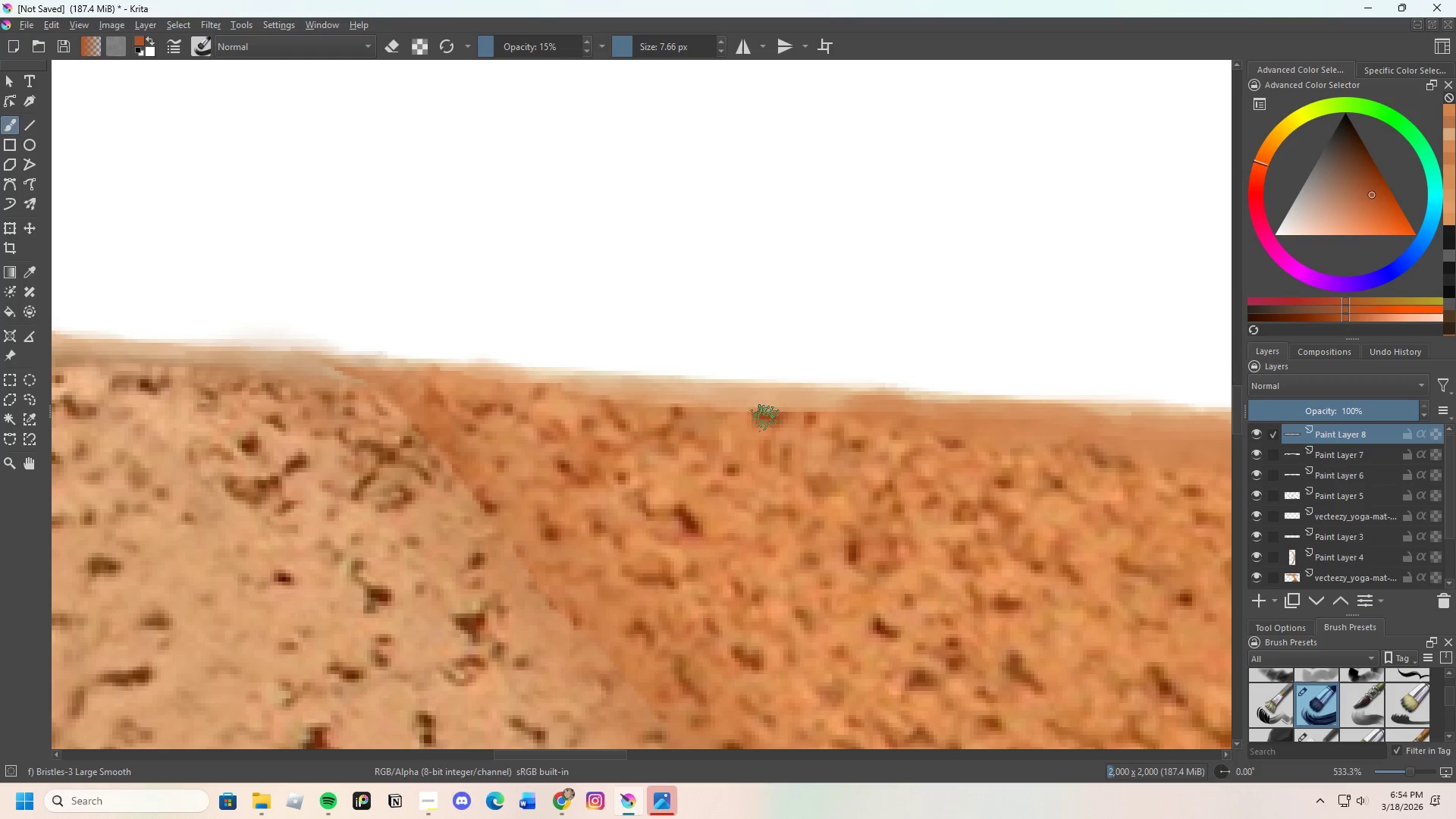 
left_click_drag(start_coordinate=[733, 406], to_coordinate=[789, 425])
 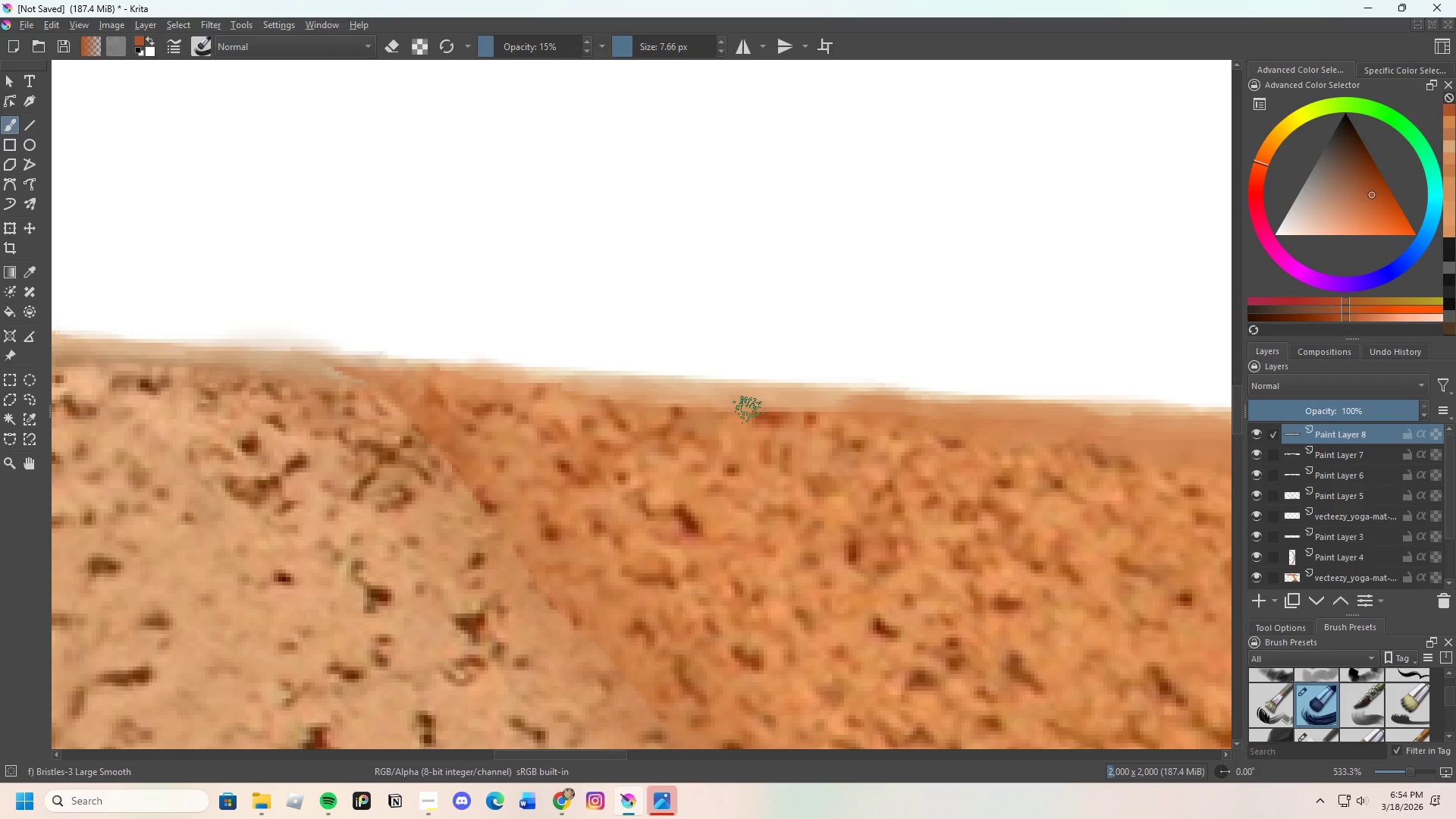 
left_click_drag(start_coordinate=[748, 410], to_coordinate=[780, 412])
 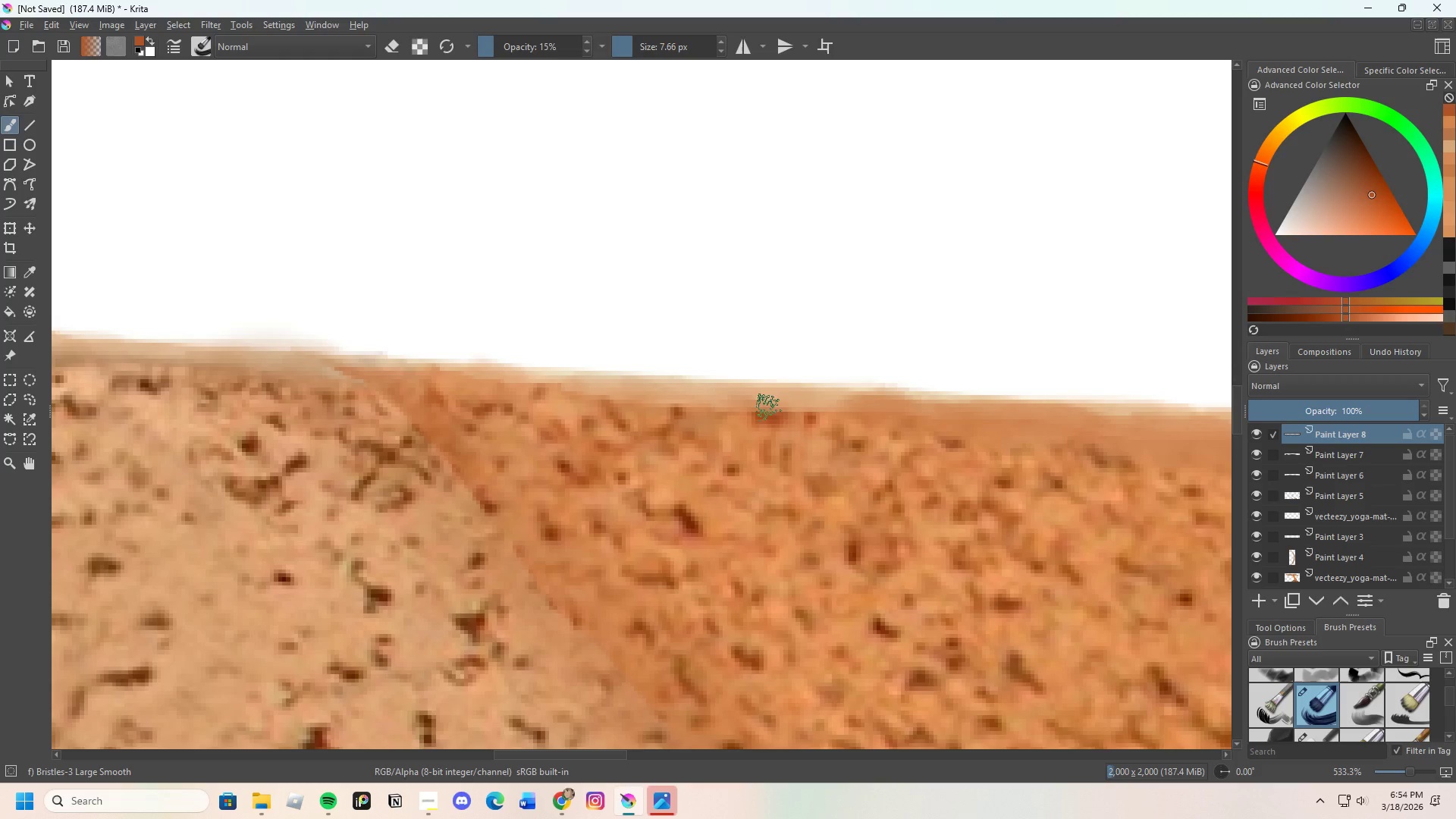 
left_click_drag(start_coordinate=[762, 406], to_coordinate=[786, 419])
 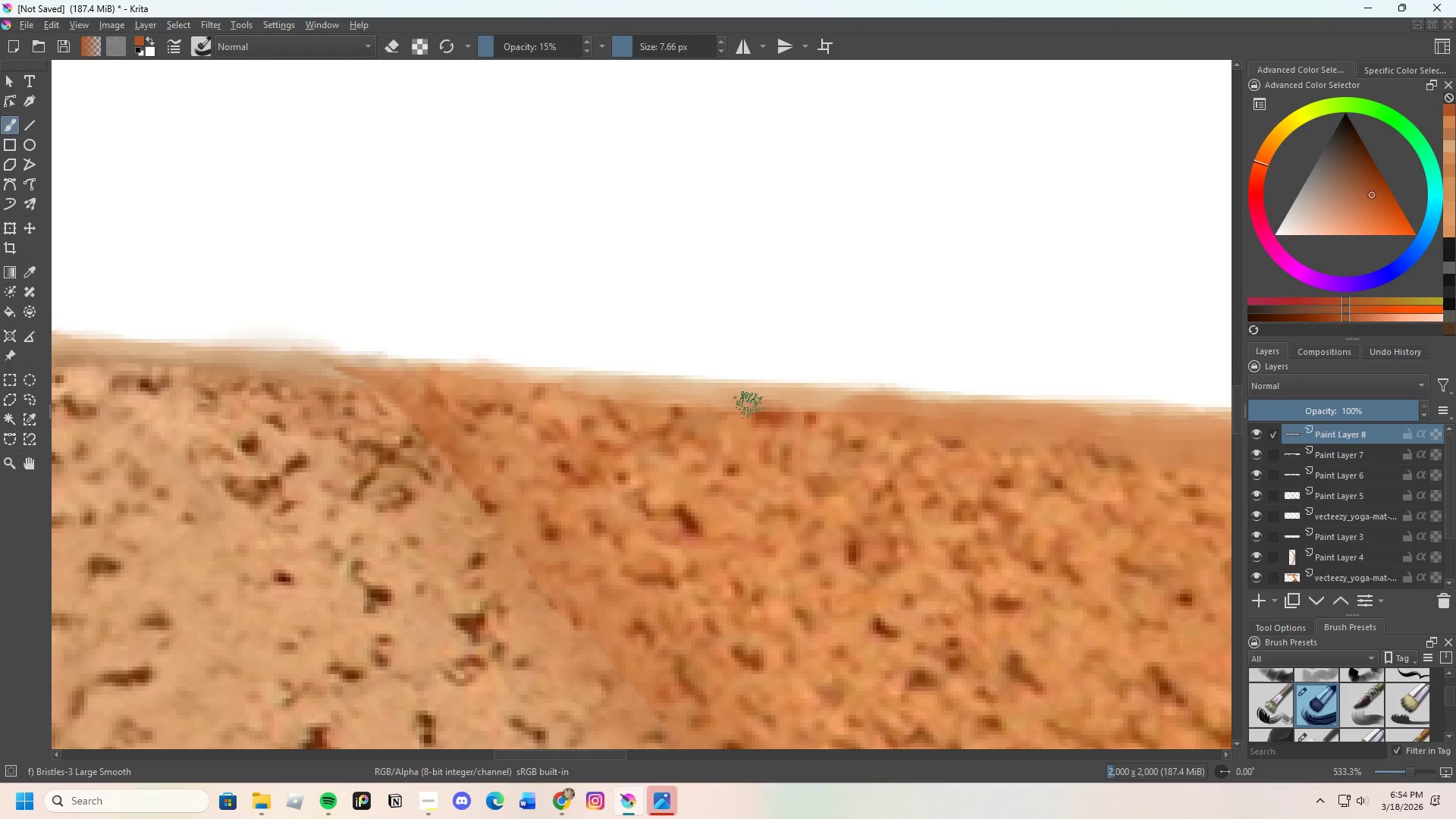 
left_click_drag(start_coordinate=[733, 400], to_coordinate=[786, 422])
 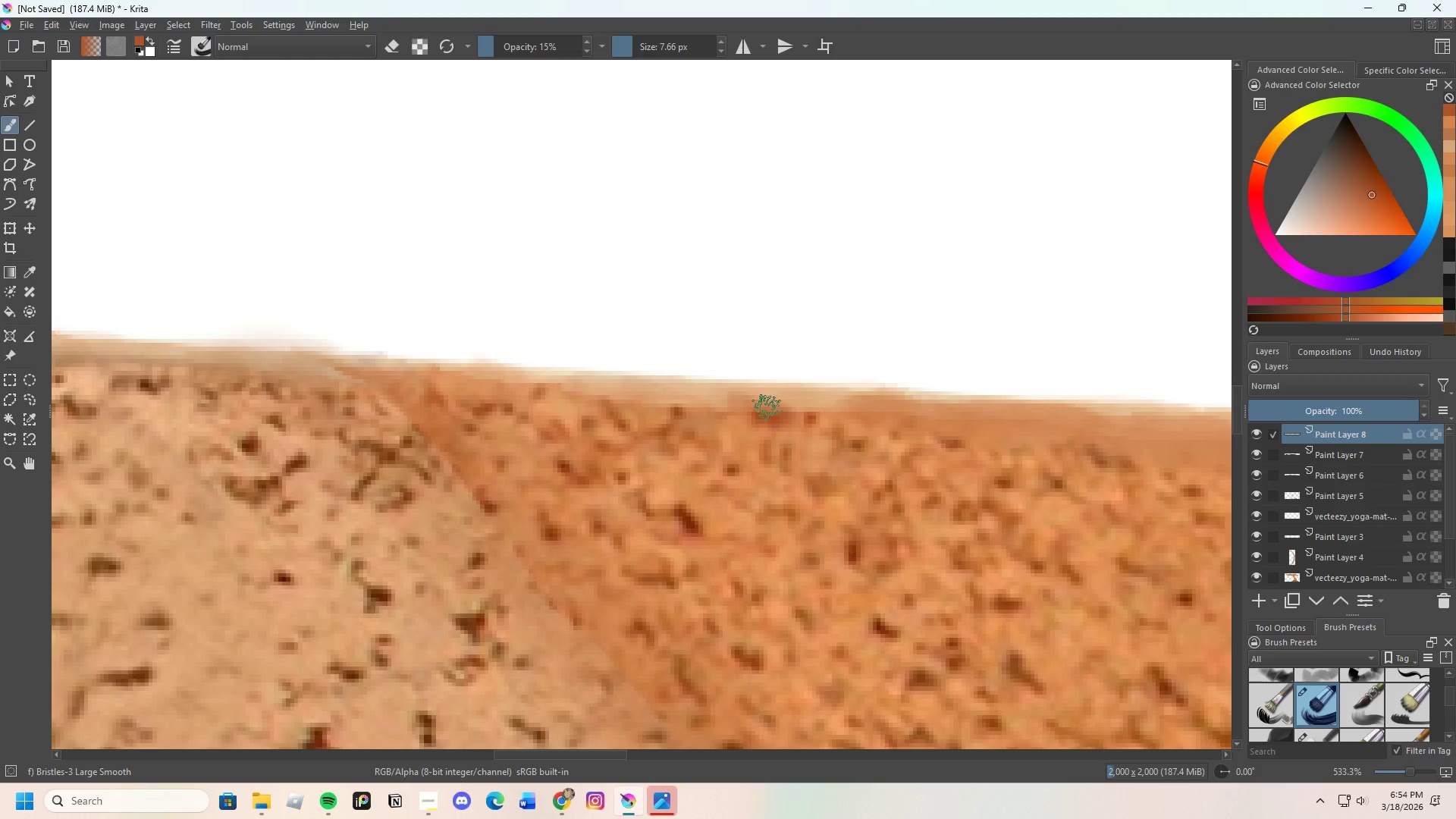 
left_click_drag(start_coordinate=[767, 408], to_coordinate=[782, 419])
 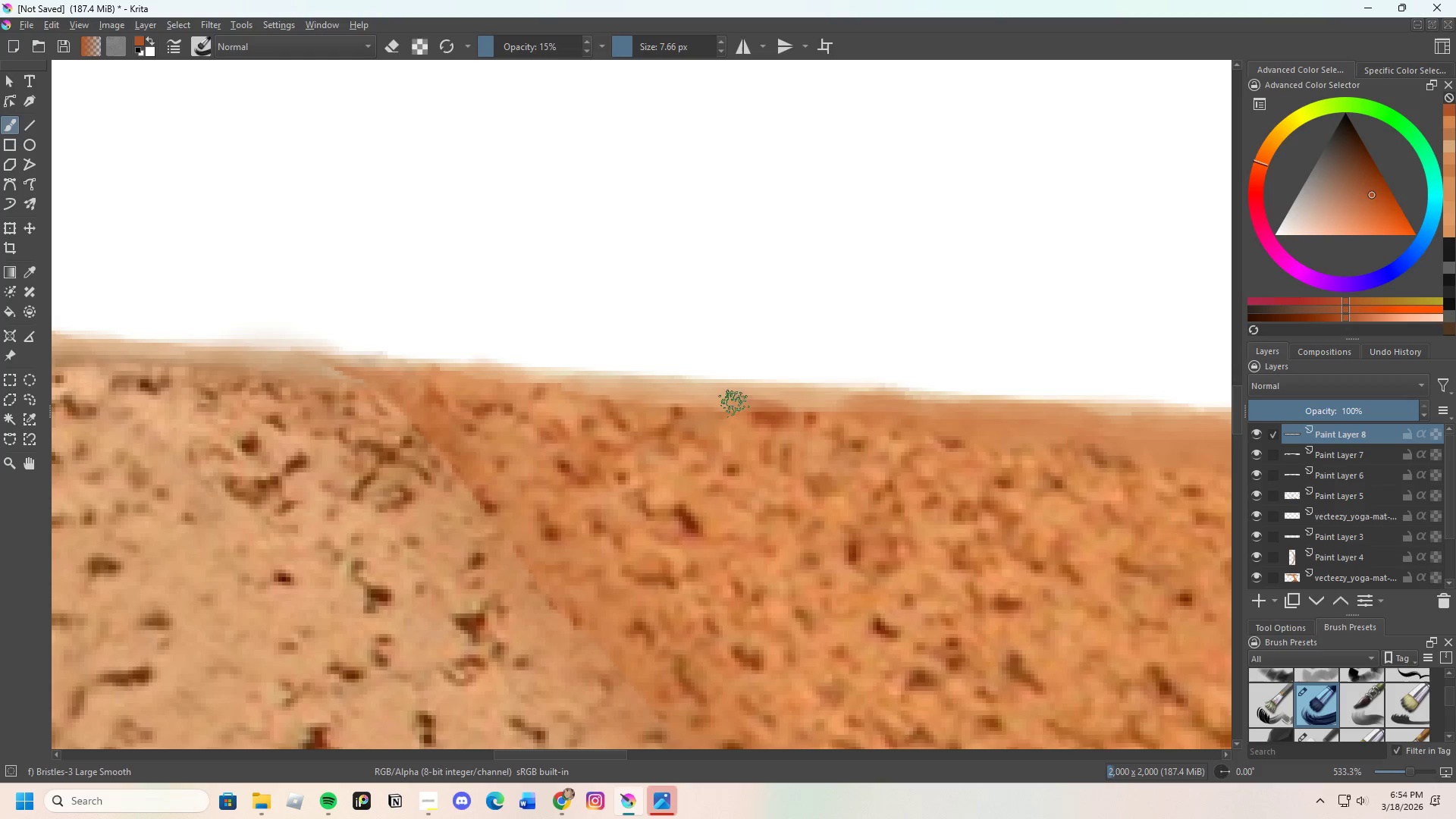 
hold_key(key=ControlLeft, duration=0.33)
 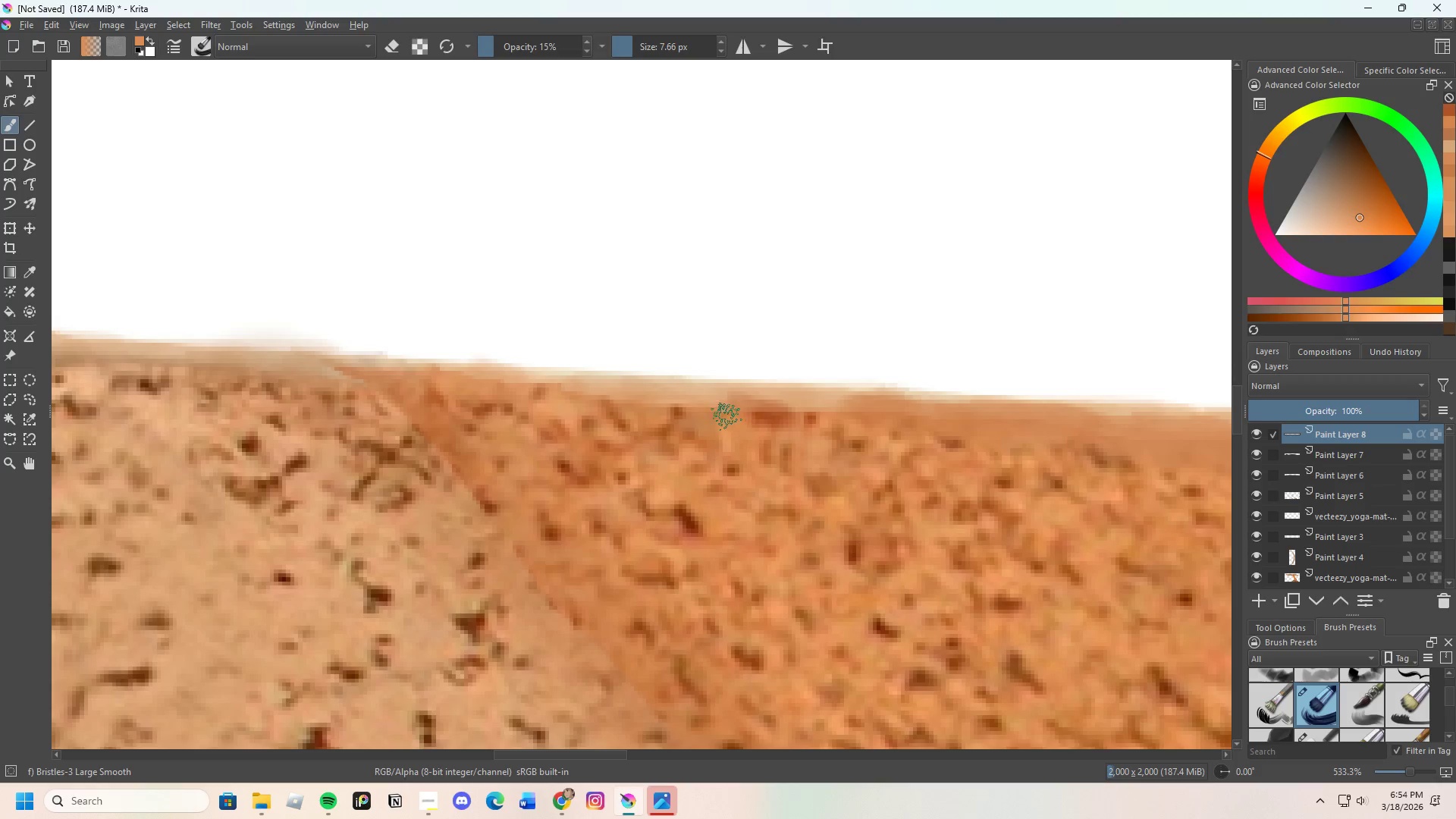 
left_click_drag(start_coordinate=[715, 413], to_coordinate=[686, 413])
 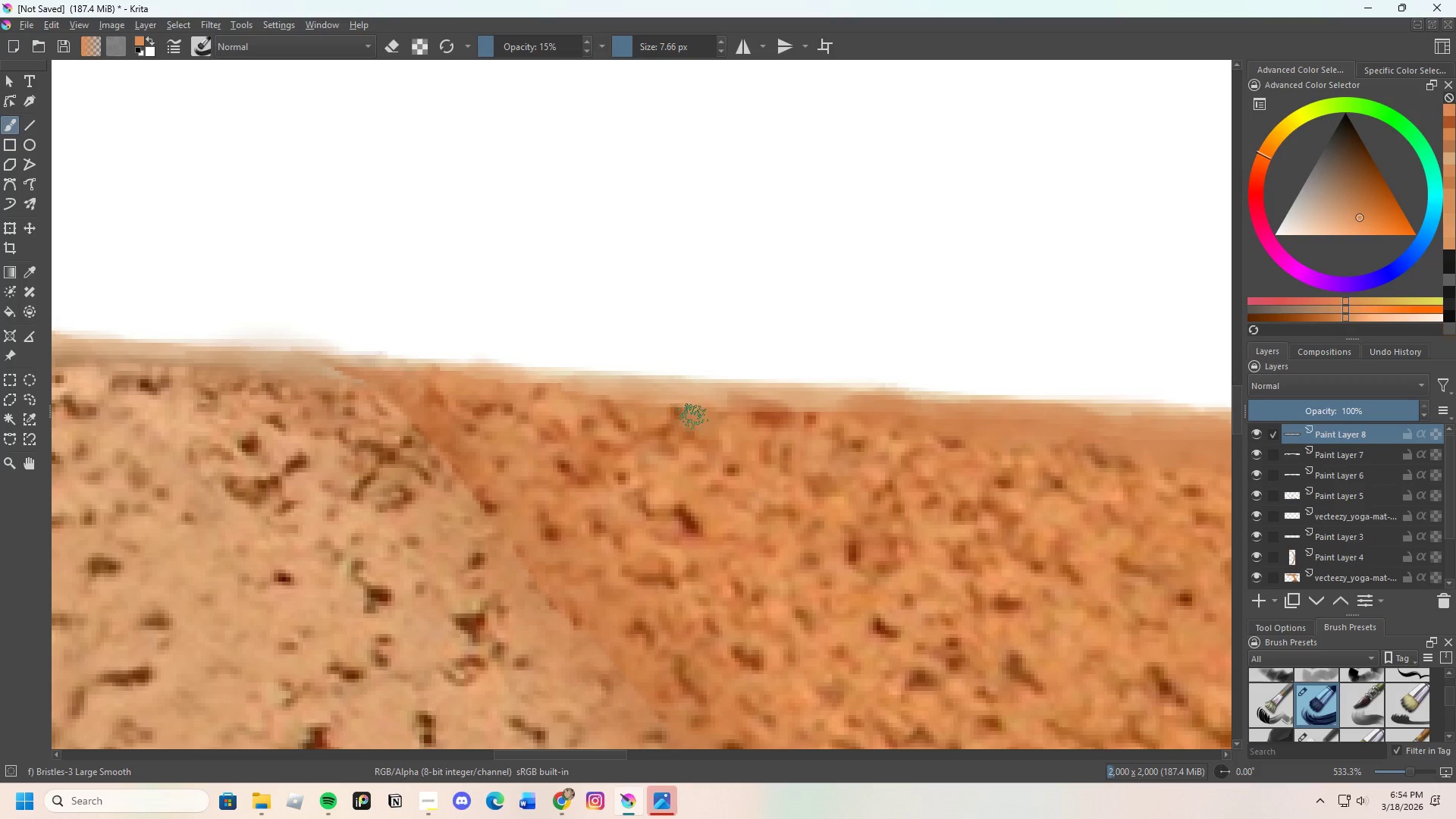 
left_click_drag(start_coordinate=[693, 417], to_coordinate=[691, 400])
 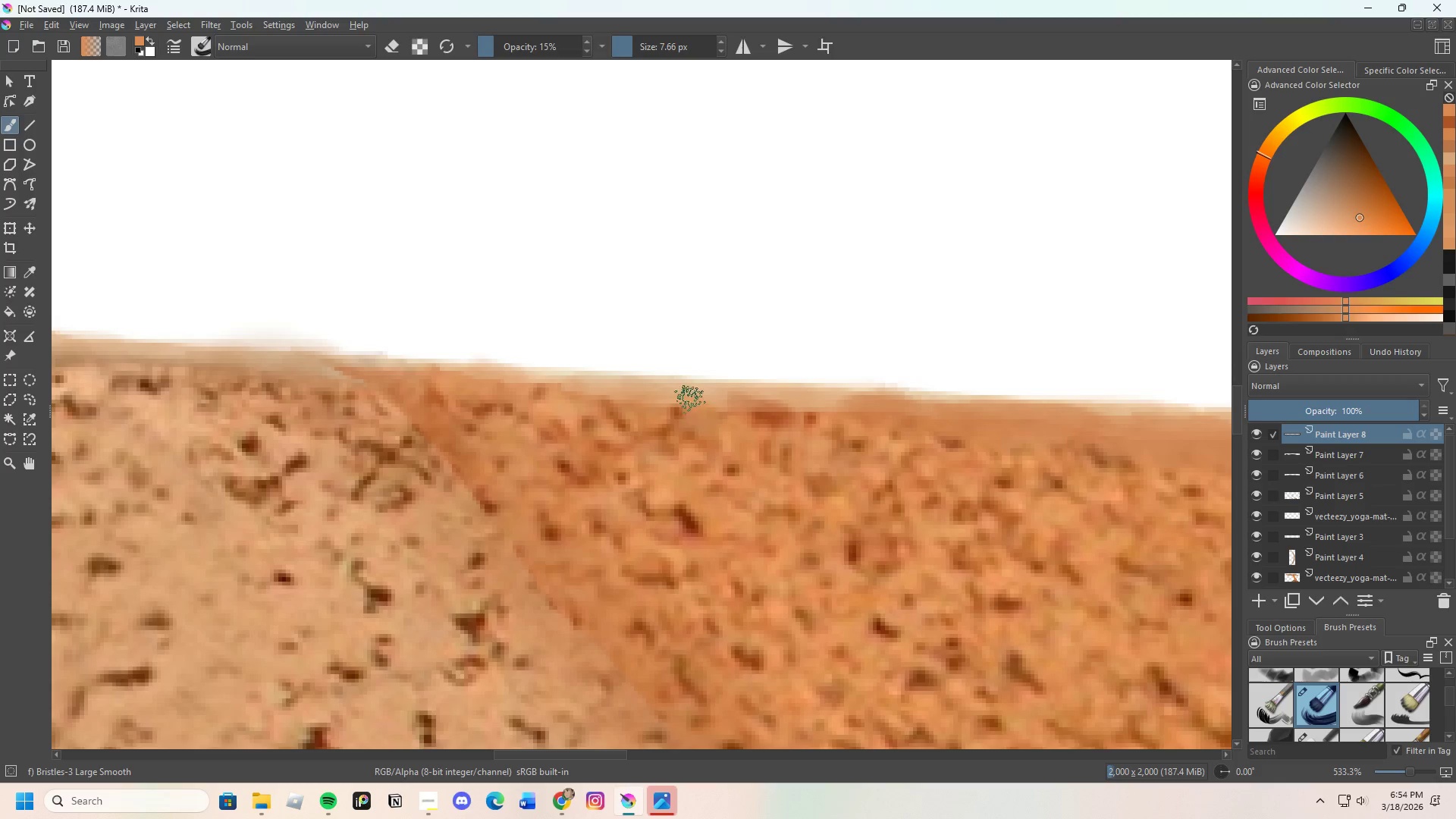 
left_click_drag(start_coordinate=[689, 400], to_coordinate=[690, 413])
 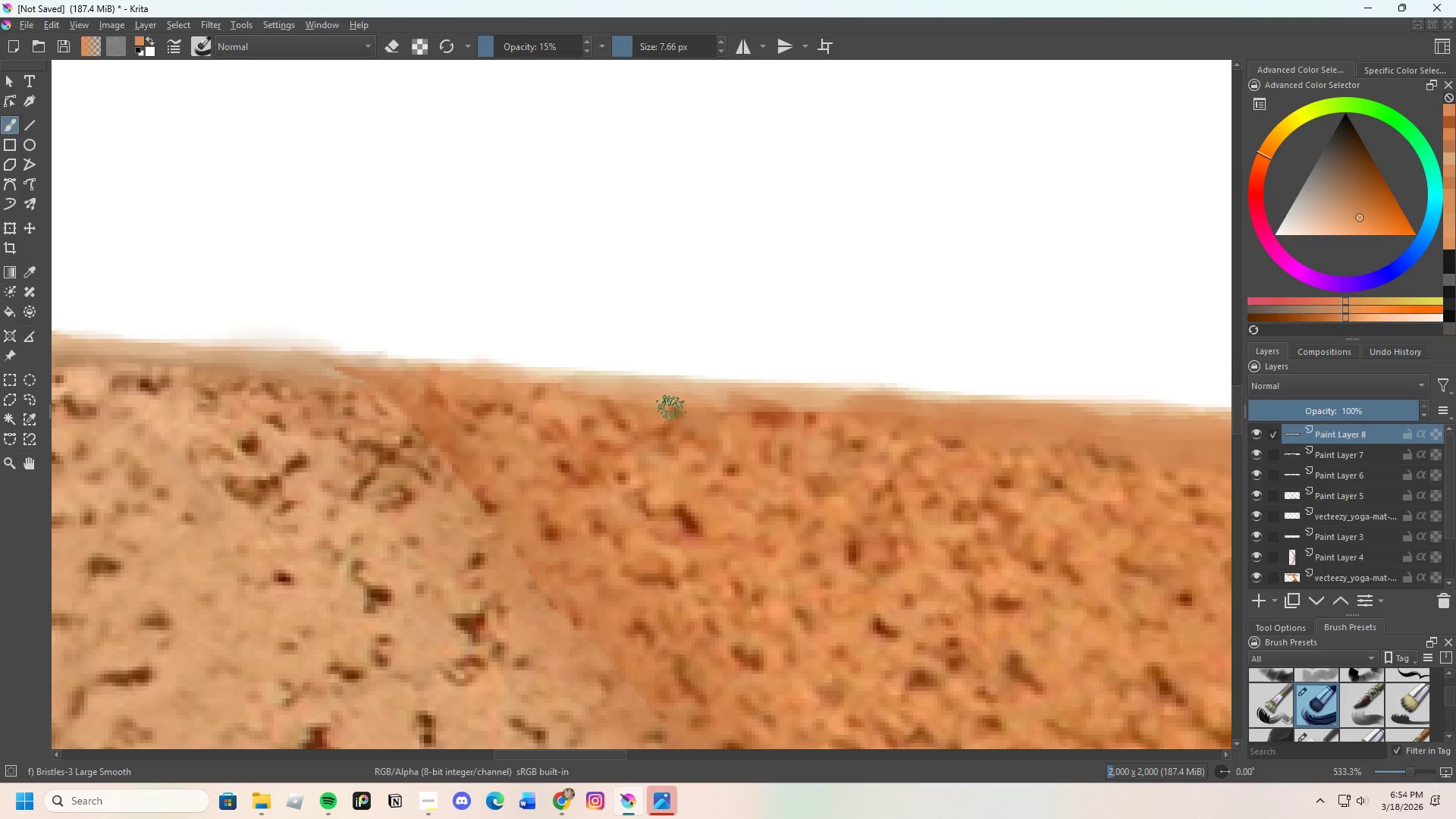 
key(Control+ControlLeft)
 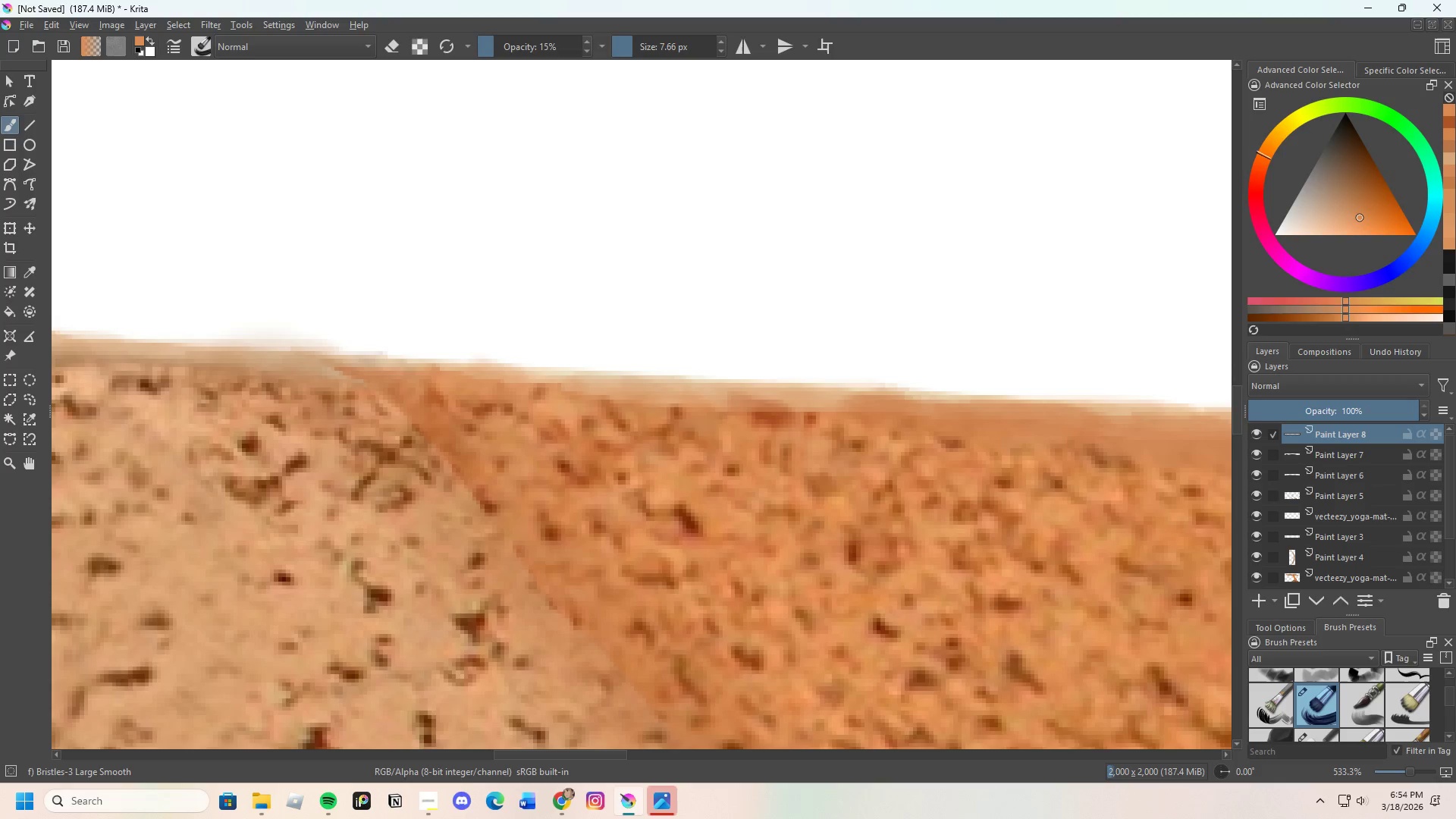 
triple_click([654, 412])
 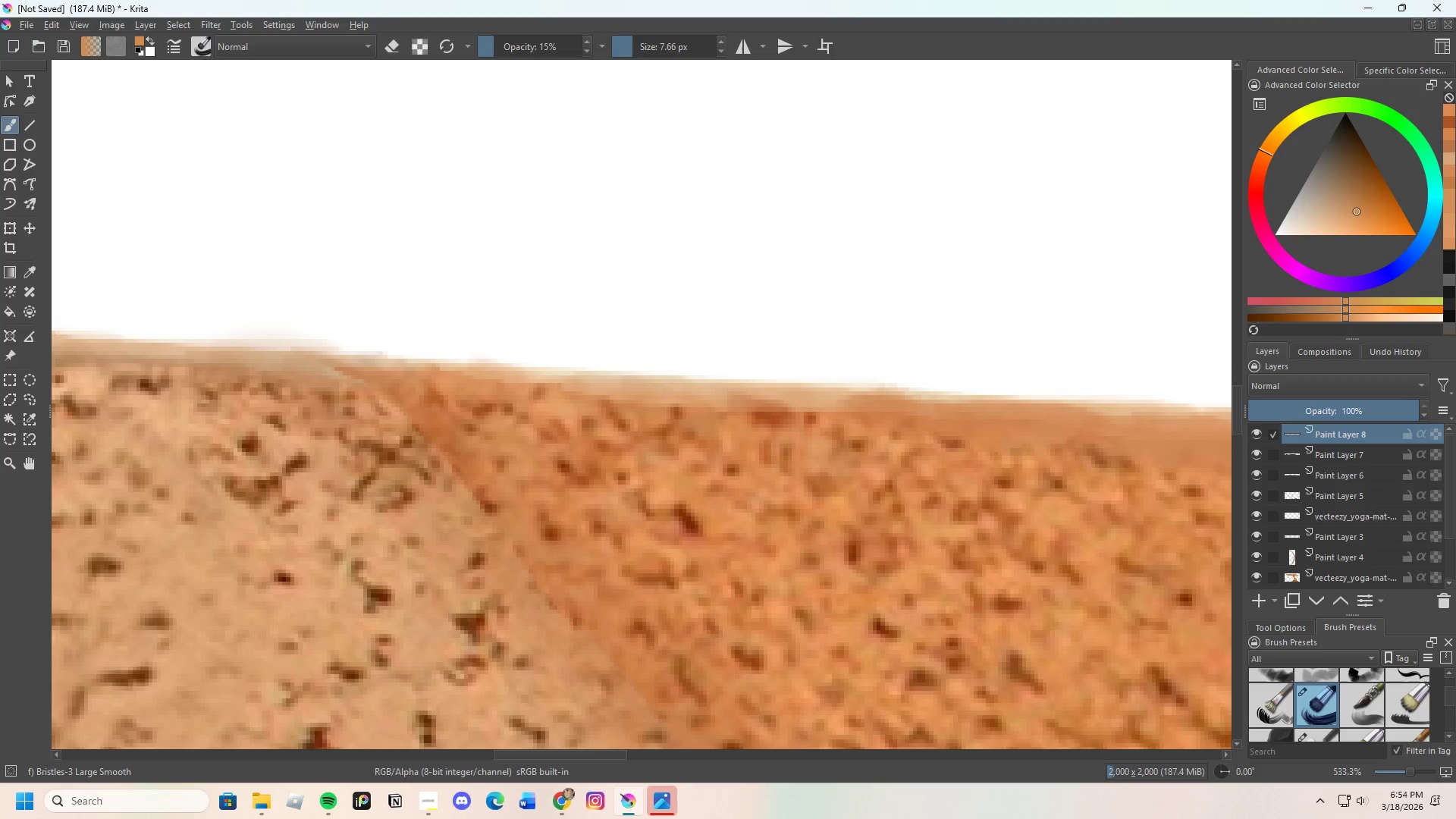 
left_click_drag(start_coordinate=[654, 413], to_coordinate=[601, 388])
 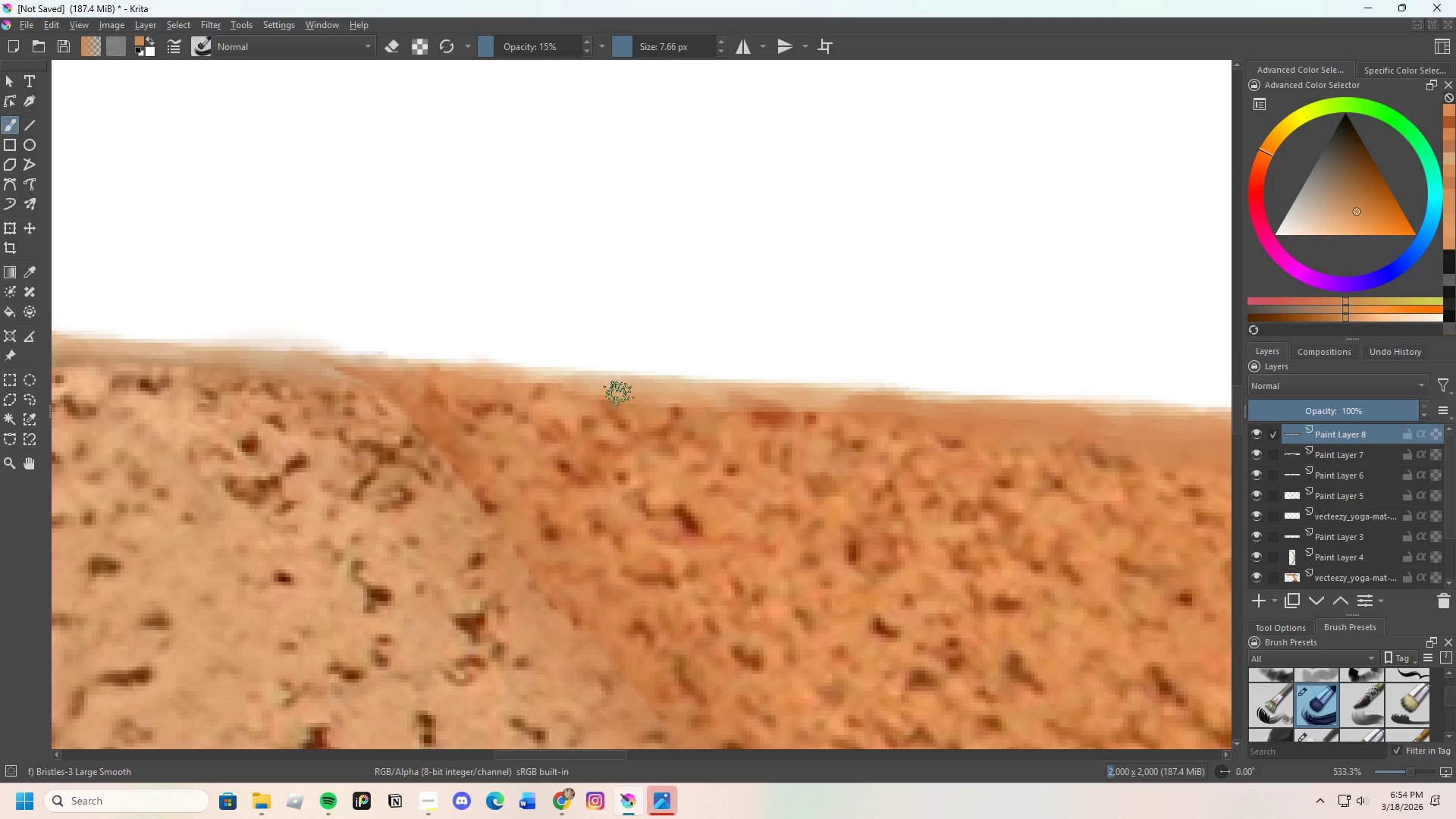 
left_click_drag(start_coordinate=[610, 403], to_coordinate=[585, 397])
 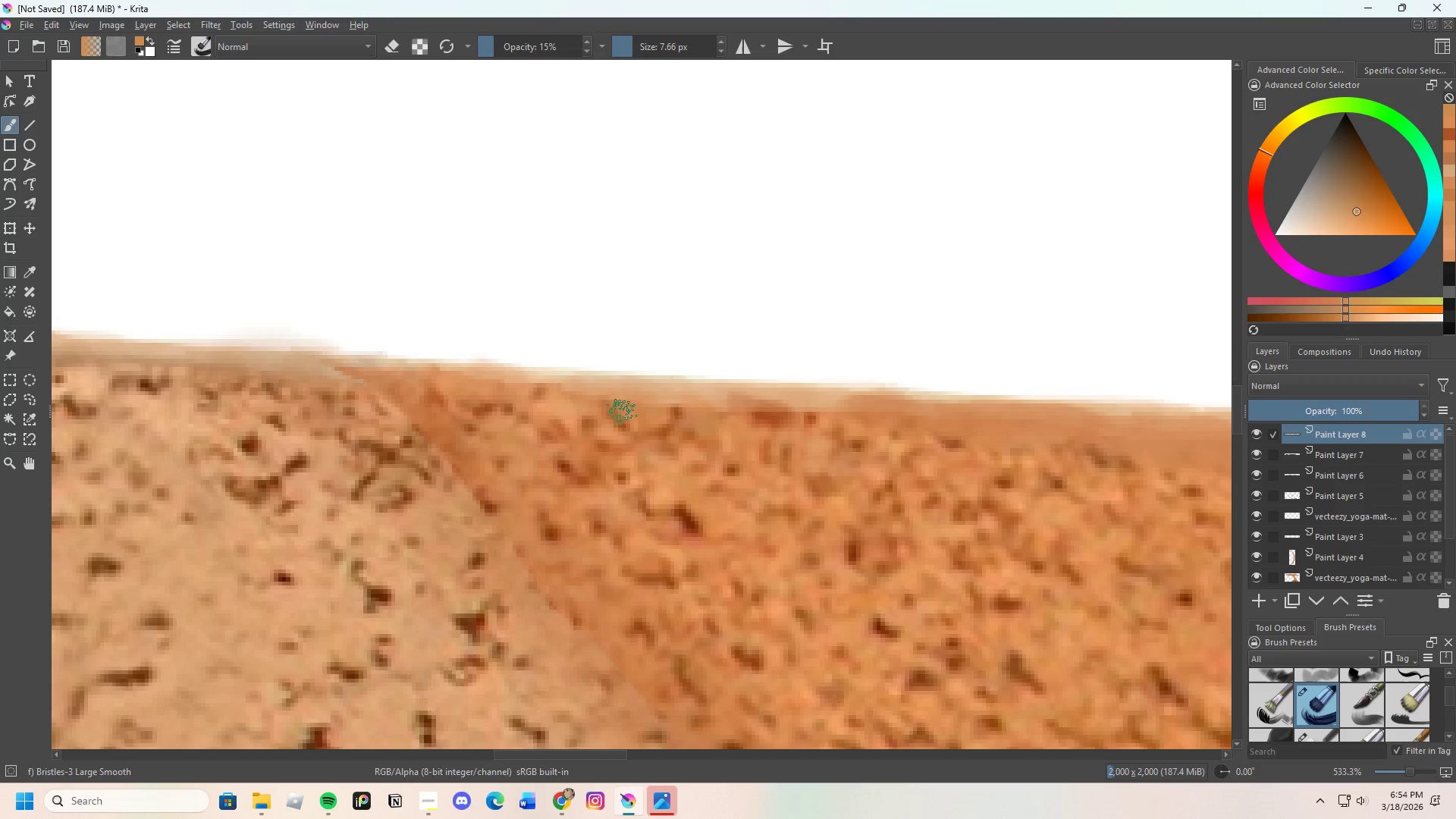 
hold_key(key=ControlLeft, duration=0.39)
left_click([621, 415])
 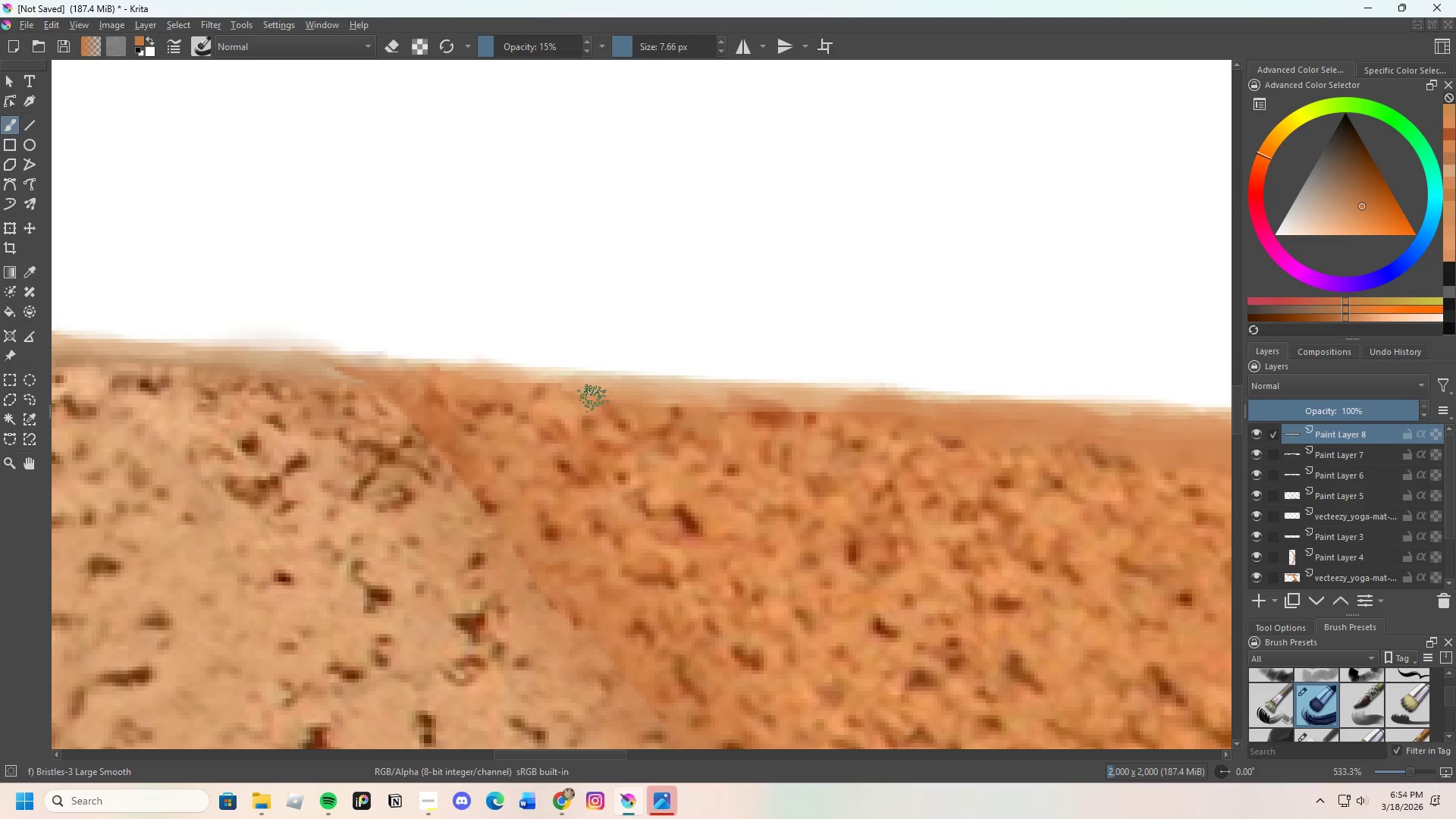 
left_click_drag(start_coordinate=[593, 397], to_coordinate=[610, 403])
 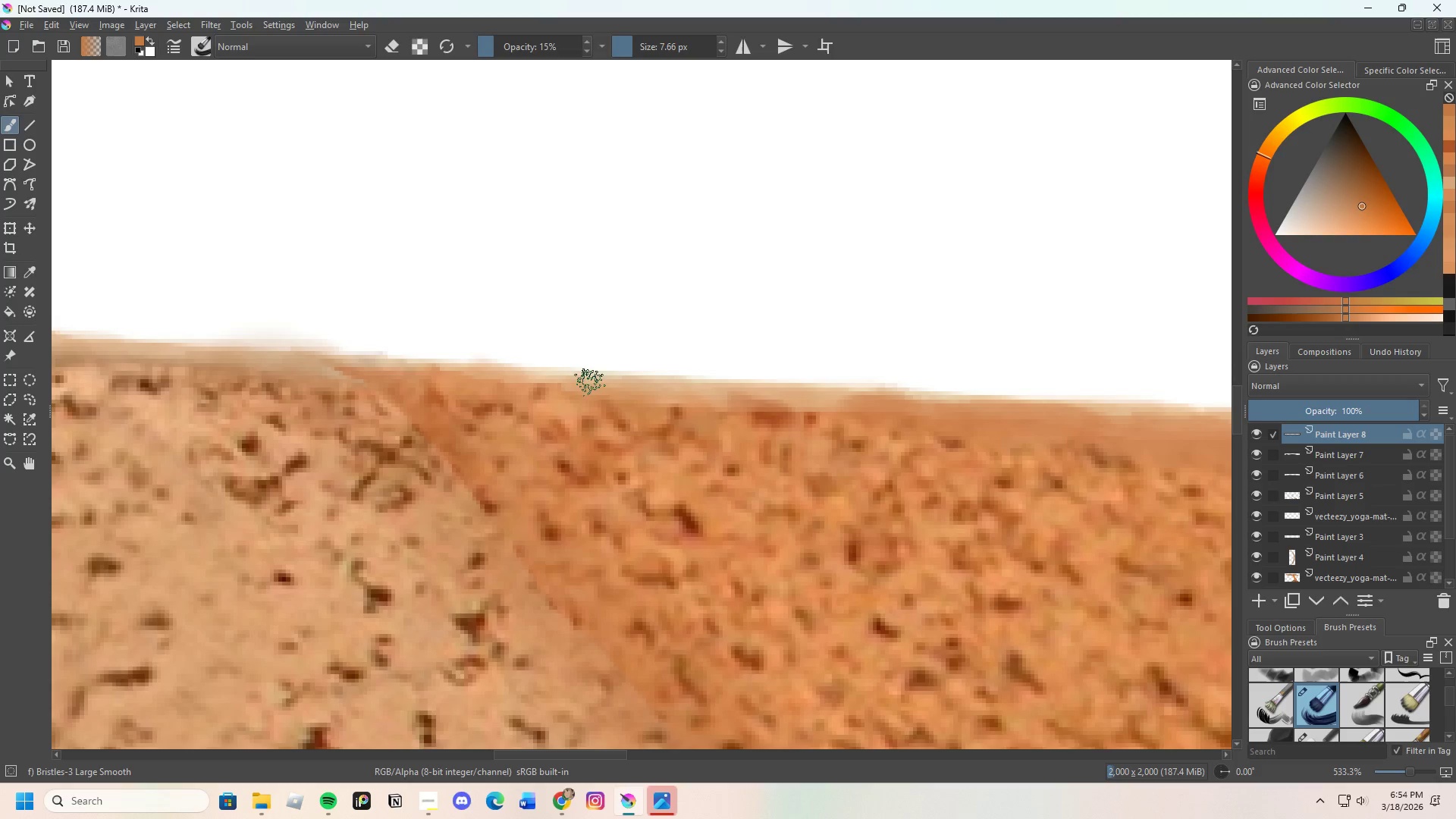 
left_click_drag(start_coordinate=[590, 382], to_coordinate=[620, 407])
 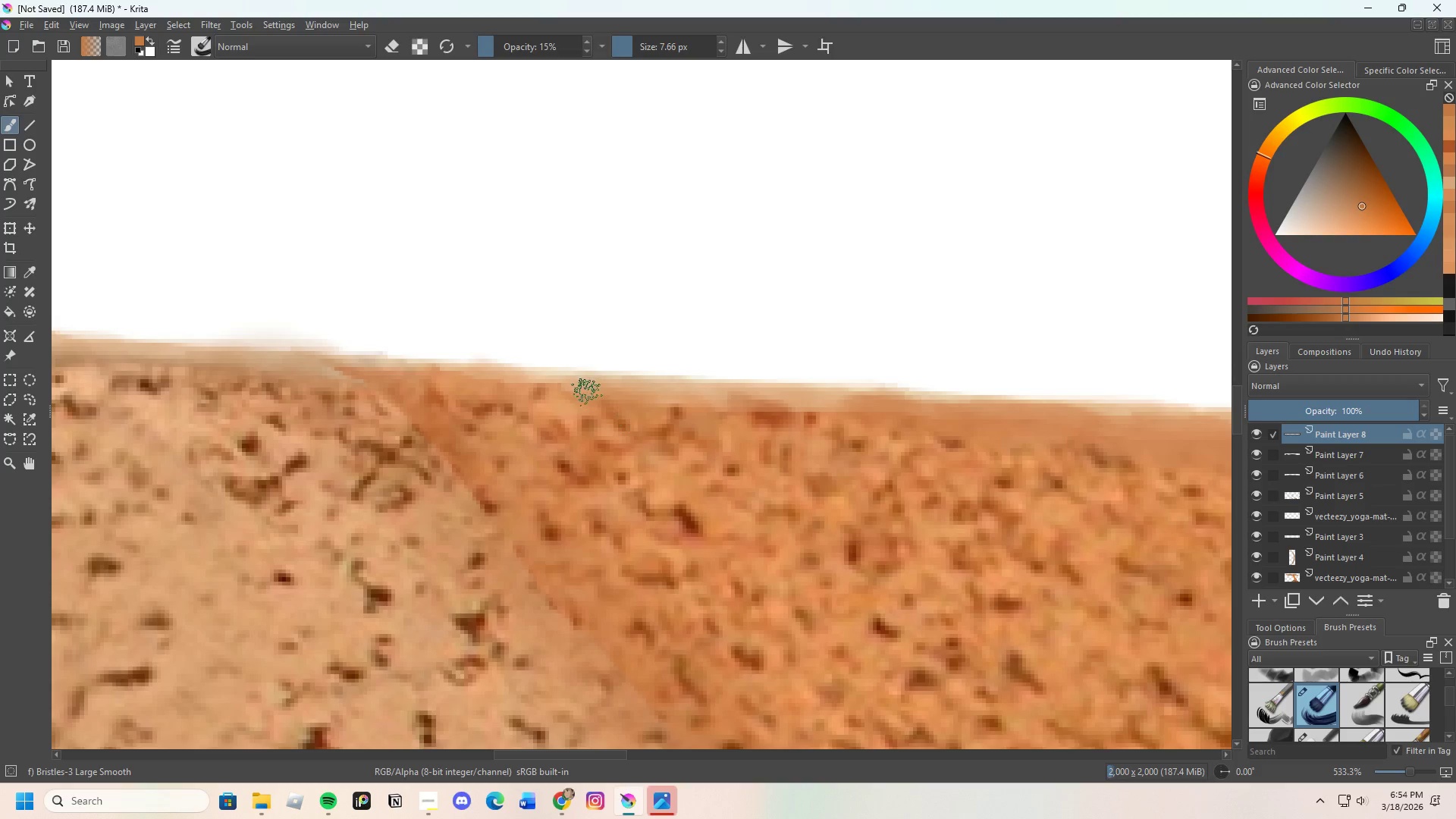 
left_click_drag(start_coordinate=[593, 396], to_coordinate=[607, 402])
 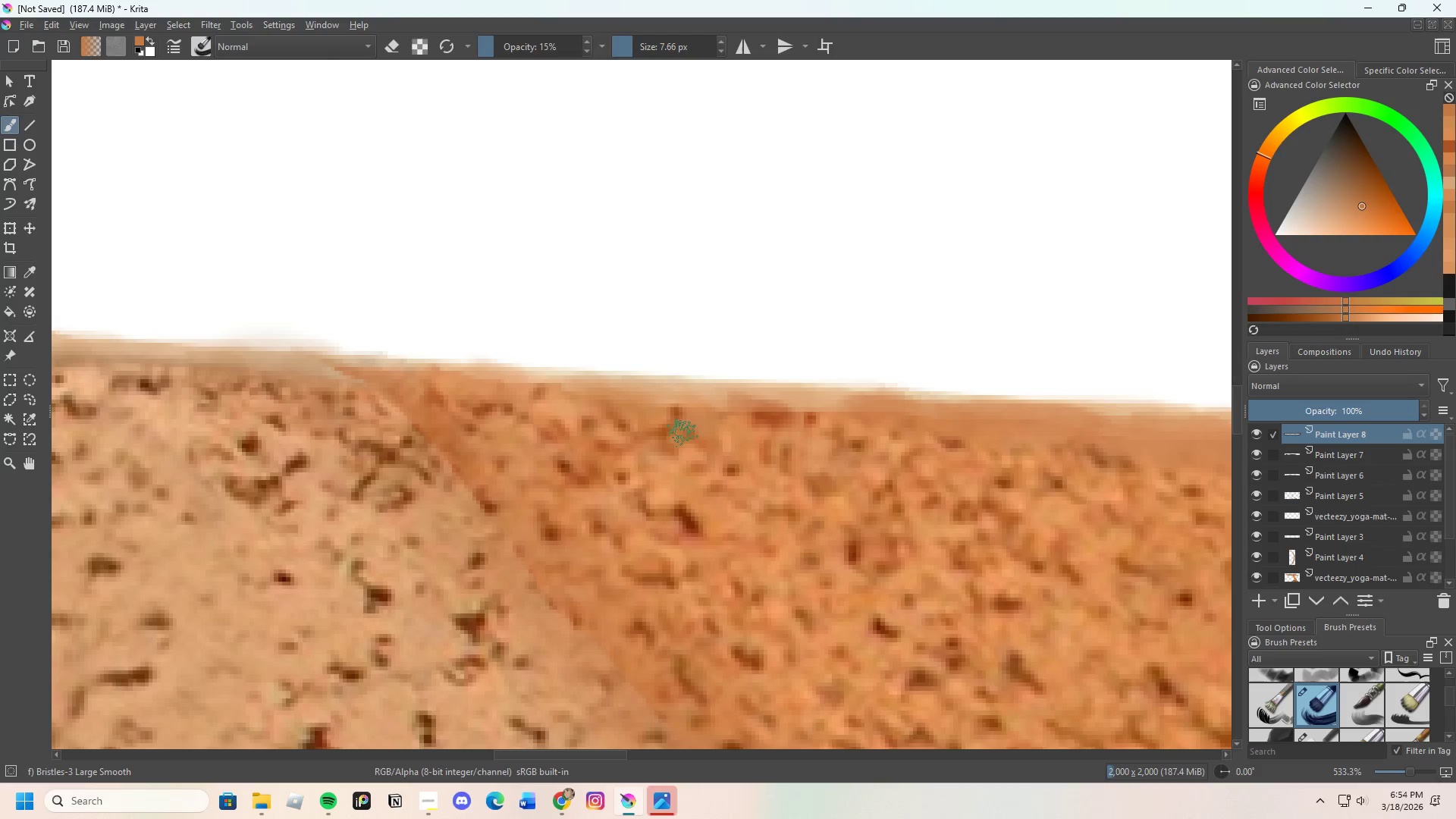 
hold_key(key=ControlLeft, duration=0.97)
left_click([678, 411])
 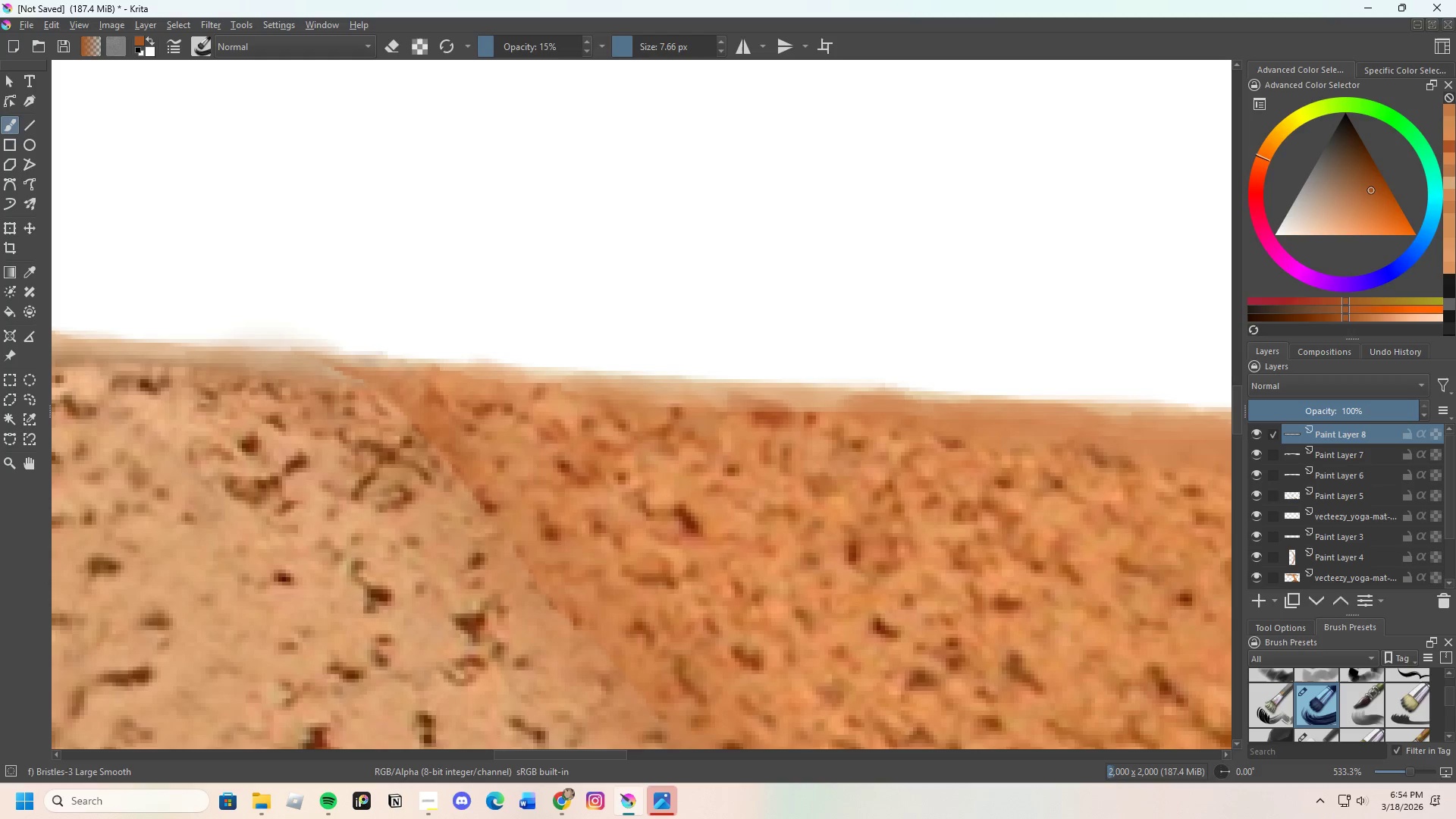 
hold_key(key=ControlLeft, duration=2.02)
left_click_drag(start_coordinate=[673, 412], to_coordinate=[664, 395])
 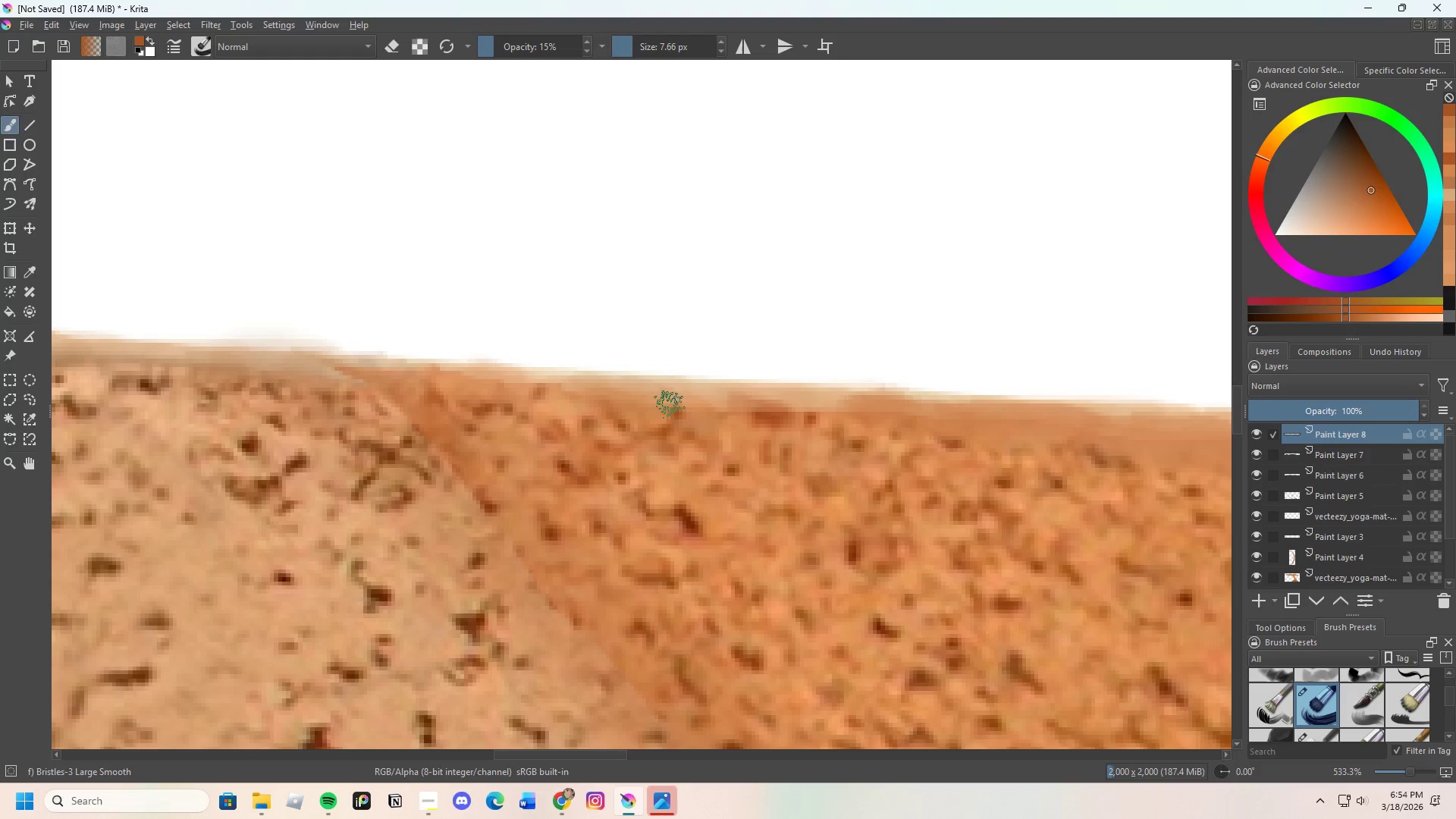 
left_click_drag(start_coordinate=[683, 416], to_coordinate=[675, 406])
 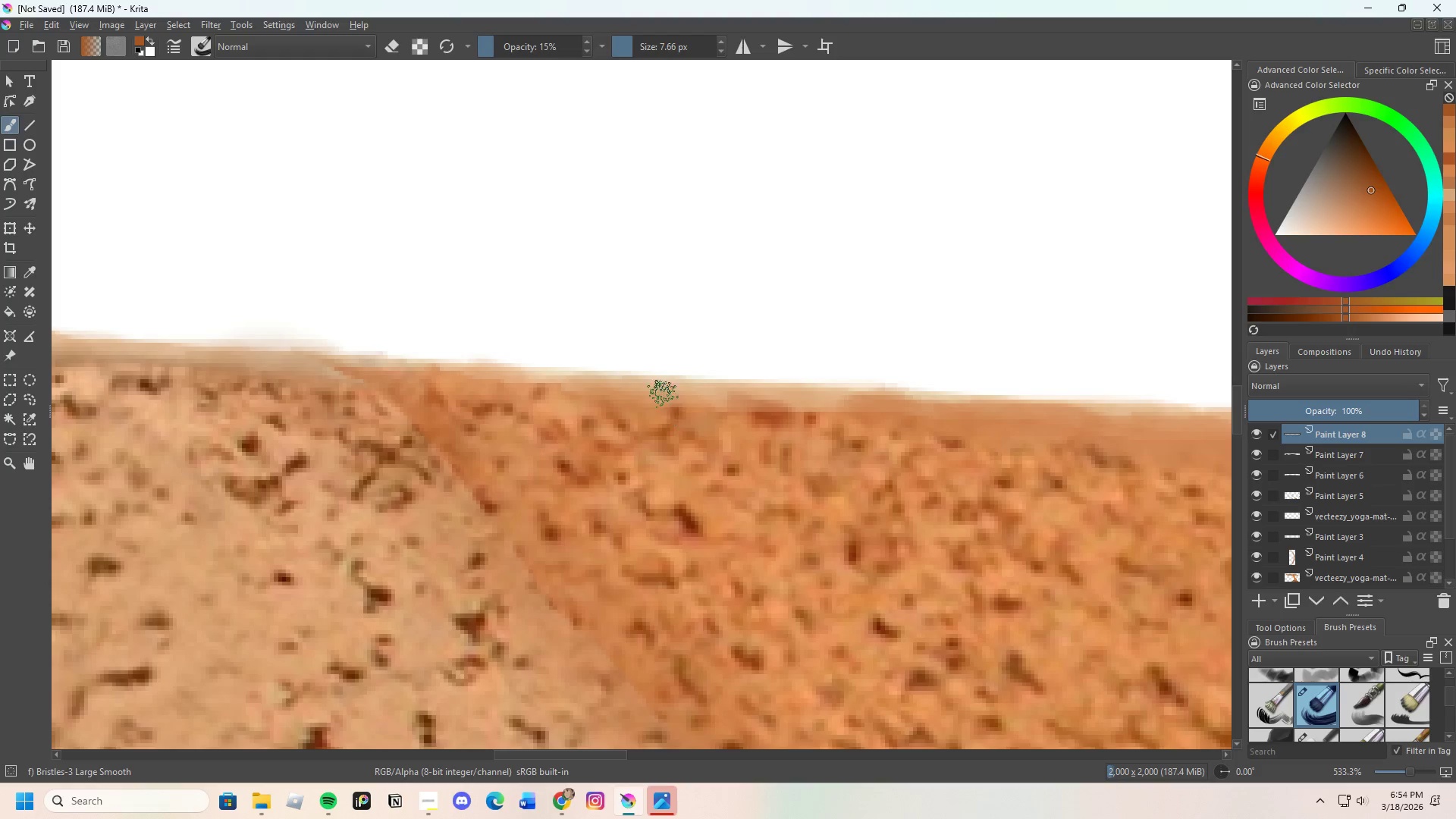 
left_click_drag(start_coordinate=[657, 389], to_coordinate=[672, 402])
 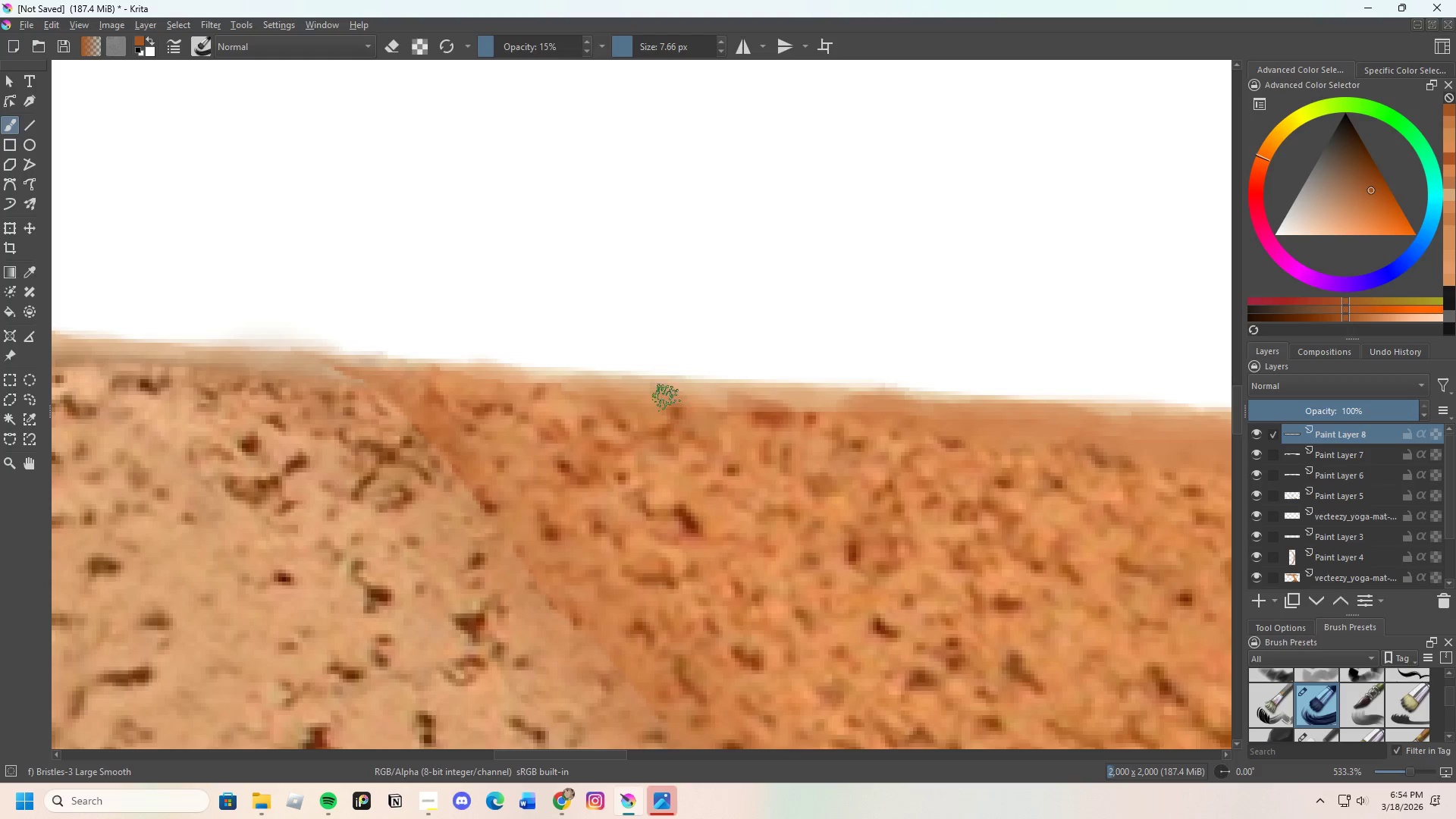 
left_click_drag(start_coordinate=[662, 396], to_coordinate=[677, 408])
 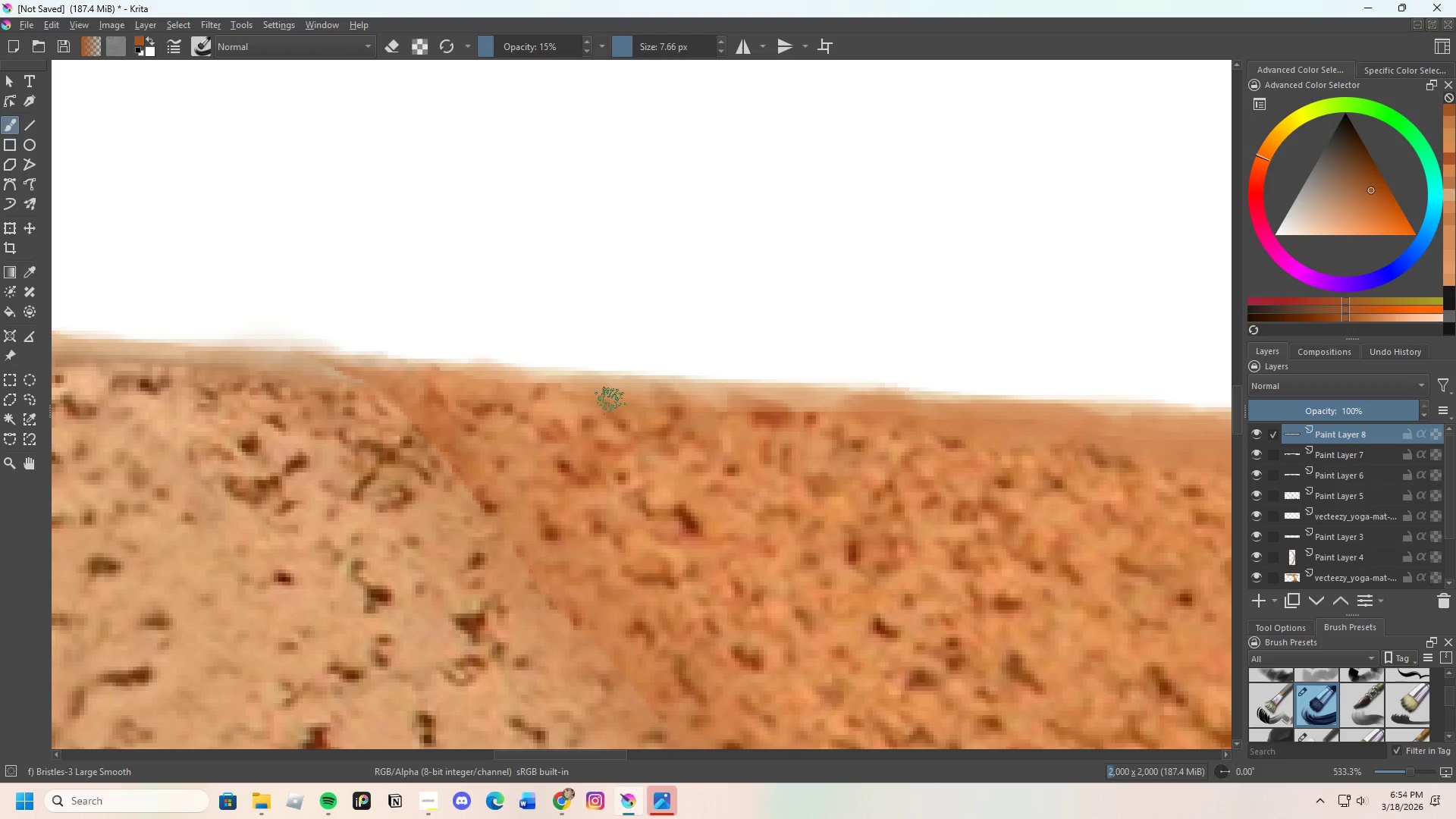 
hold_key(key=ControlLeft, duration=0.86)
 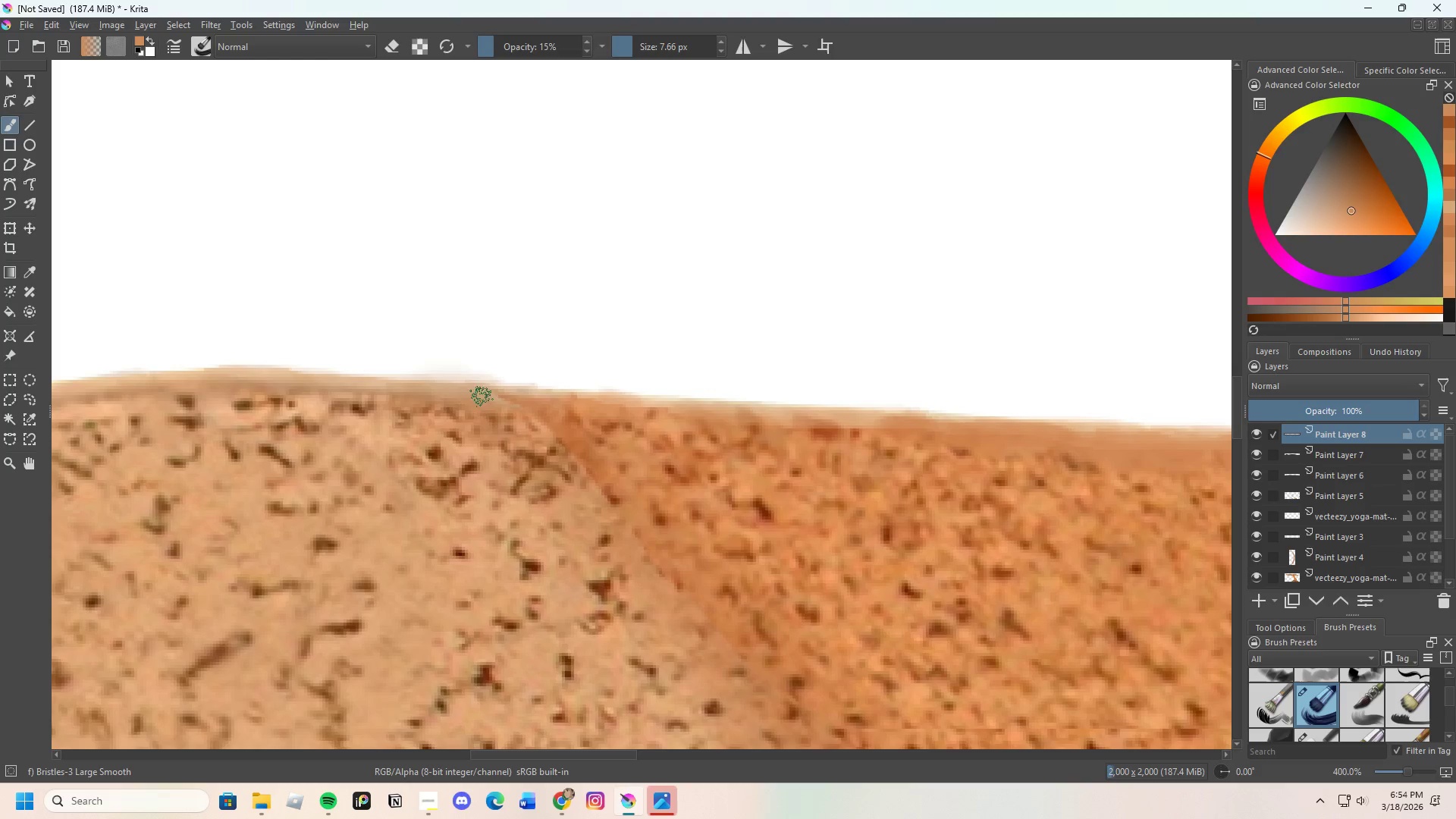 
scroll: coordinate [516, 388], scroll_direction: down, amount: 1.0
 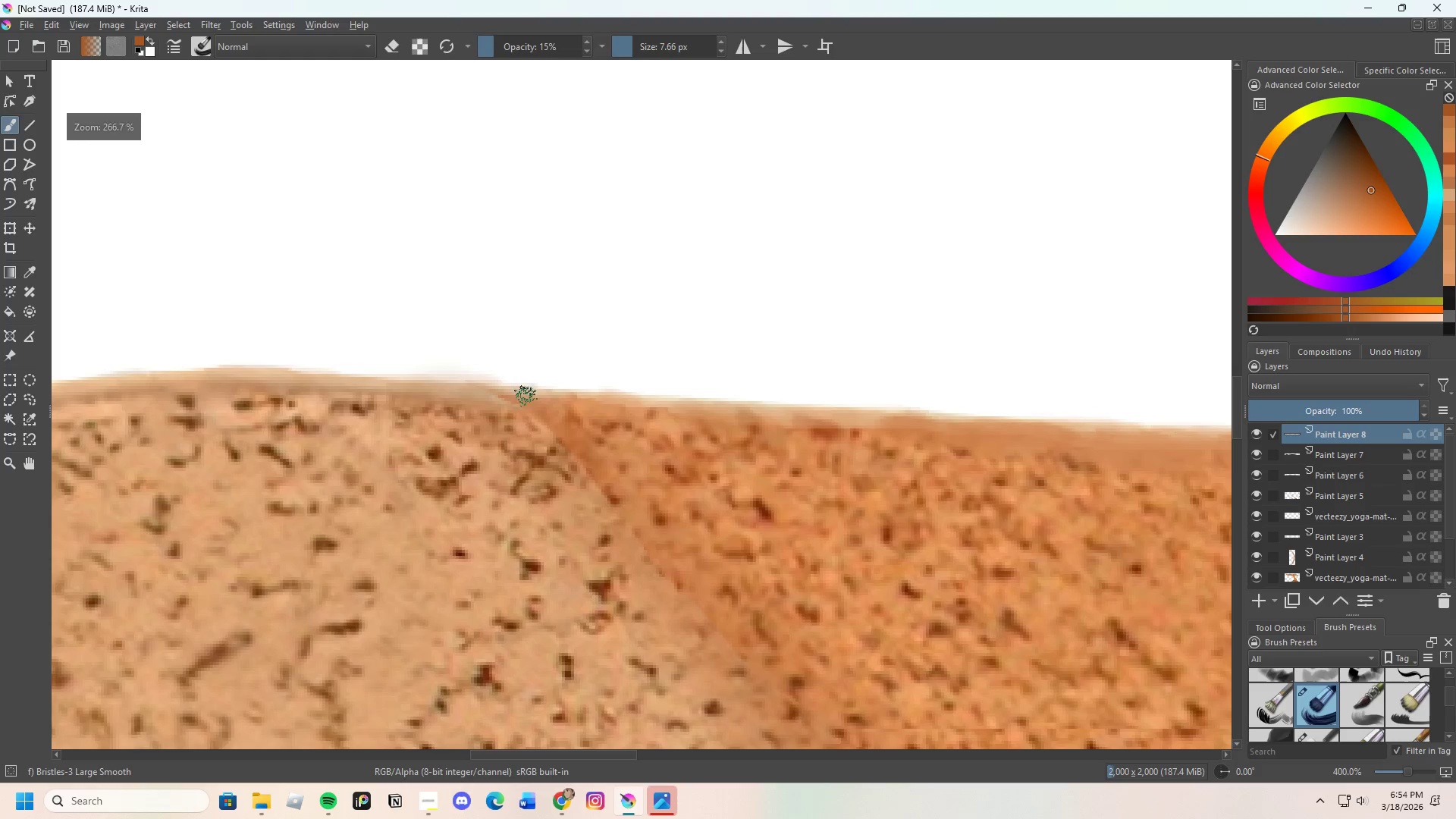 
left_click([521, 400])
 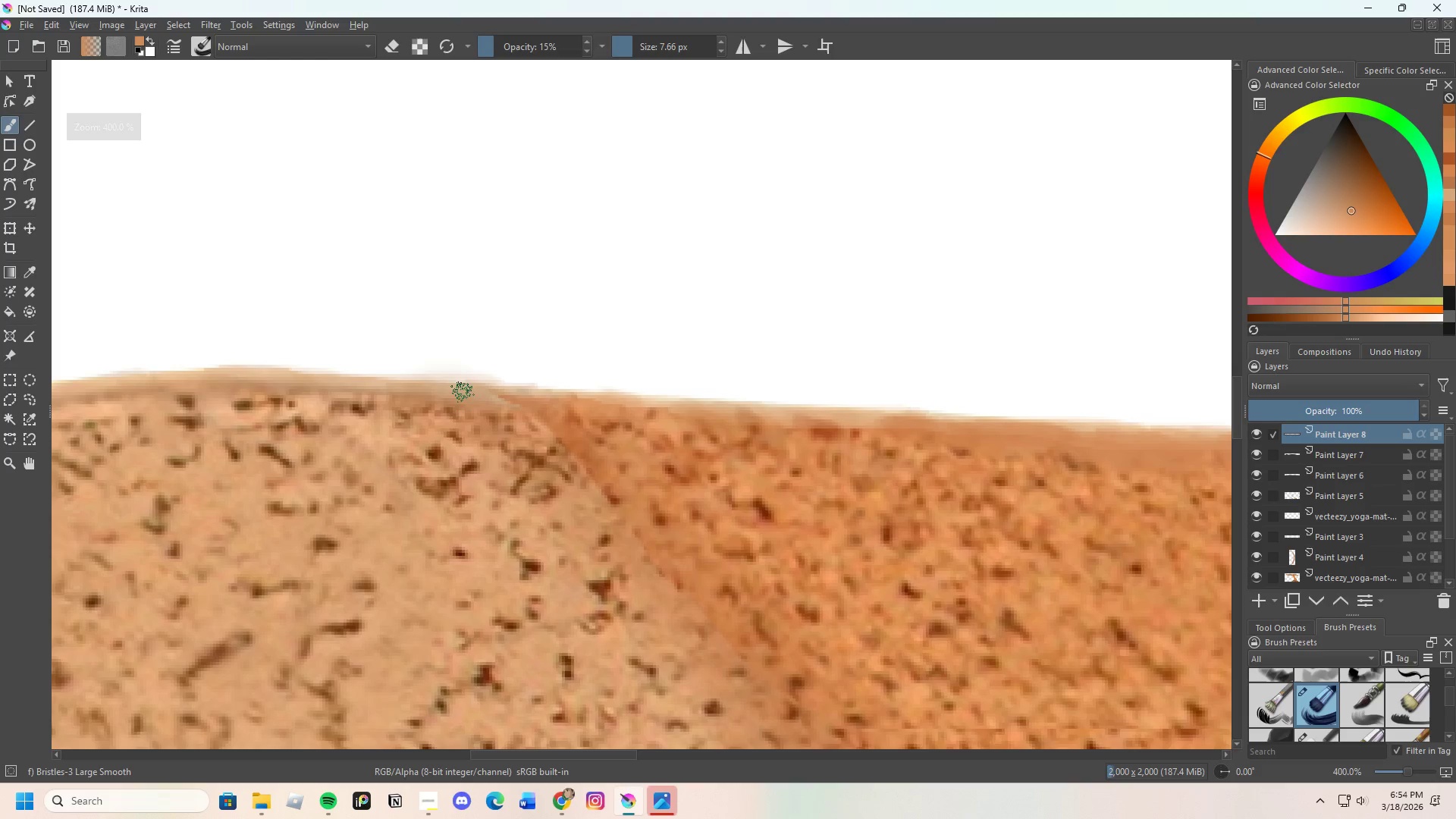 
left_click_drag(start_coordinate=[449, 391], to_coordinate=[506, 408])
 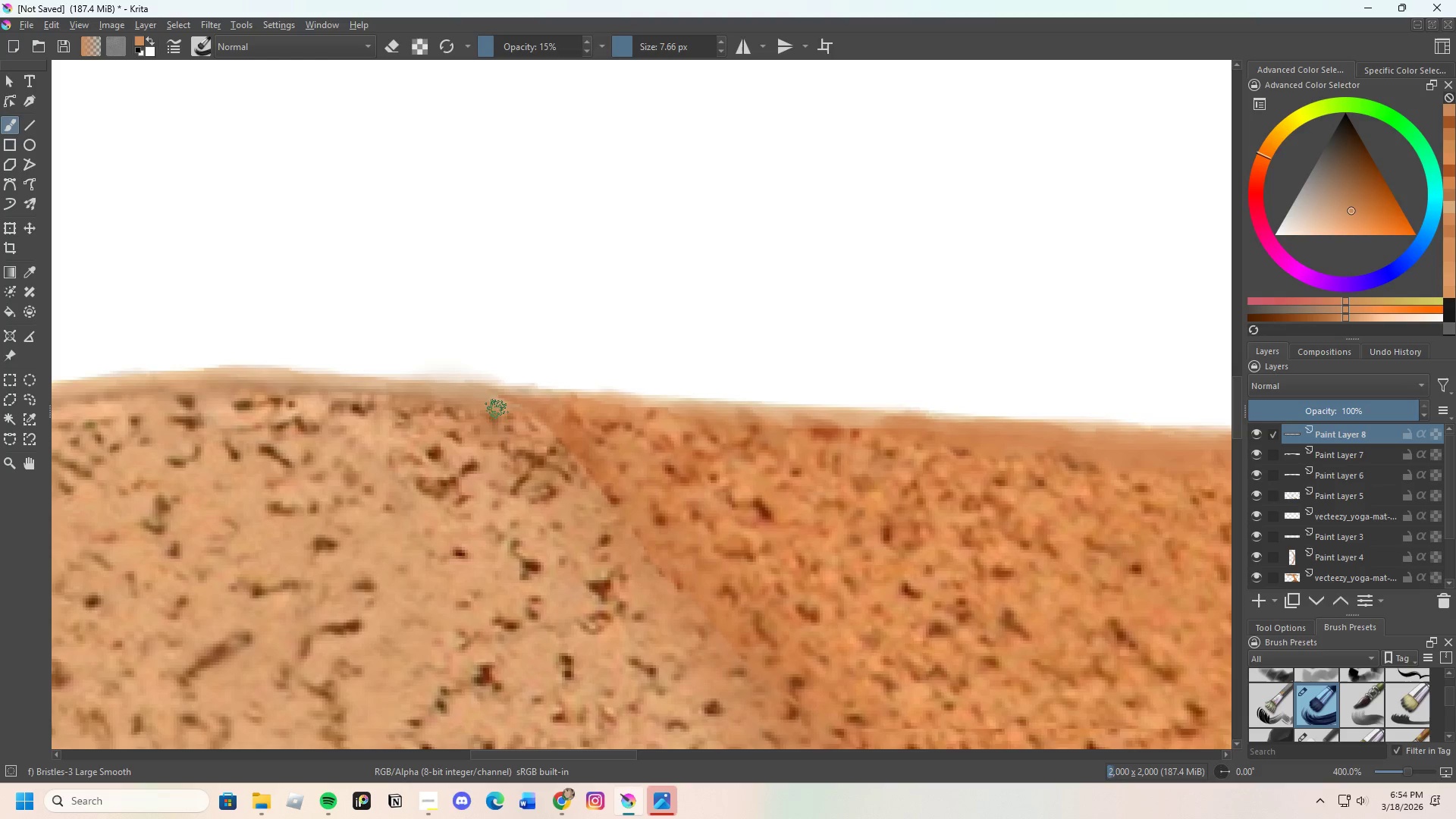 
hold_key(key=ControlLeft, duration=0.67)
left_click([432, 404])
 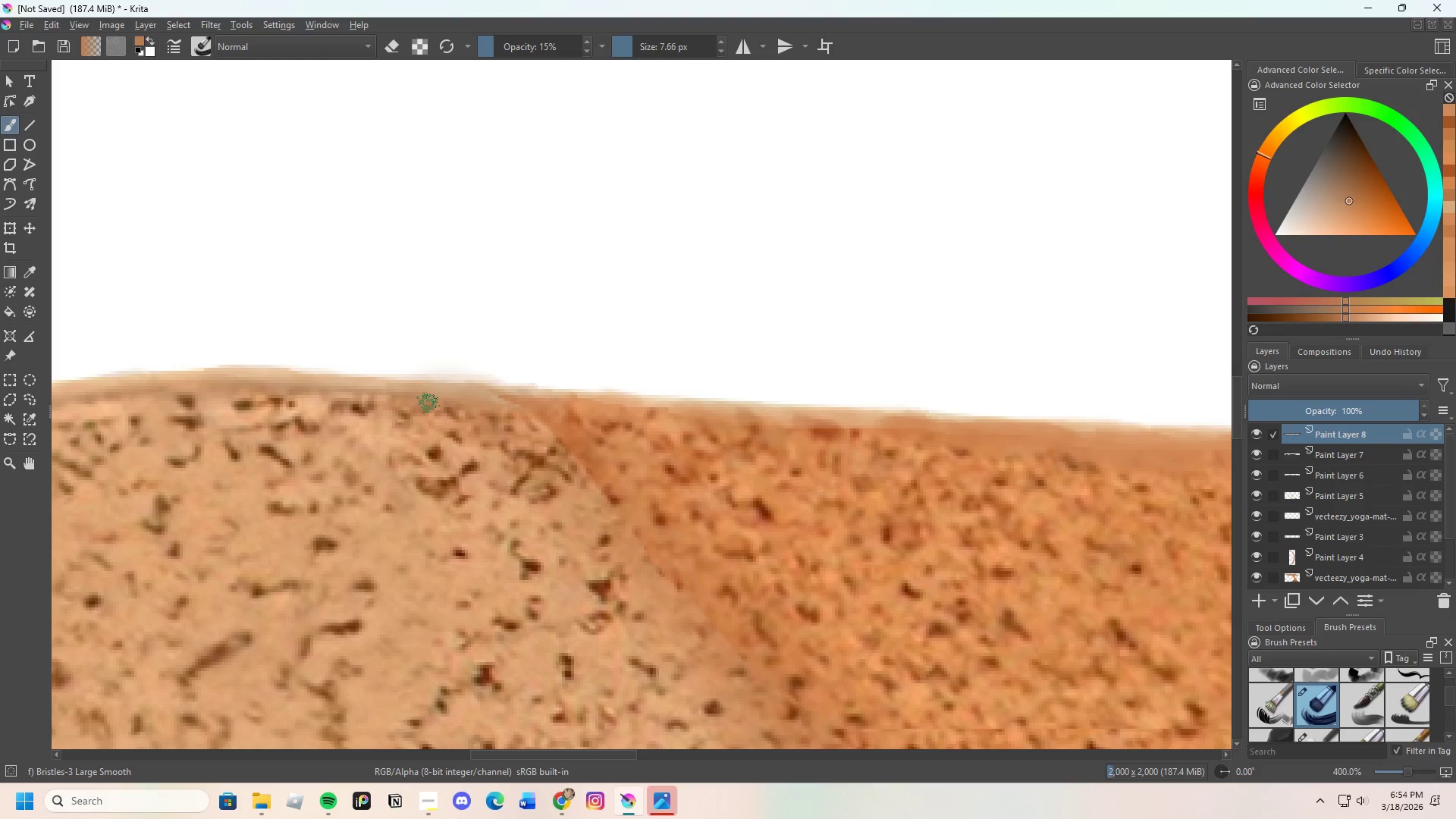 
left_click_drag(start_coordinate=[428, 403], to_coordinate=[463, 396])
 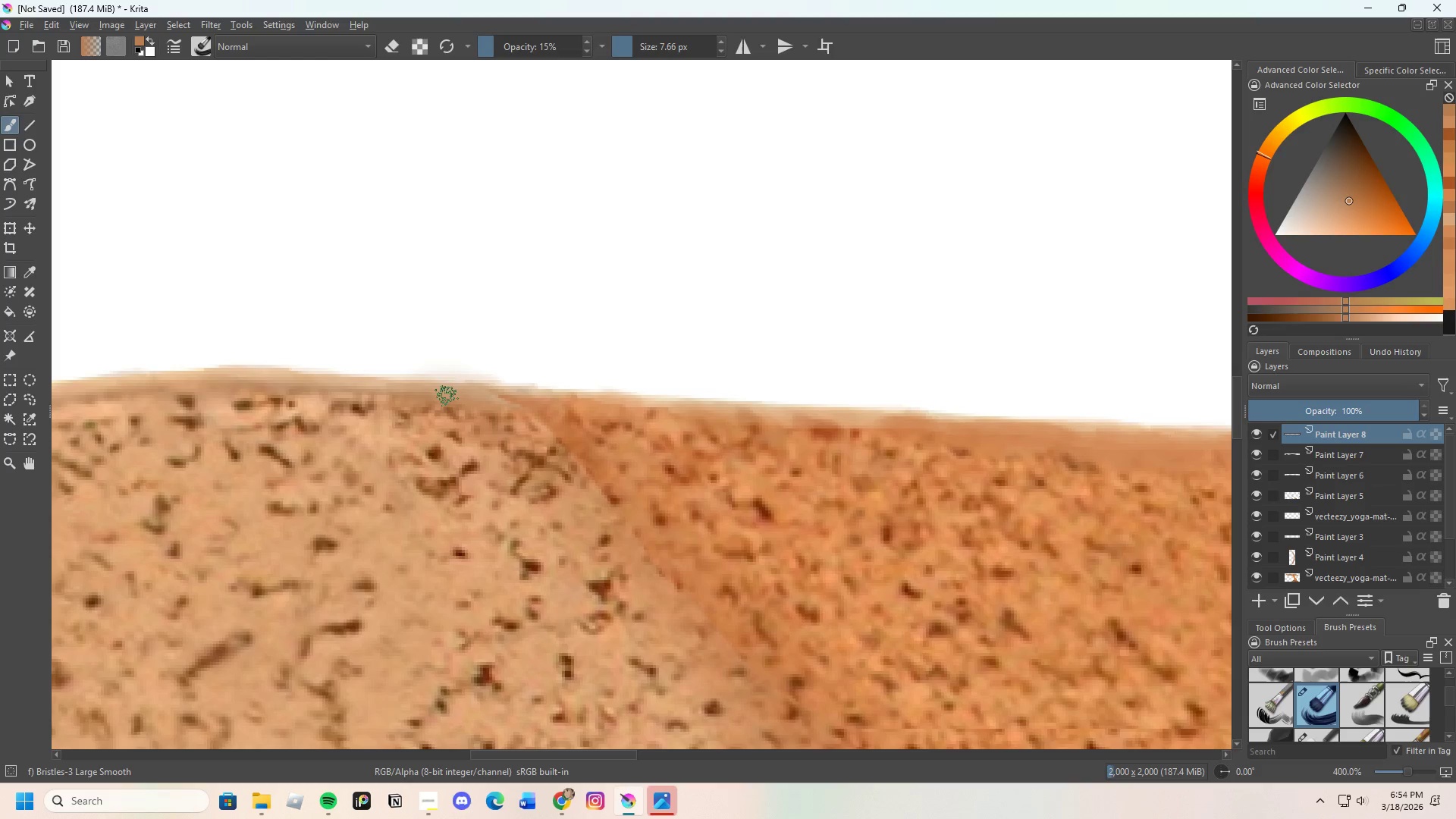 
left_click_drag(start_coordinate=[447, 396], to_coordinate=[403, 383])
 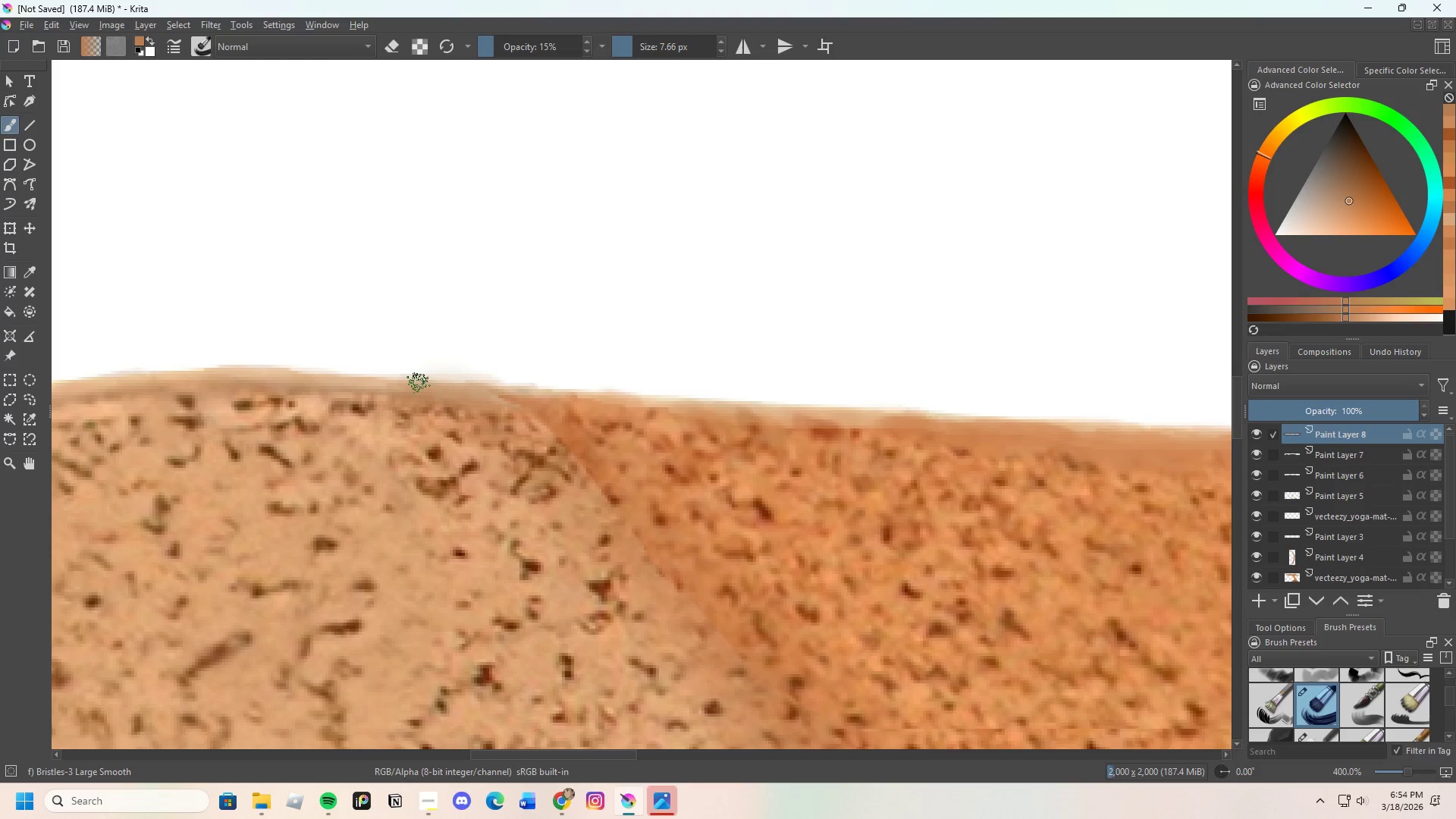 
left_click_drag(start_coordinate=[447, 391], to_coordinate=[485, 410])
 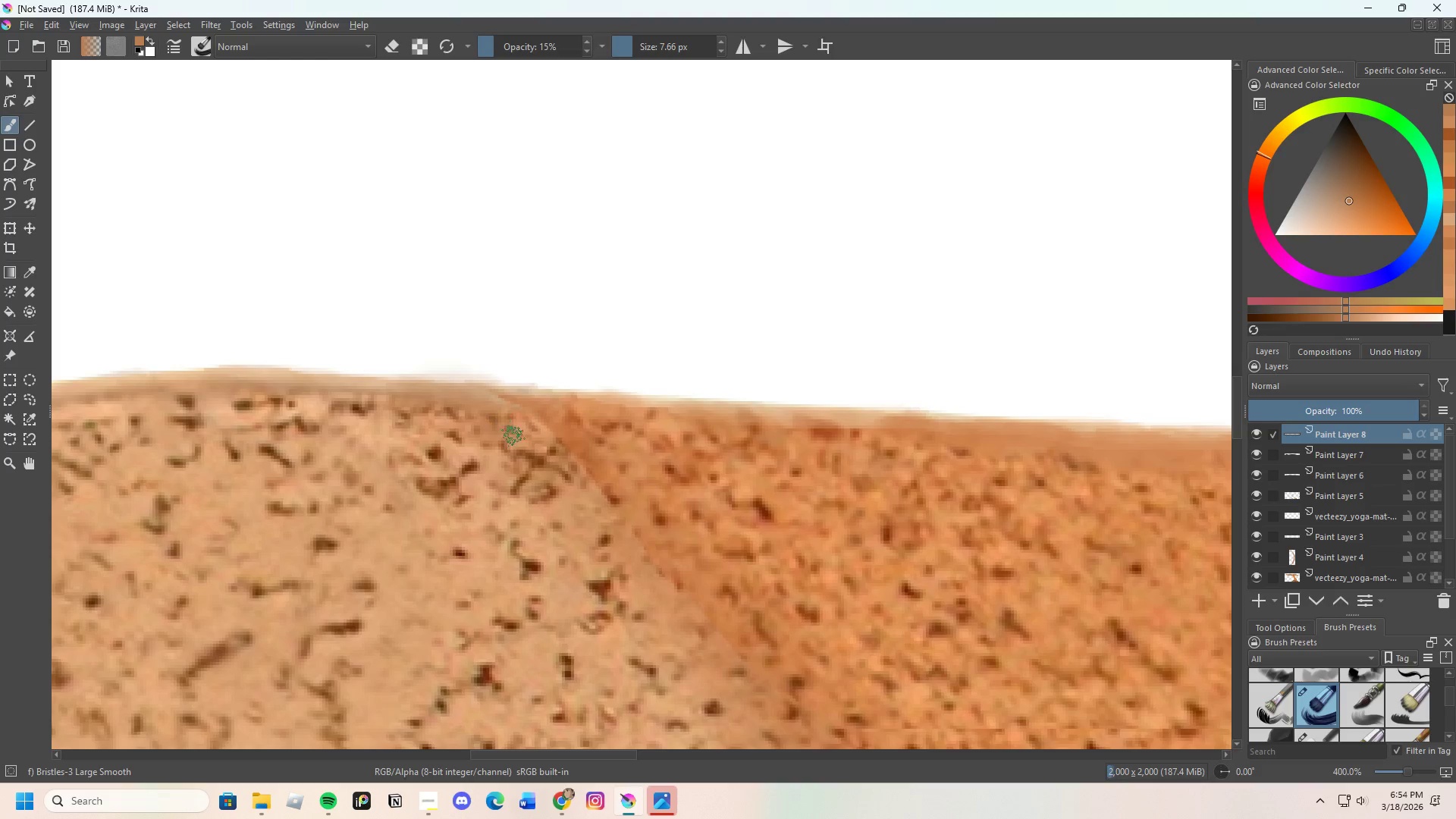 
hold_key(key=ControlLeft, duration=1.25)
 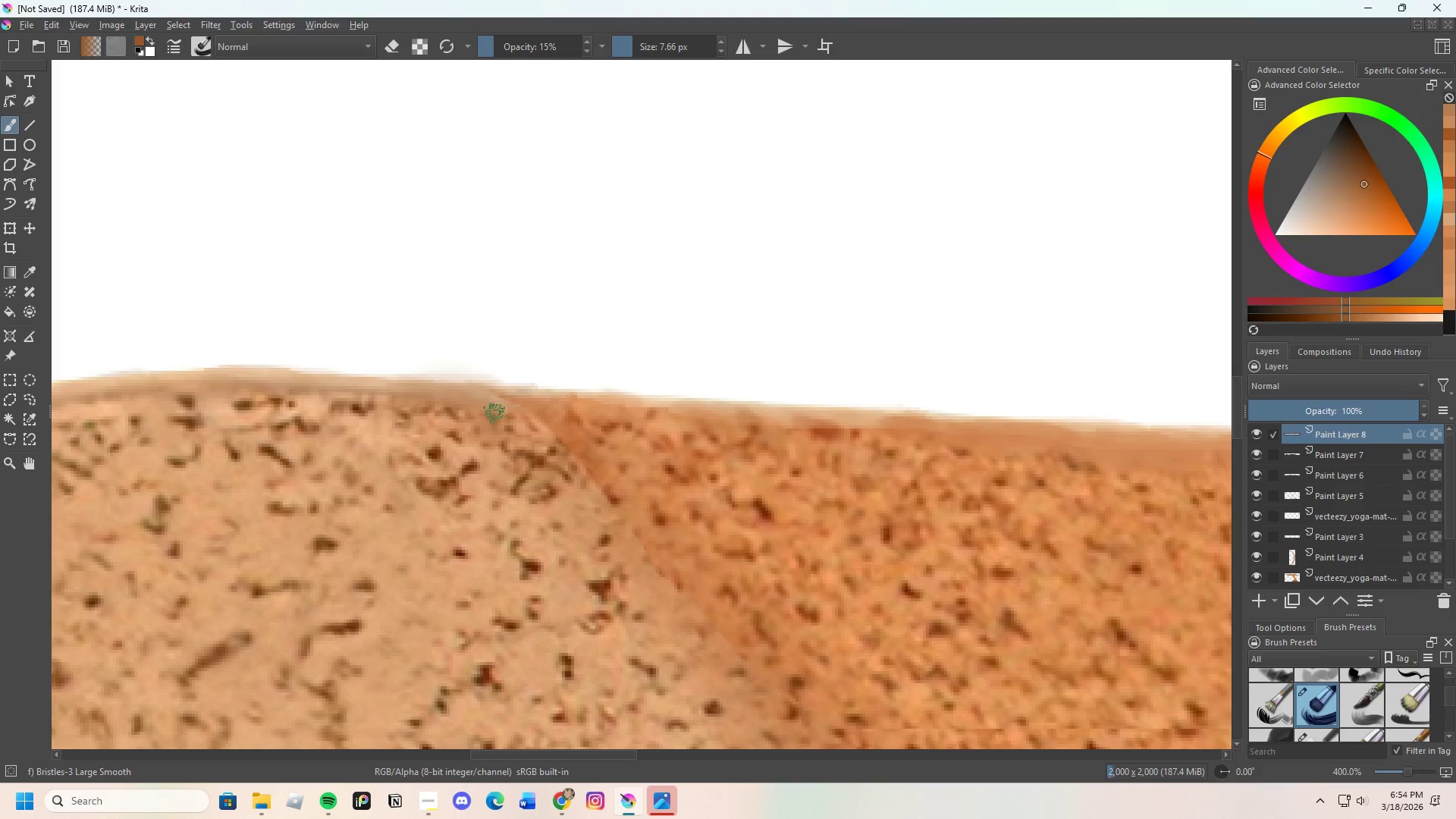 
left_click_drag(start_coordinate=[495, 413], to_coordinate=[475, 388])
 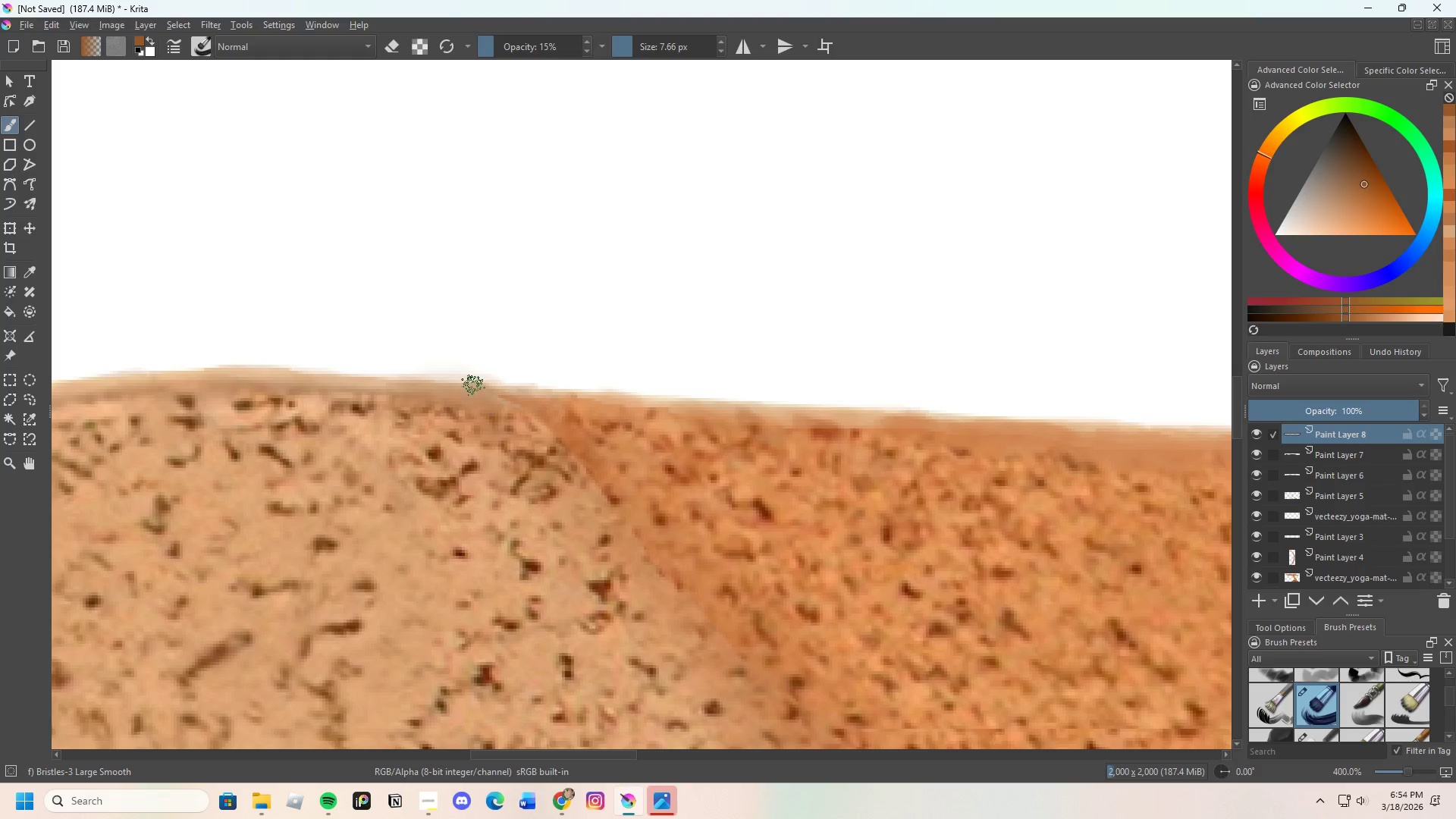 
left_click_drag(start_coordinate=[494, 394], to_coordinate=[498, 397])
 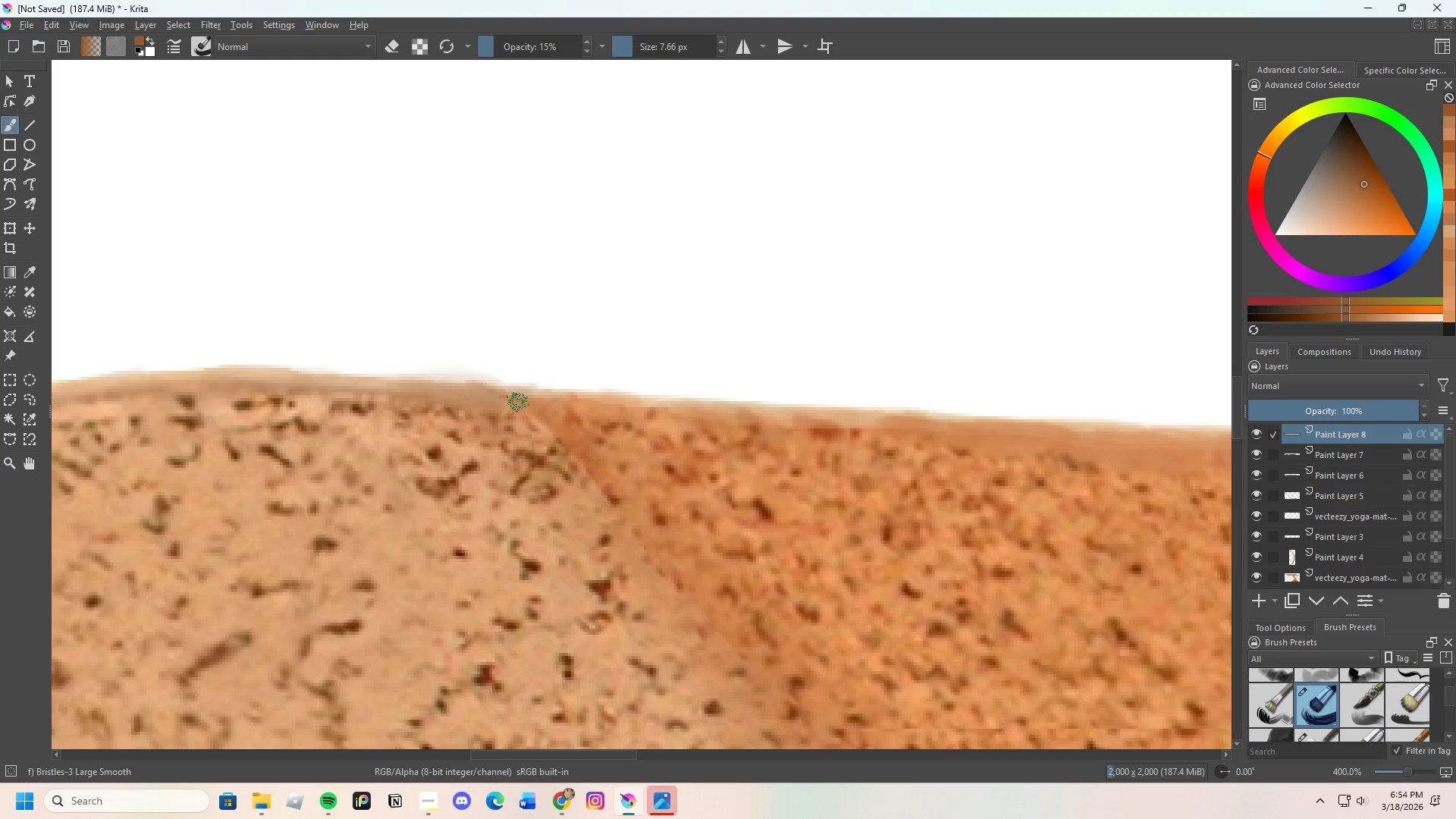 
hold_key(key=ControlLeft, duration=0.33)
left_click([513, 396])
 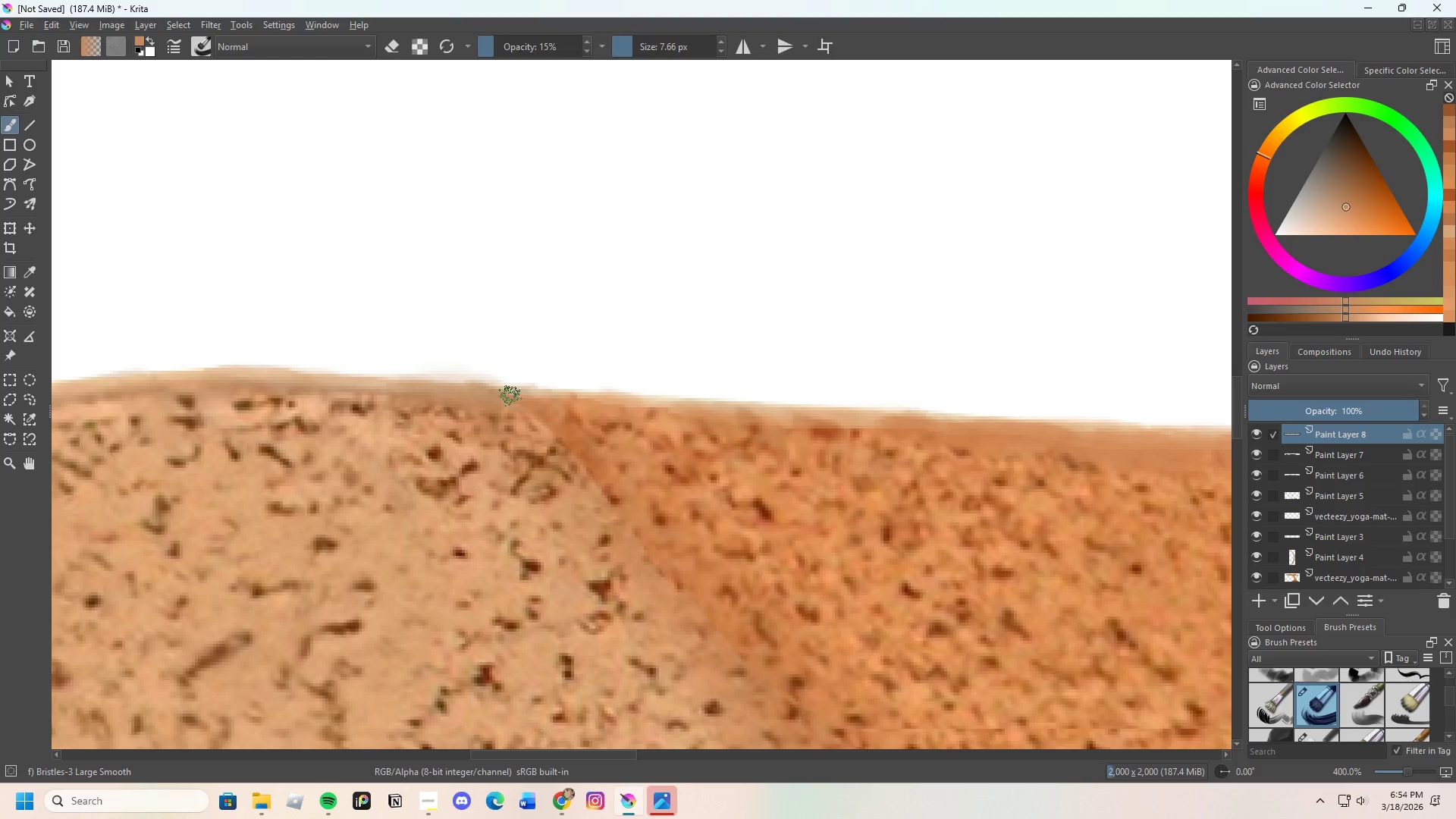 
left_click_drag(start_coordinate=[510, 396], to_coordinate=[476, 388])
 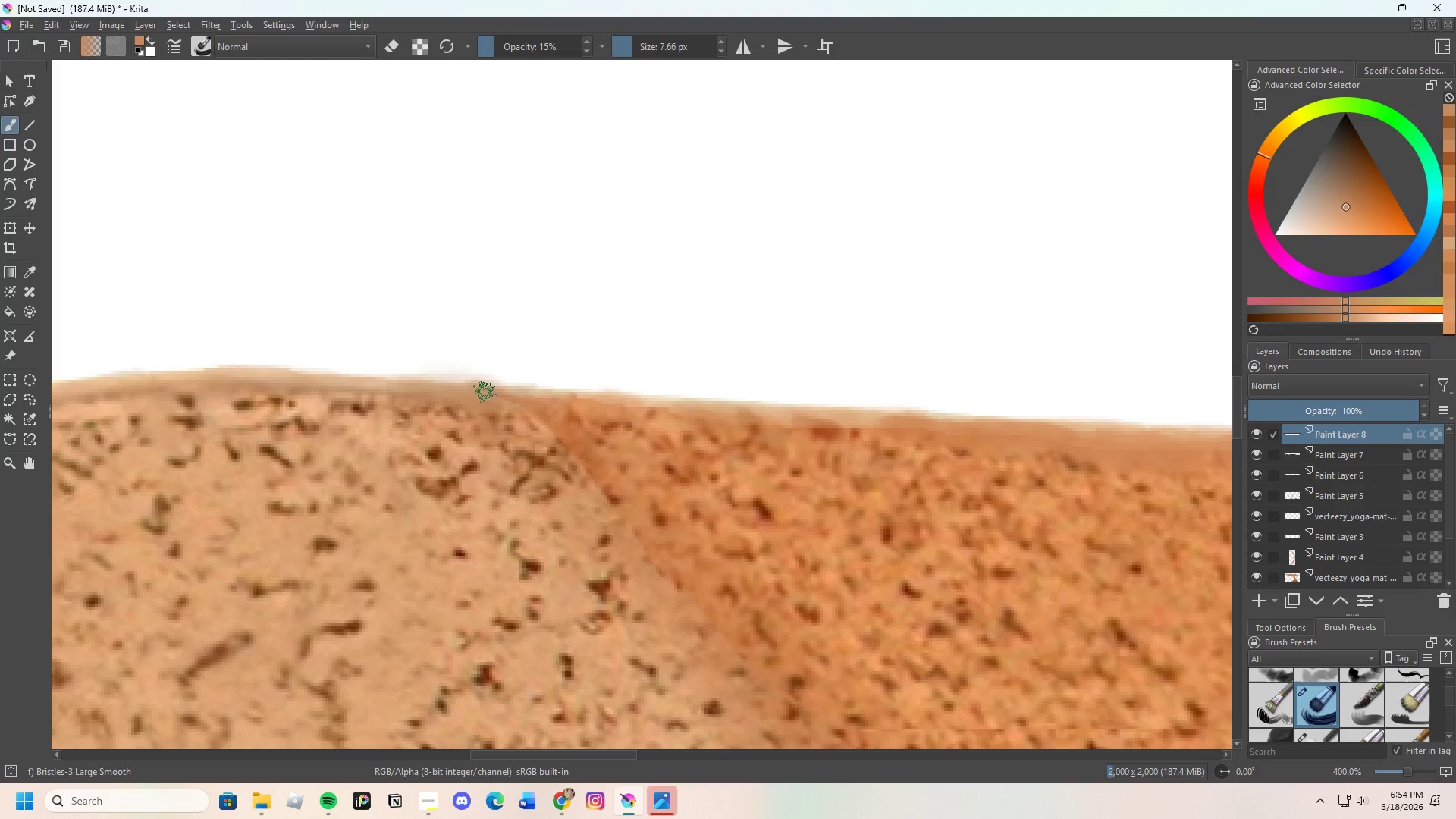 
left_click_drag(start_coordinate=[497, 396], to_coordinate=[531, 403])
 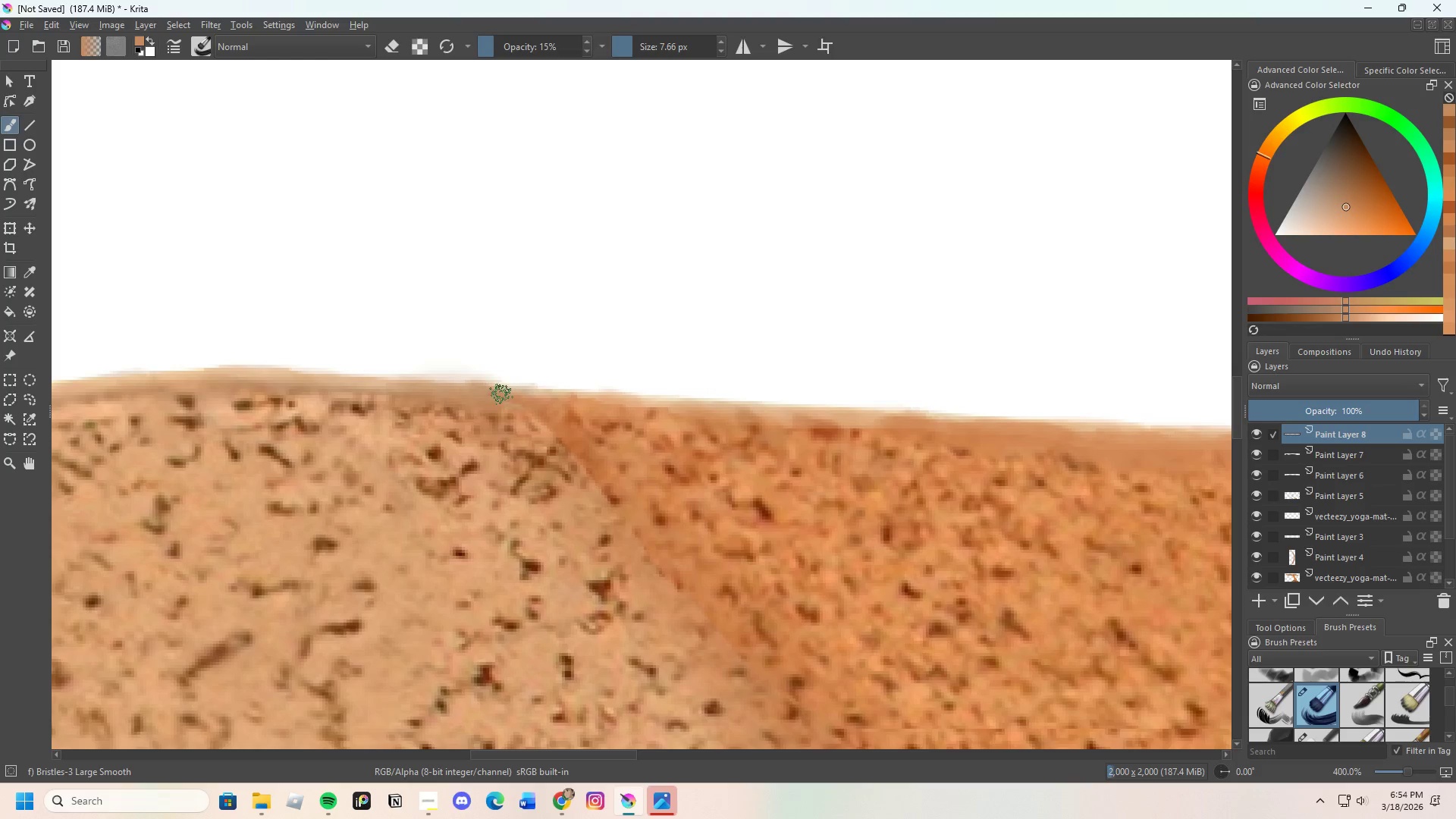 
hold_key(key=ControlLeft, duration=0.42)
 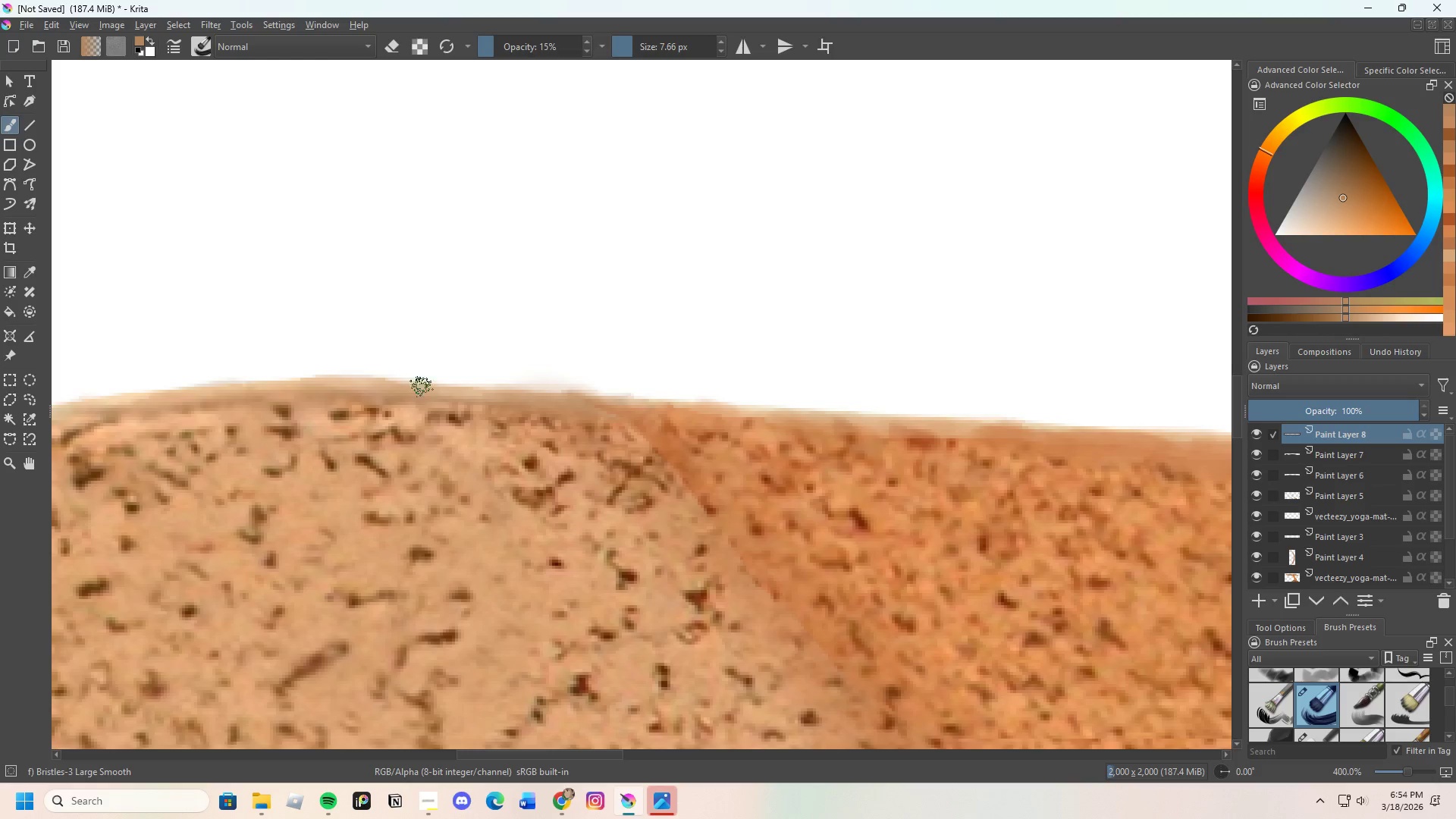 
scroll: coordinate [437, 419], scroll_direction: none, amount: 0.0
 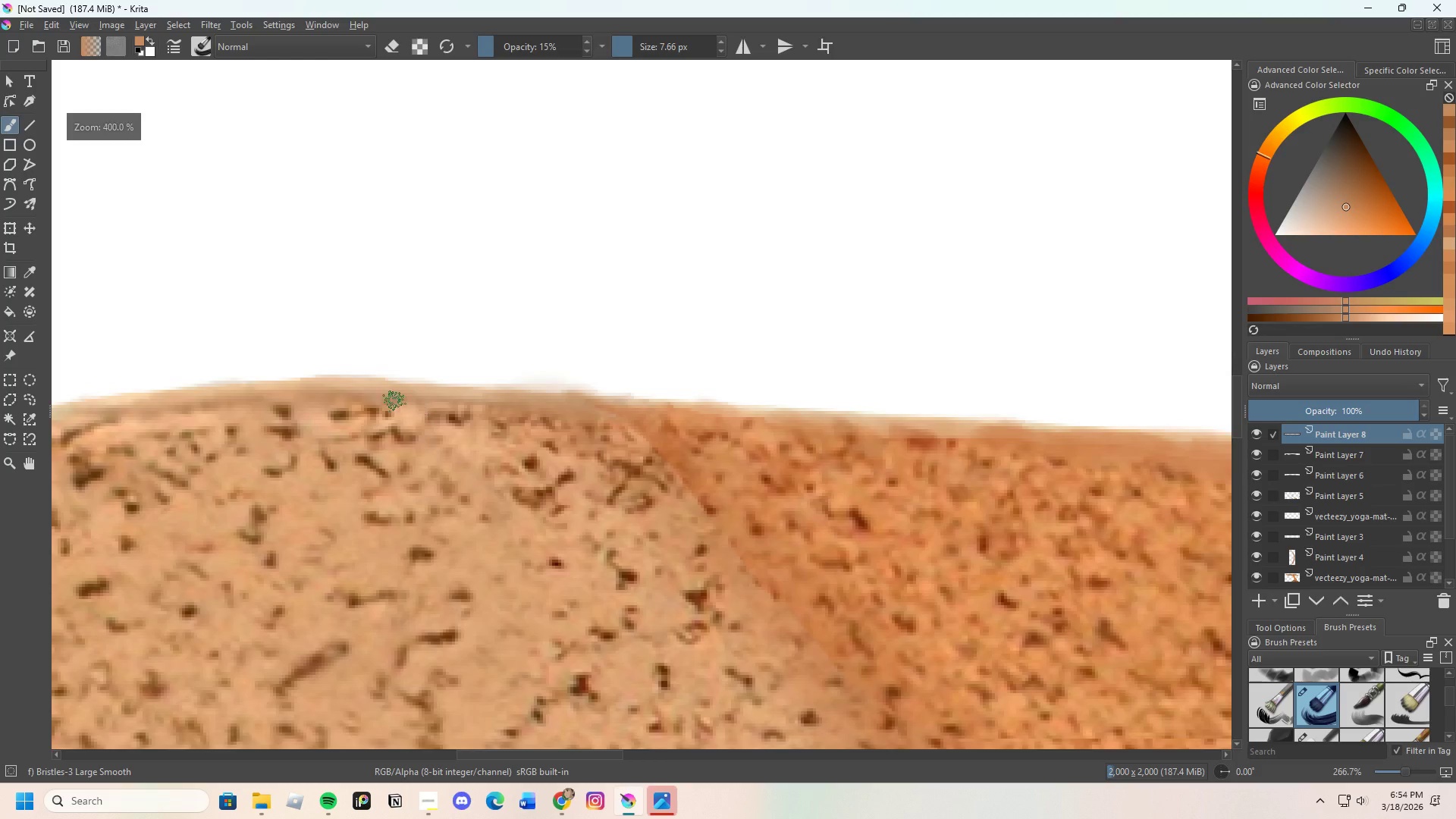 
left_click([394, 401])
 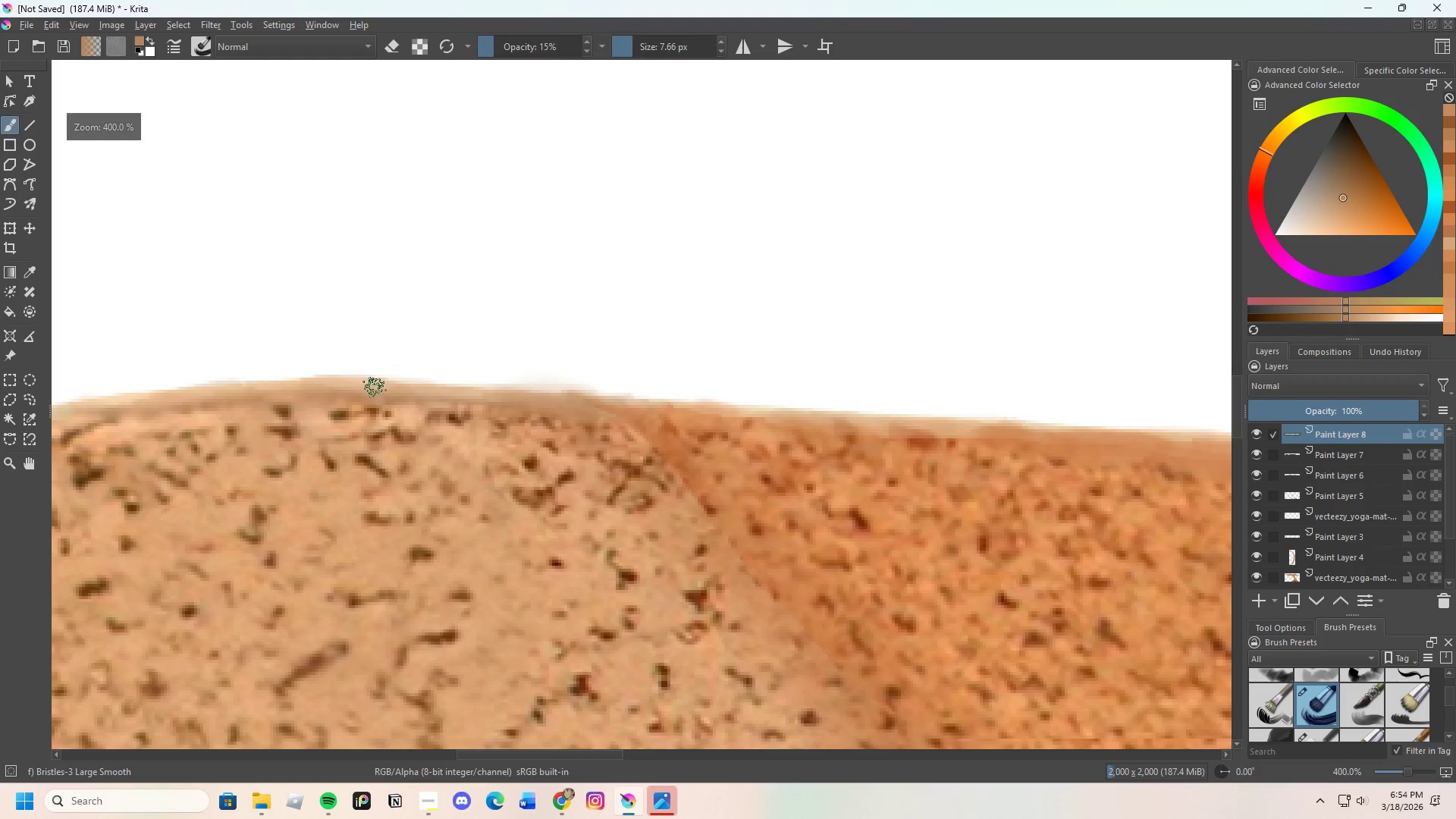 
left_click_drag(start_coordinate=[379, 387], to_coordinate=[431, 393])
 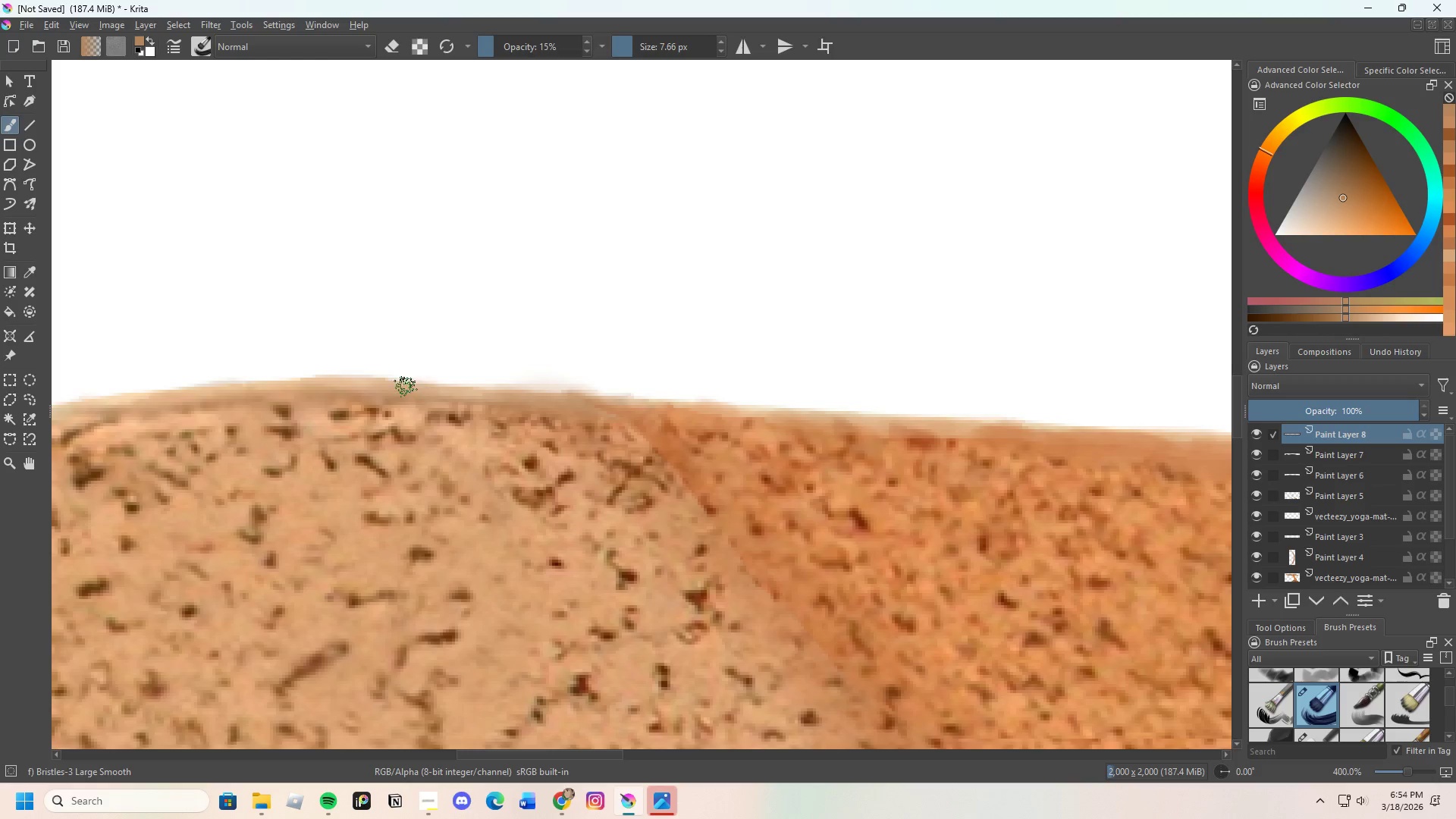 
left_click_drag(start_coordinate=[406, 387], to_coordinate=[472, 395])
 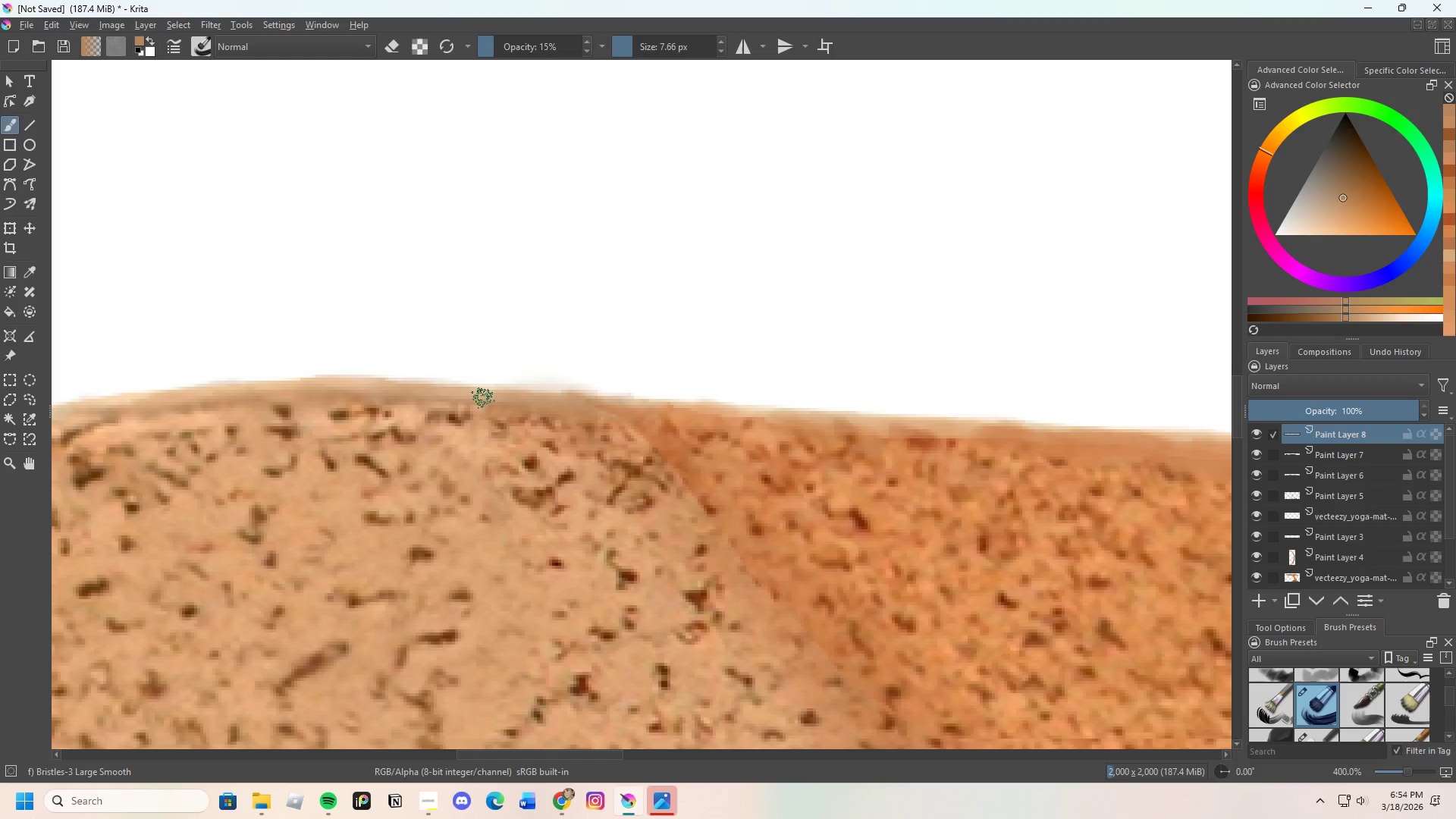 
left_click_drag(start_coordinate=[450, 390], to_coordinate=[522, 392])
 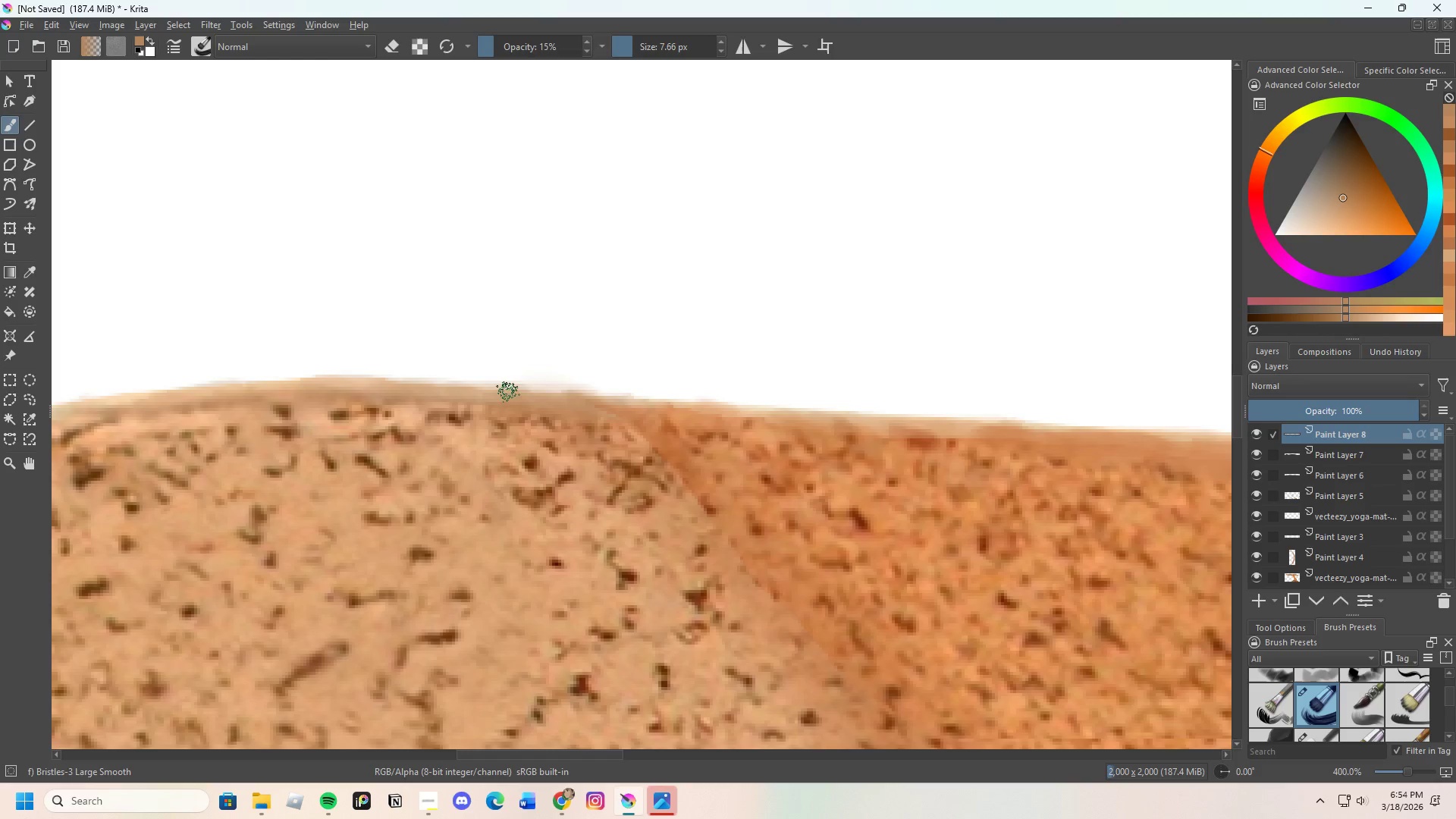 
left_click_drag(start_coordinate=[508, 392], to_coordinate=[555, 399])
 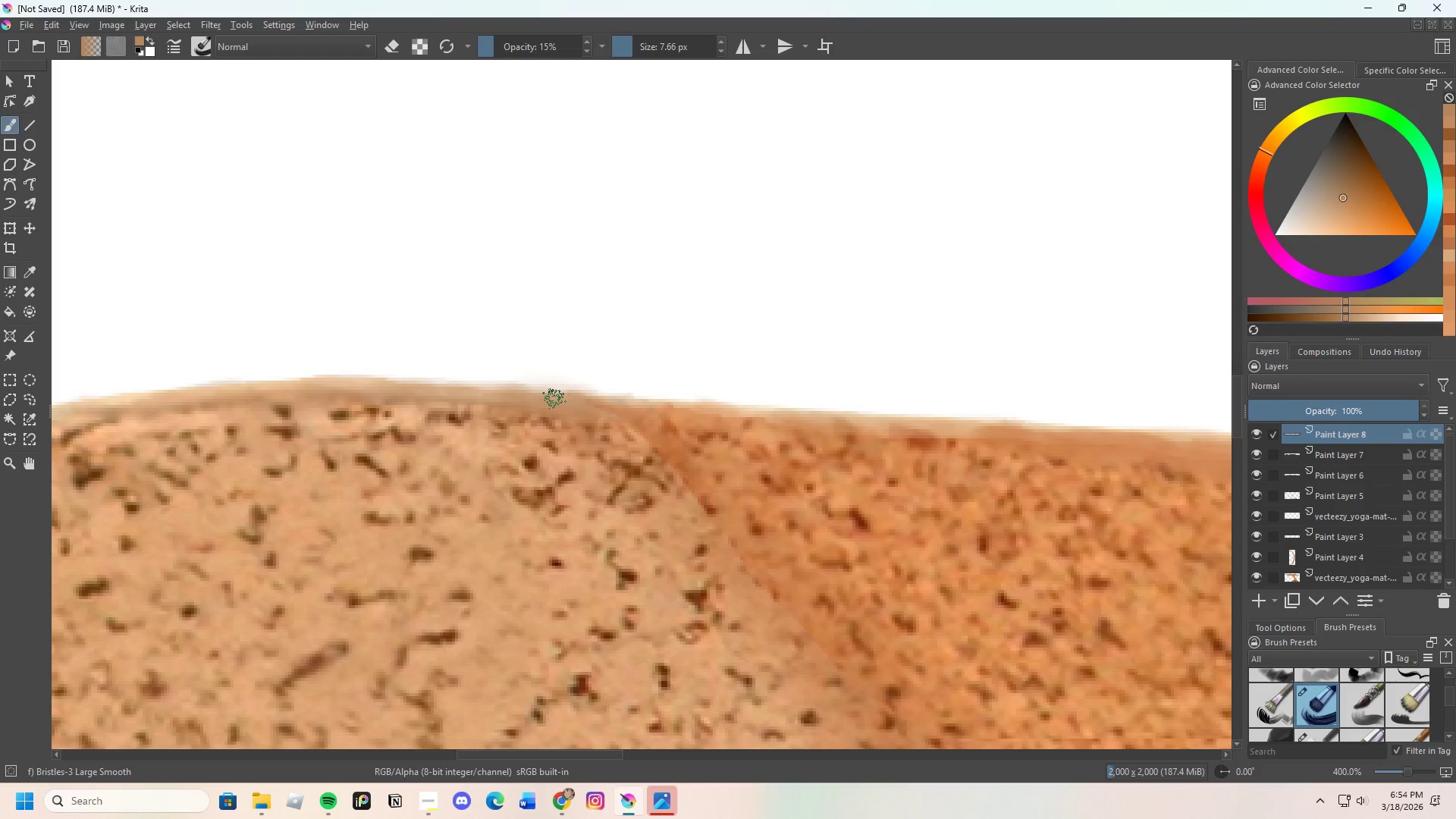 
left_click_drag(start_coordinate=[544, 400], to_coordinate=[581, 400])
 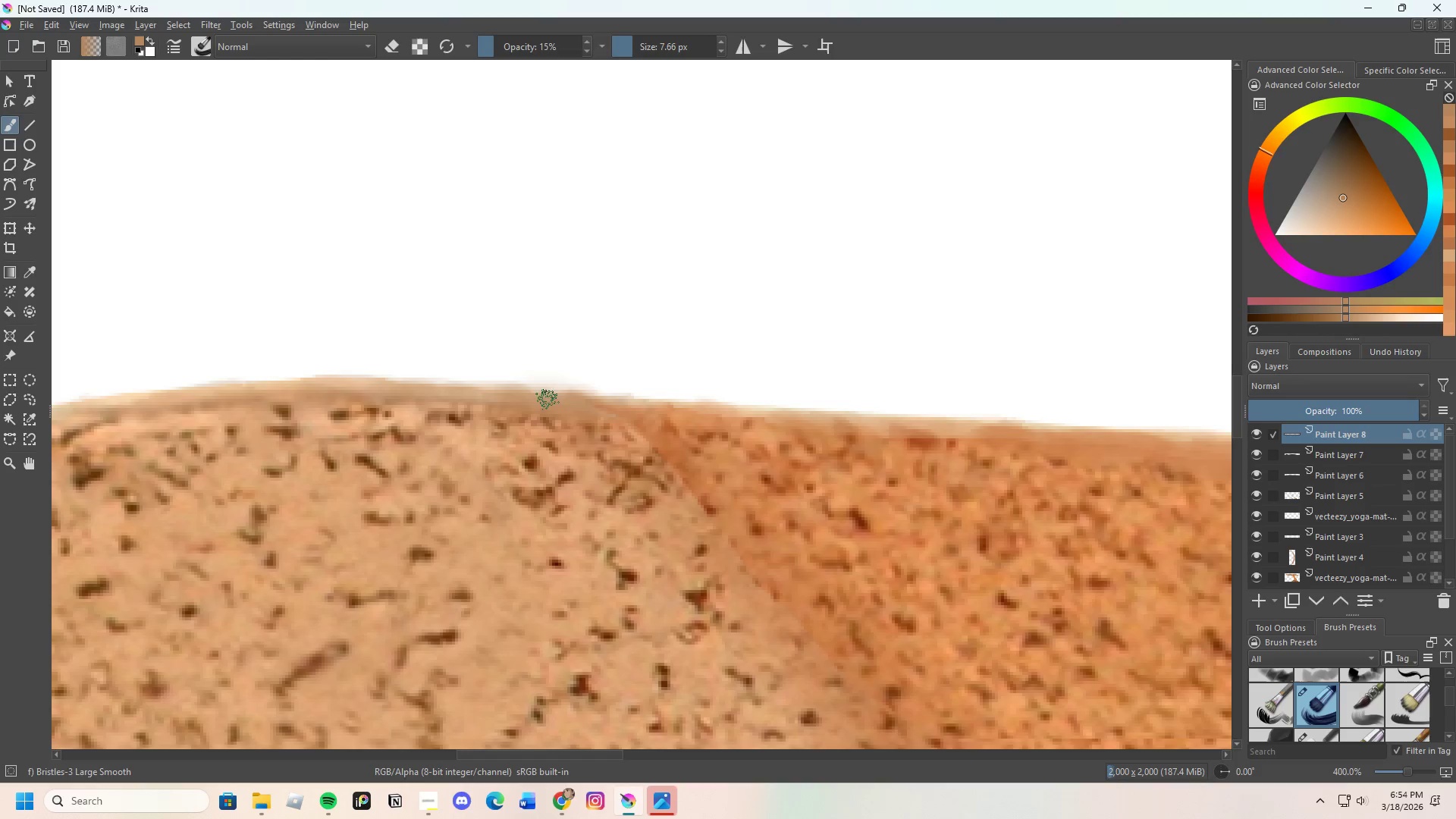 
left_click_drag(start_coordinate=[539, 398], to_coordinate=[456, 388])
 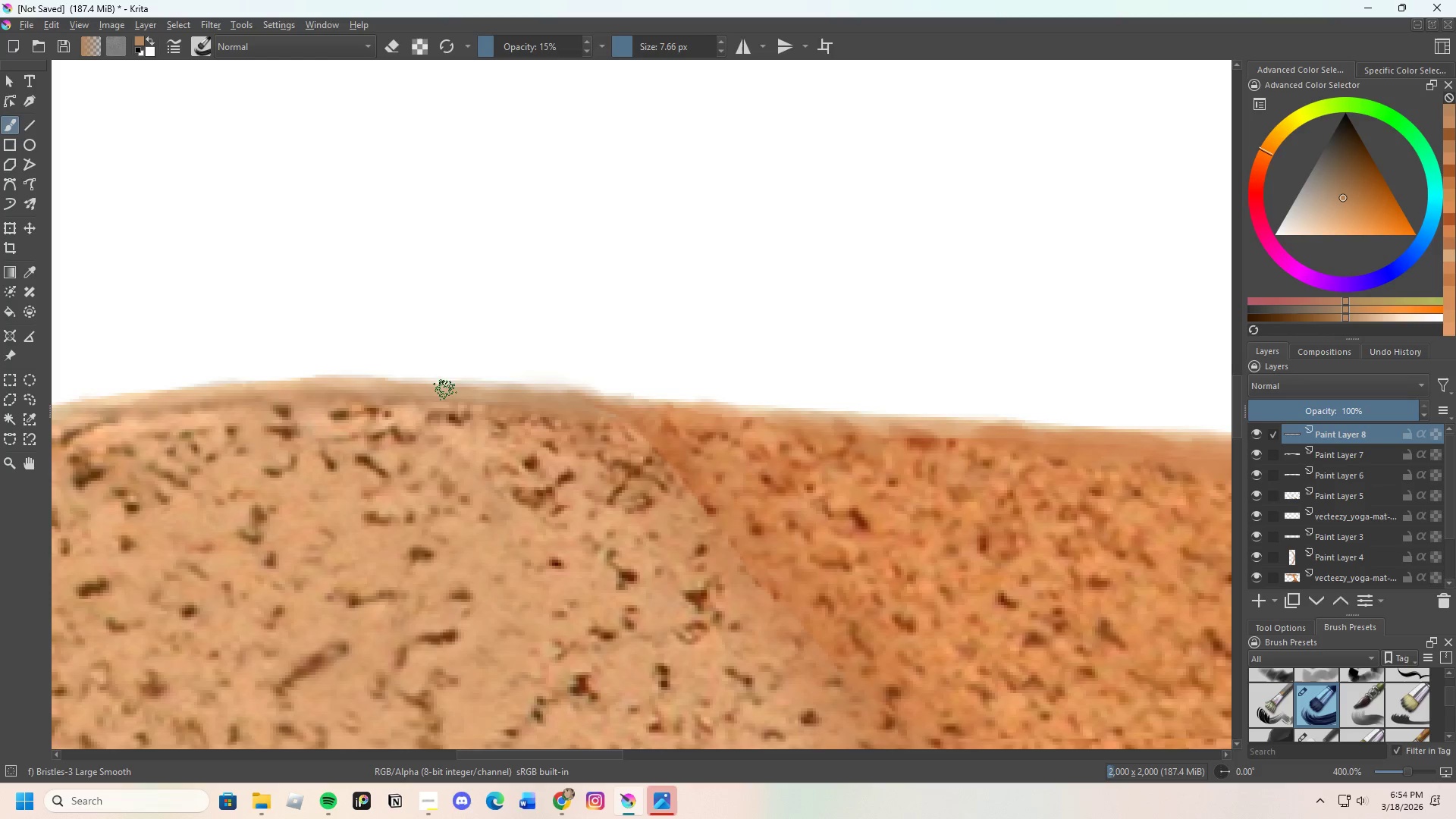 
left_click_drag(start_coordinate=[445, 391], to_coordinate=[560, 403])
 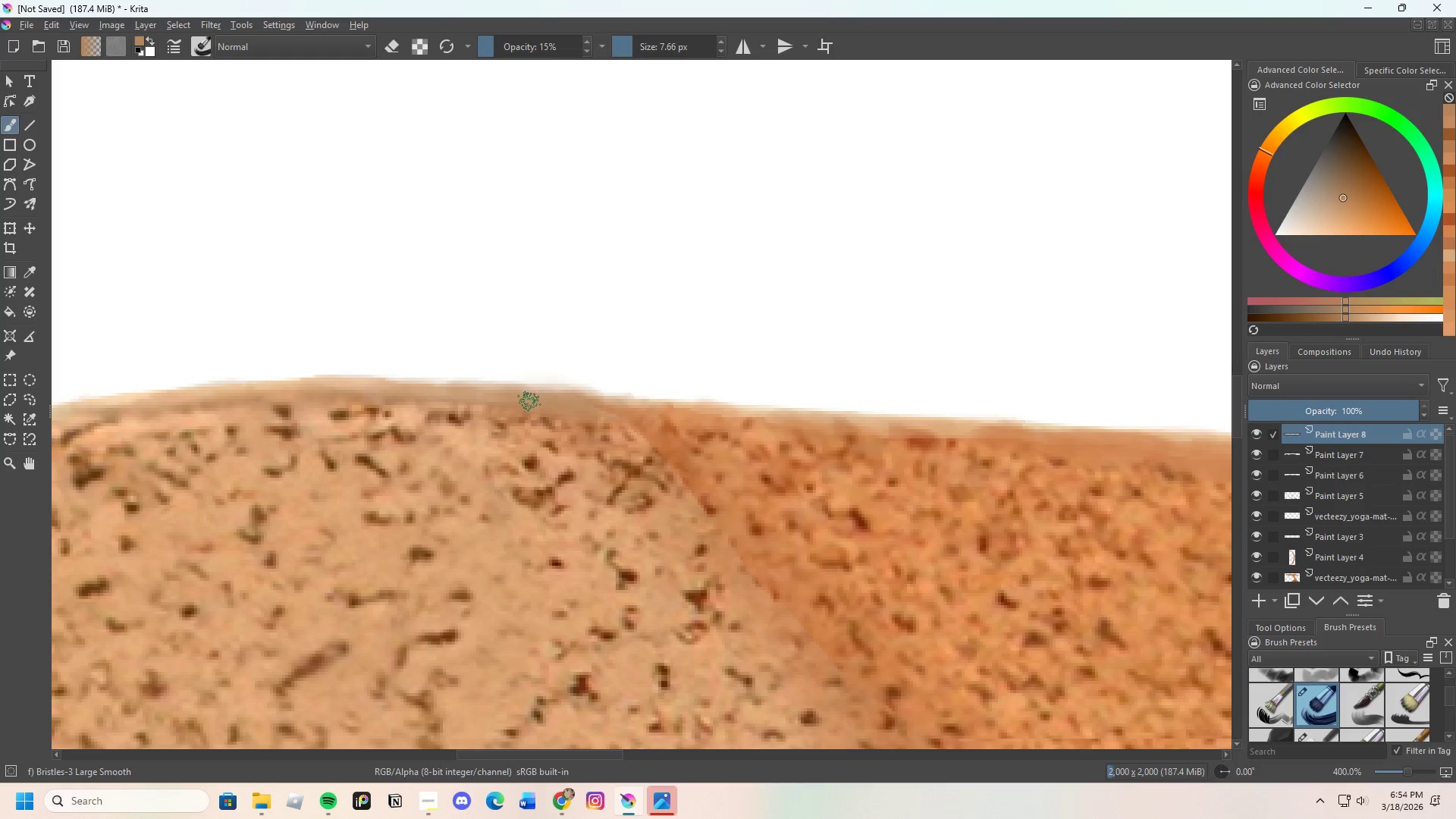 
left_click_drag(start_coordinate=[536, 402], to_coordinate=[585, 402])
 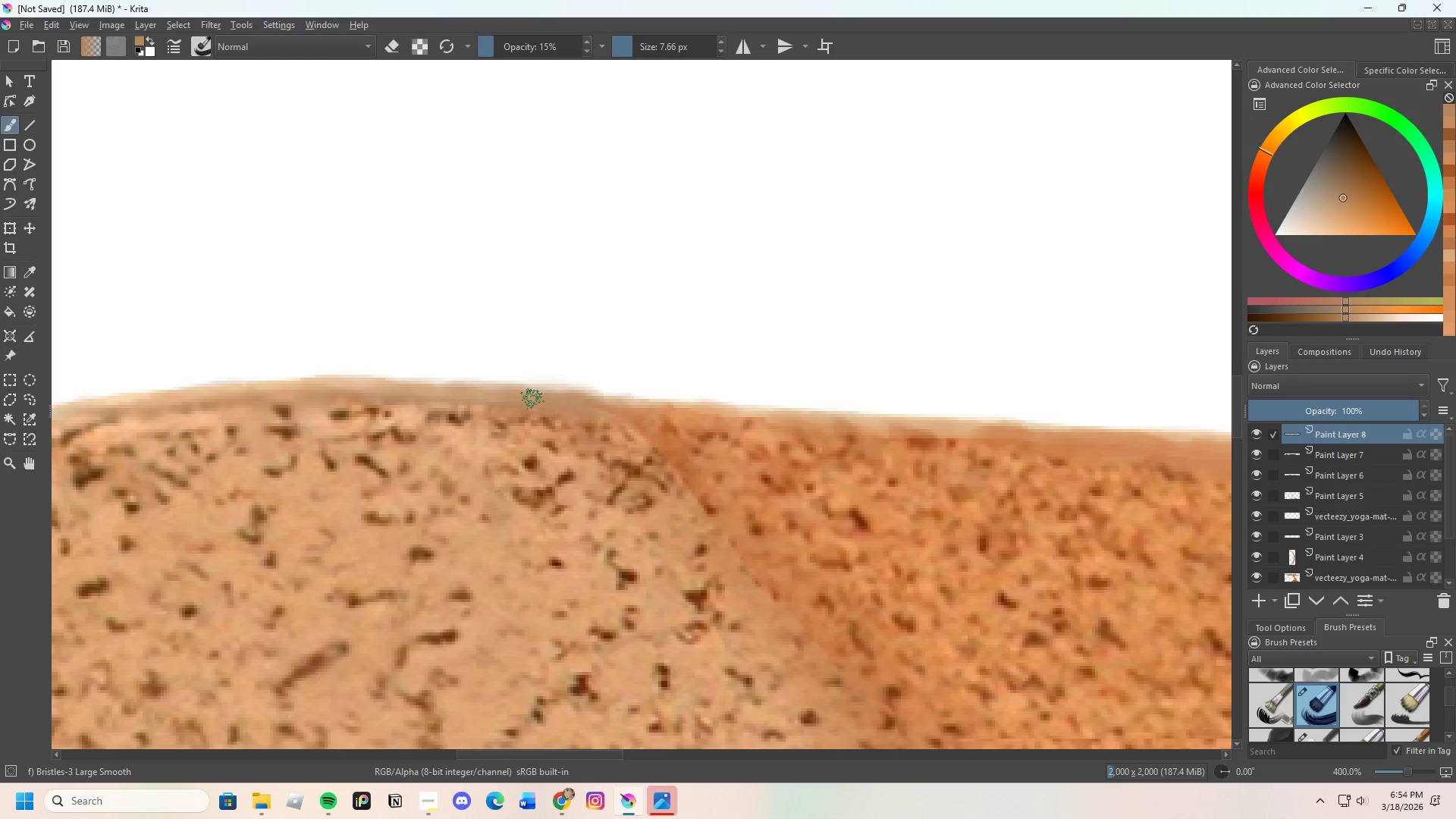 
left_click_drag(start_coordinate=[532, 399], to_coordinate=[601, 420])
 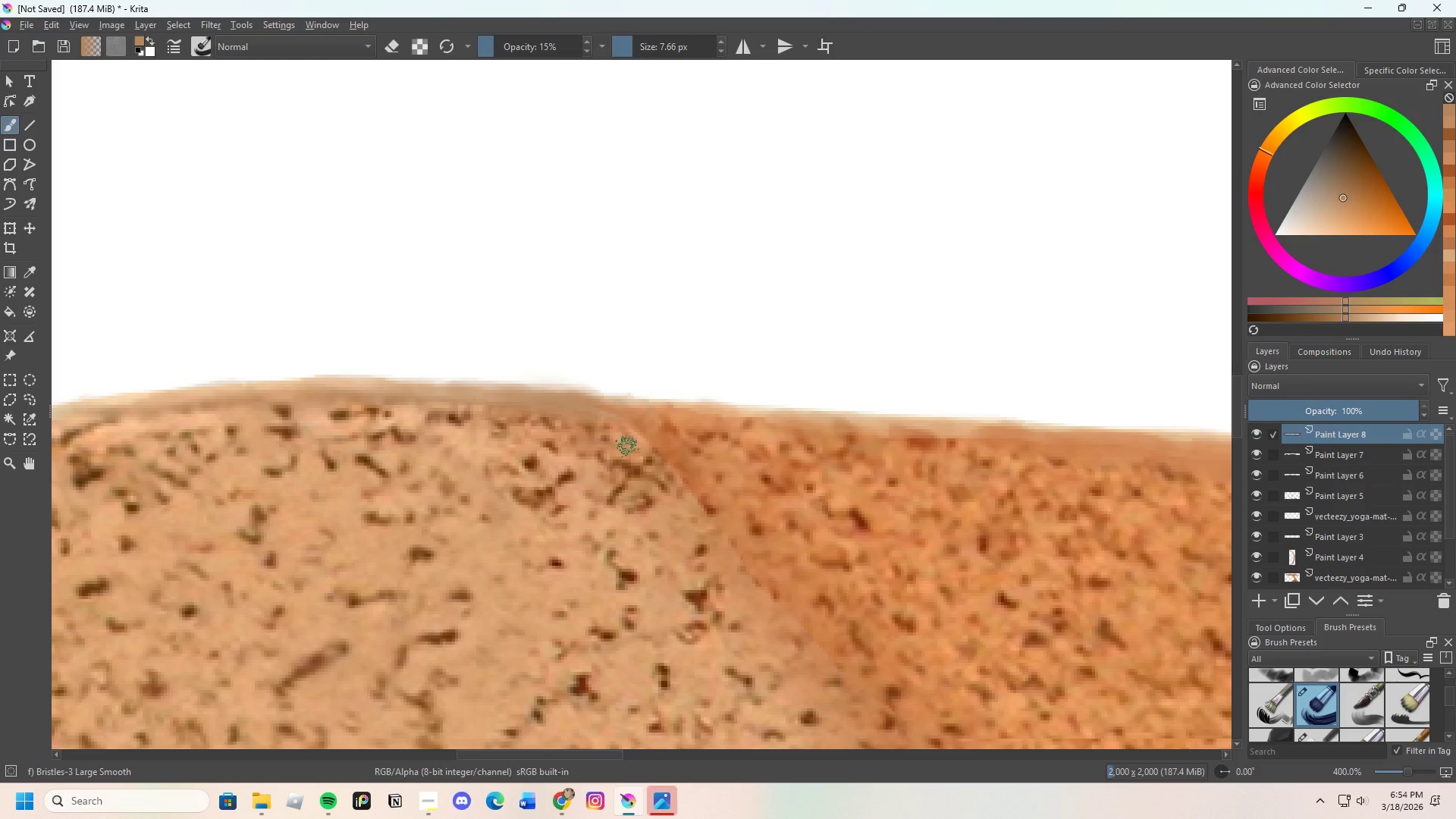 
scroll: coordinate [667, 448], scroll_direction: down, amount: 2.0
 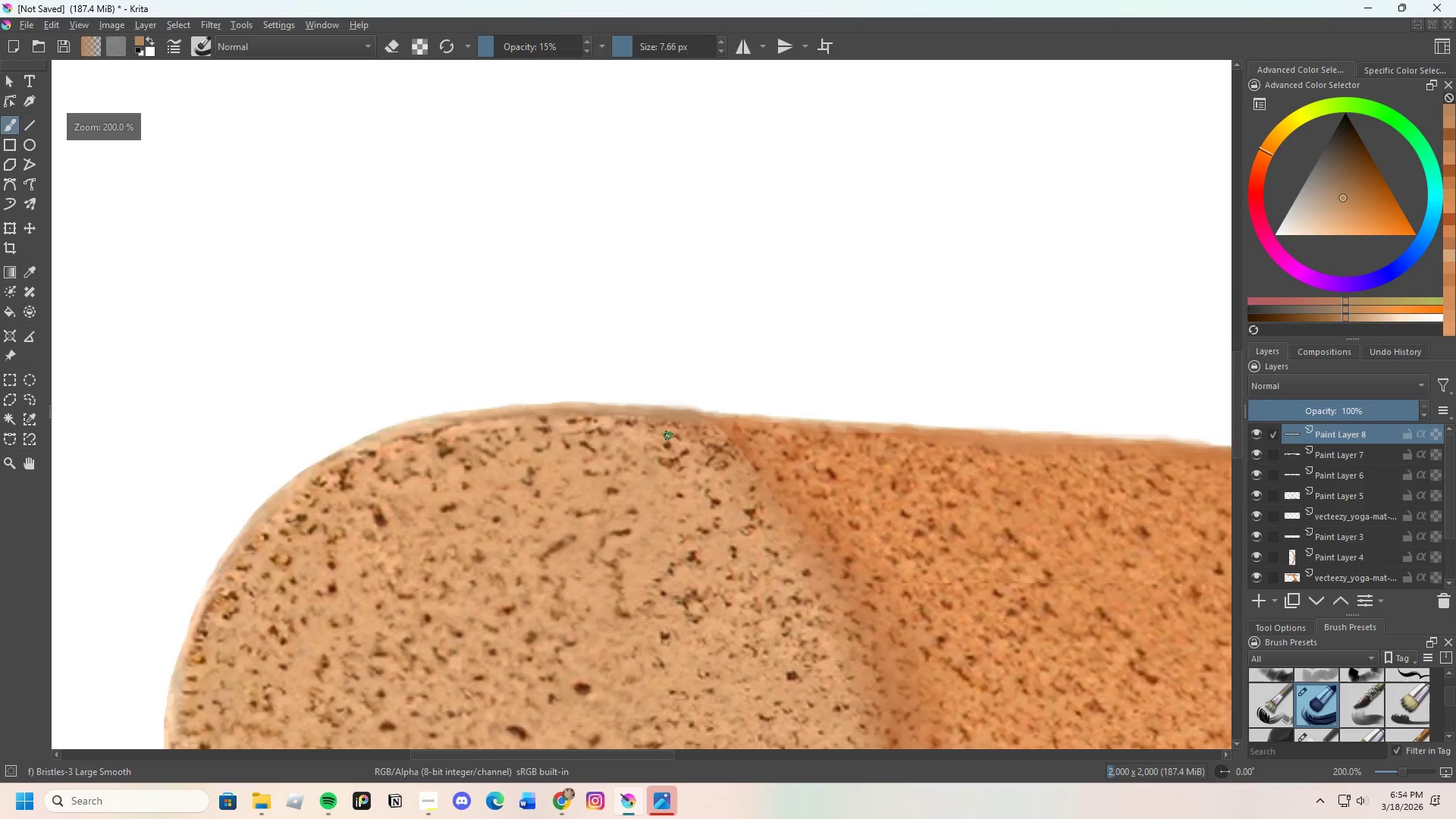 
scroll: coordinate [705, 420], scroll_direction: up, amount: 2.0
 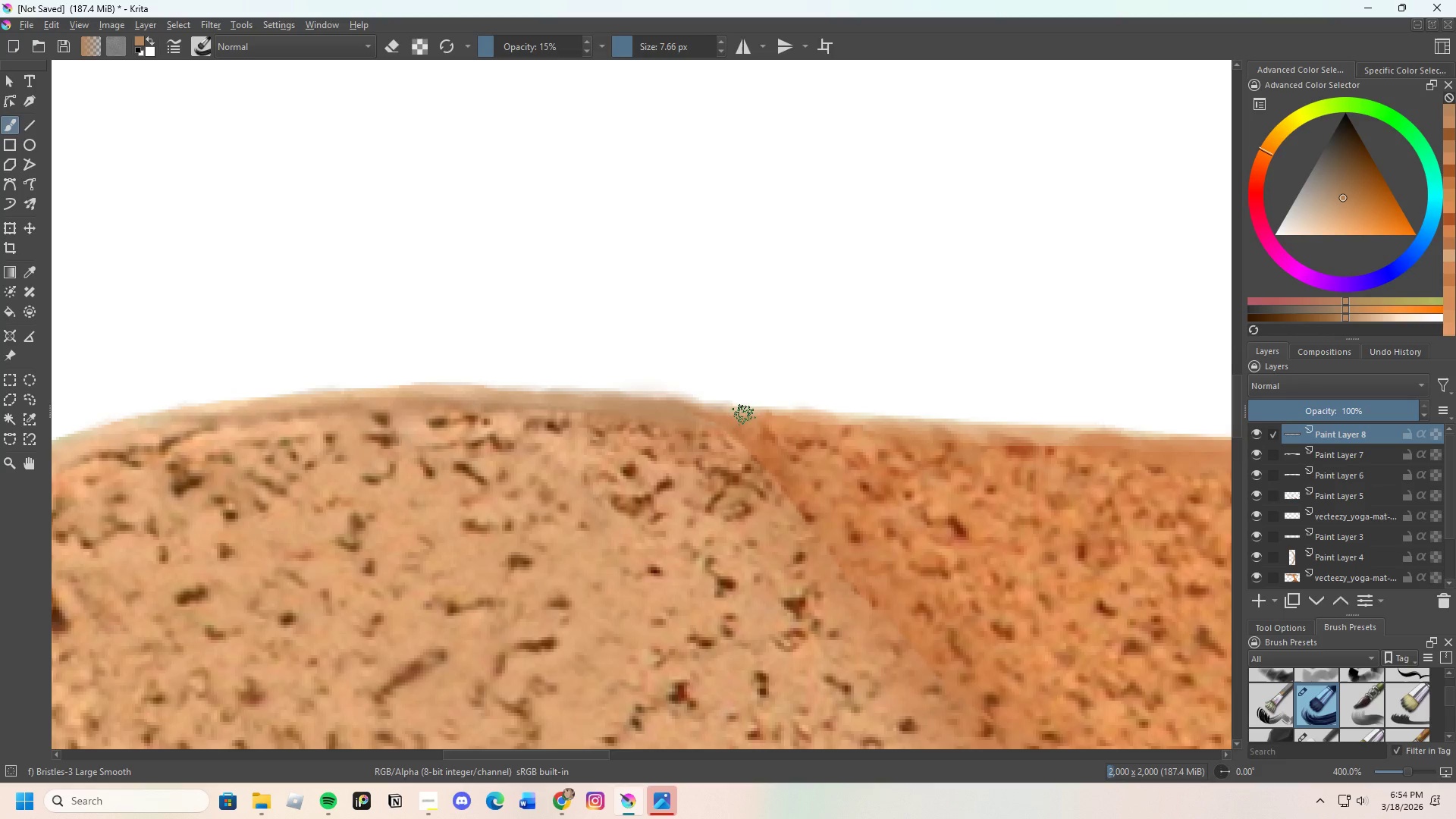 
key(E)
 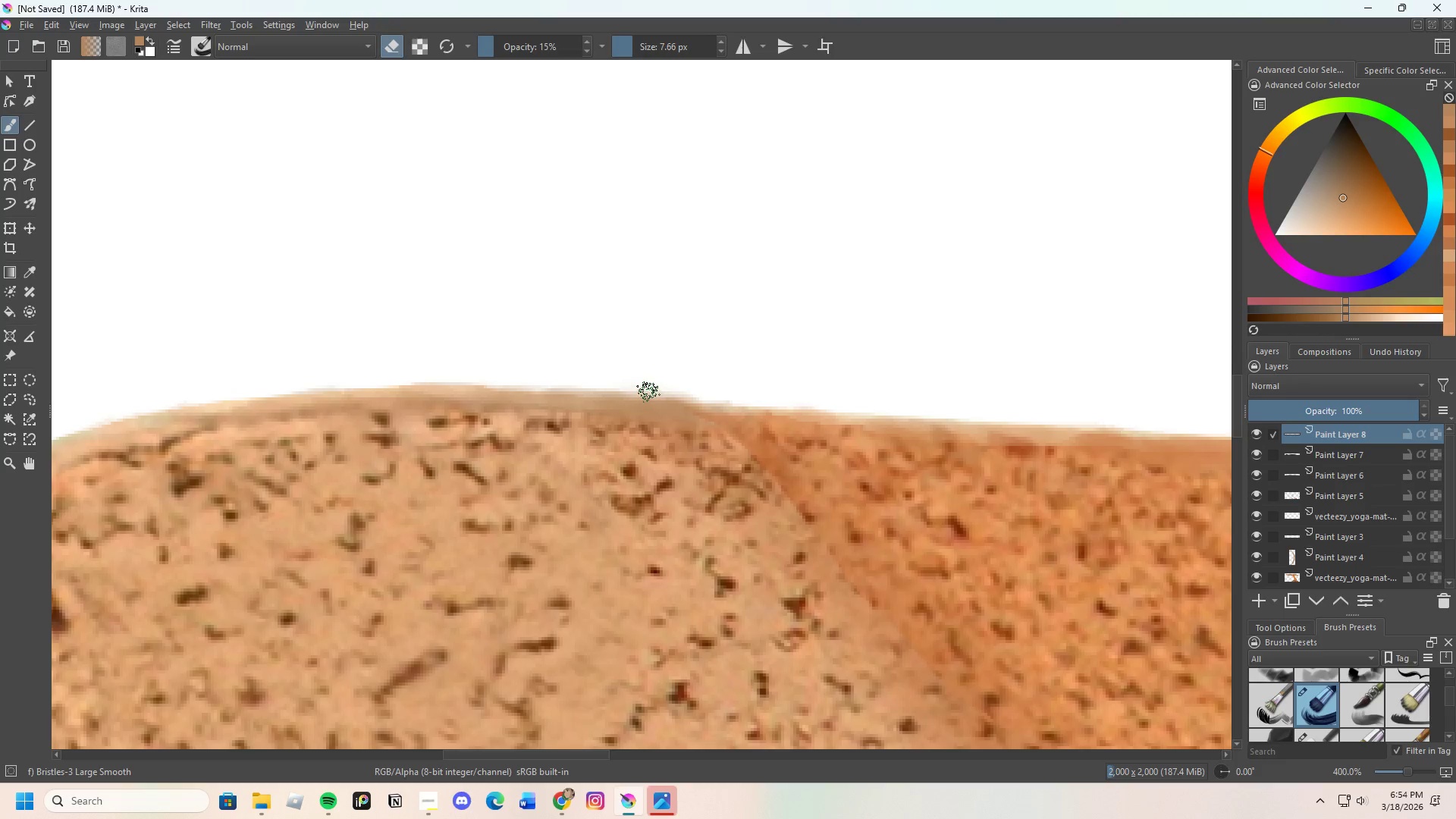 
left_click_drag(start_coordinate=[652, 392], to_coordinate=[699, 402])
 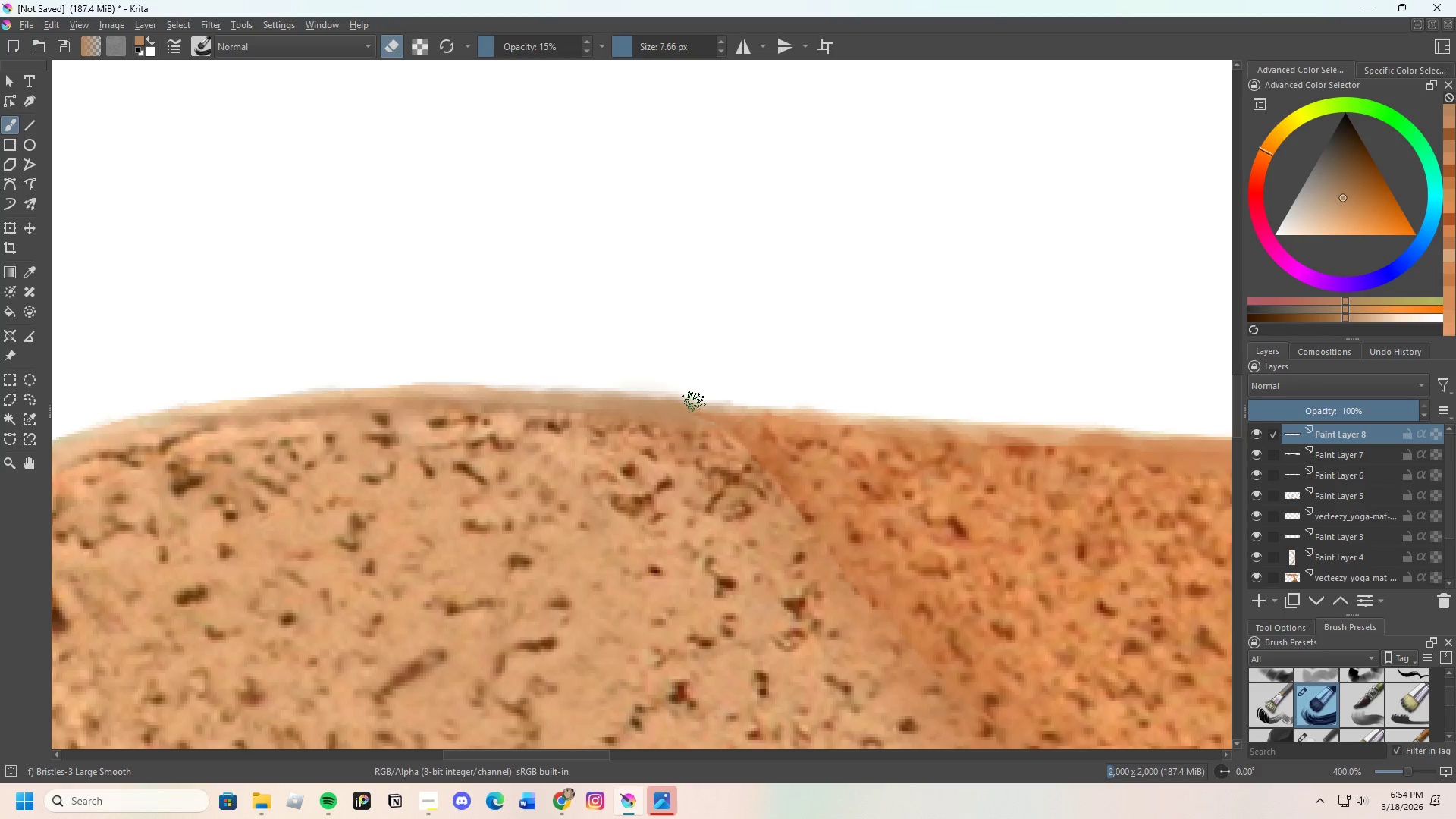 
left_click_drag(start_coordinate=[694, 402], to_coordinate=[652, 394])
 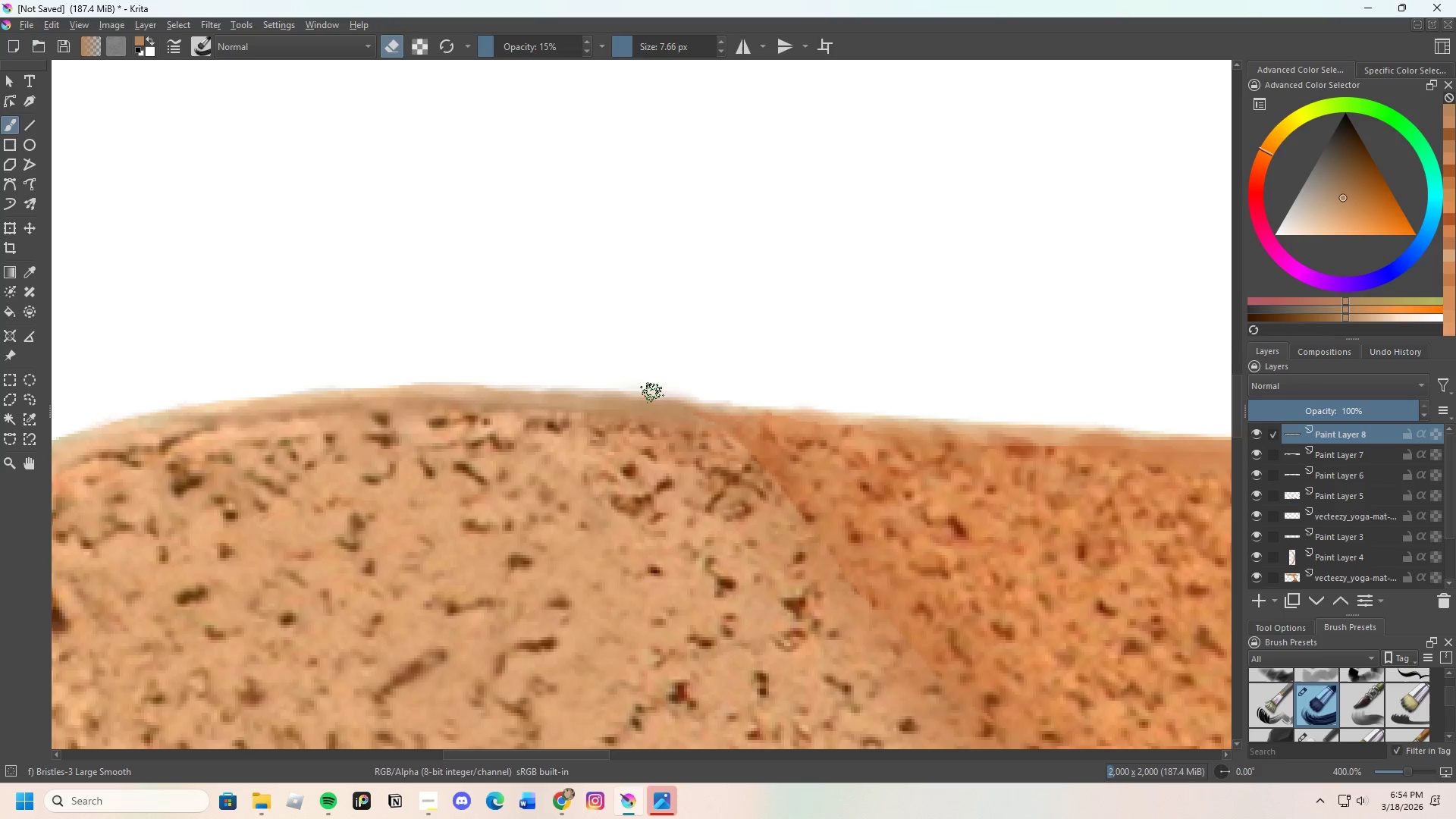 
left_click_drag(start_coordinate=[666, 393], to_coordinate=[722, 397])
 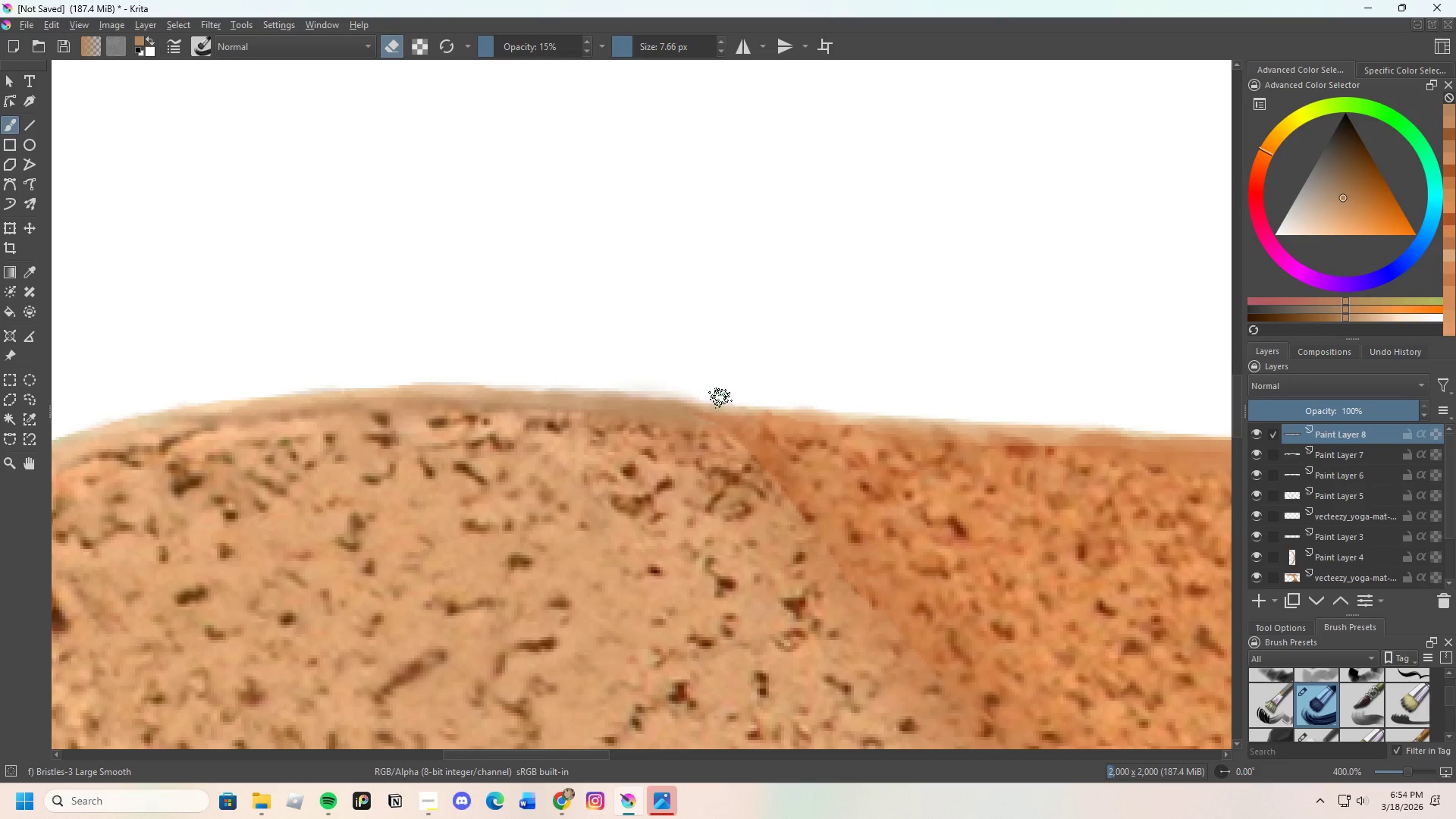 
left_click_drag(start_coordinate=[720, 398], to_coordinate=[634, 397])
 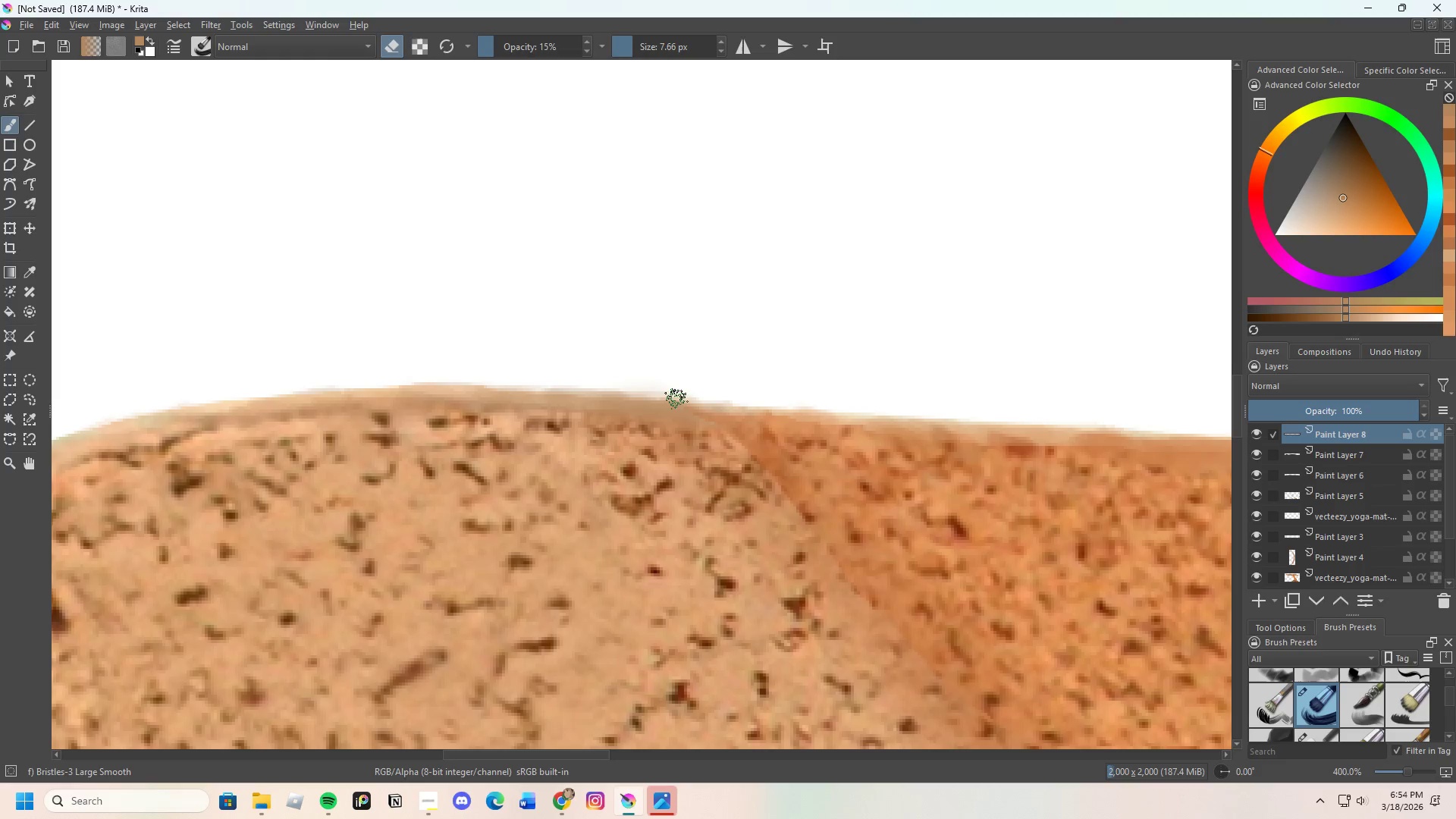 
left_click_drag(start_coordinate=[678, 400], to_coordinate=[557, 400])
 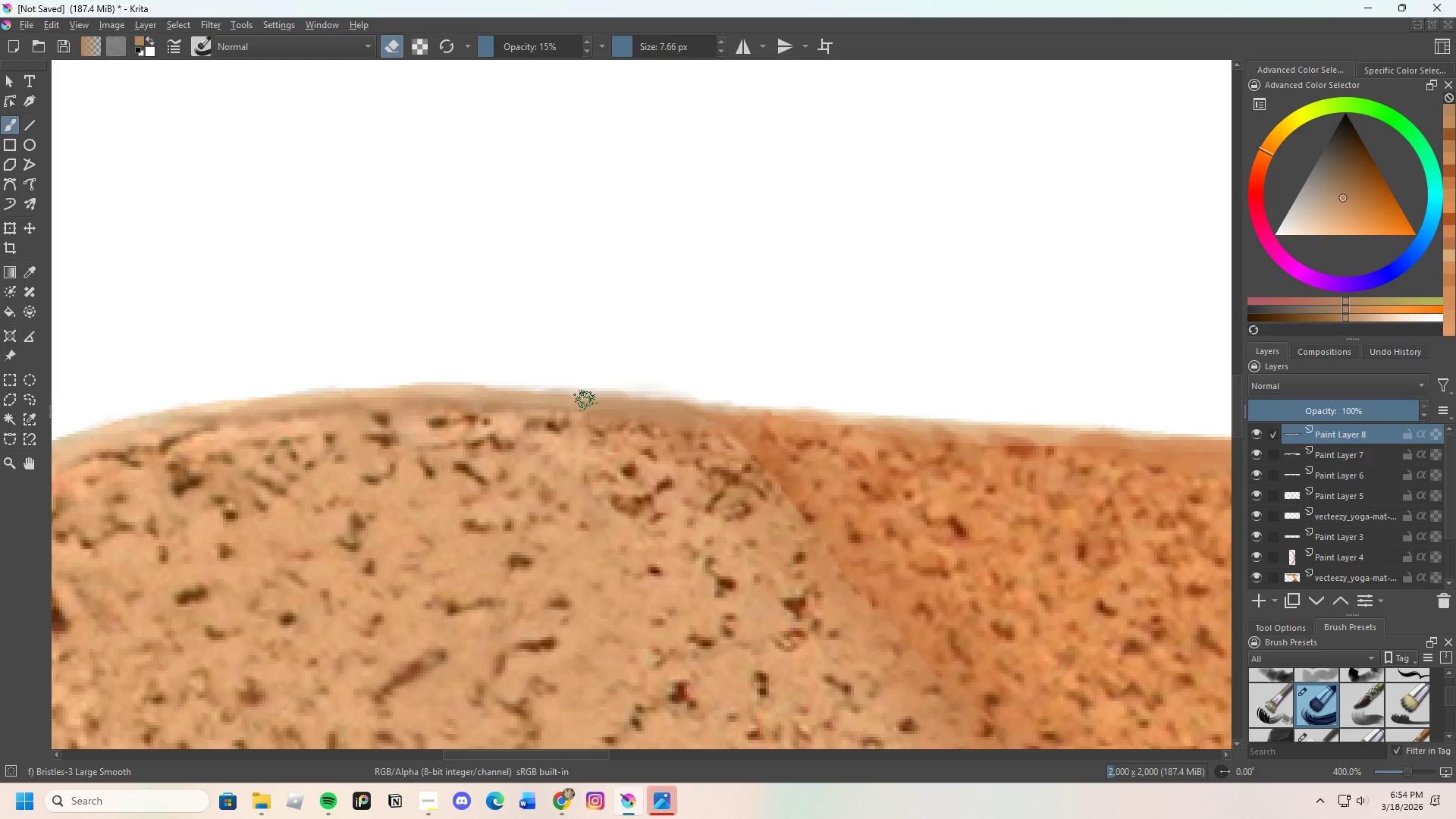 
left_click_drag(start_coordinate=[541, 400], to_coordinate=[482, 394])
 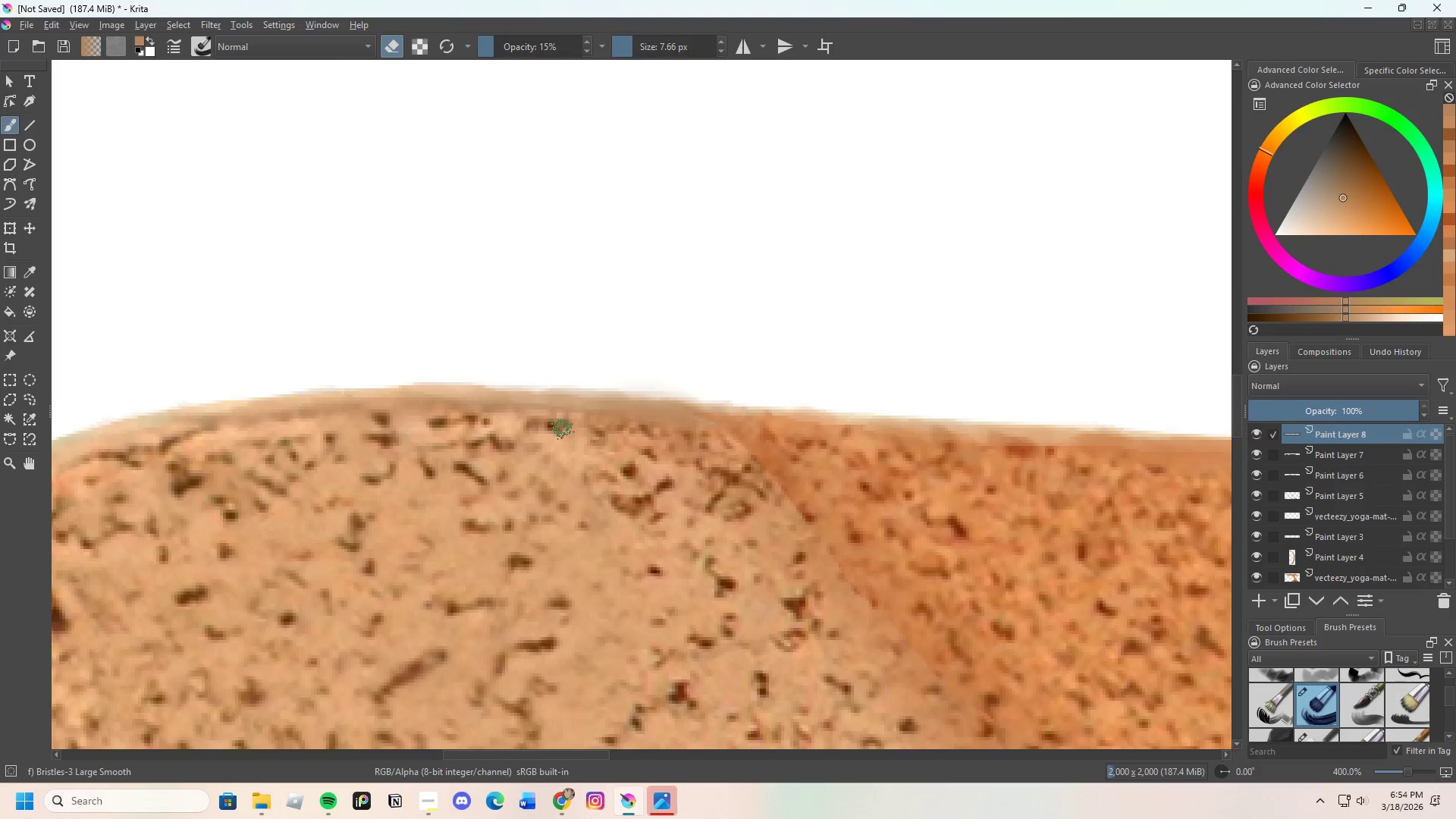 
scroll: coordinate [661, 433], scroll_direction: down, amount: 3.0
 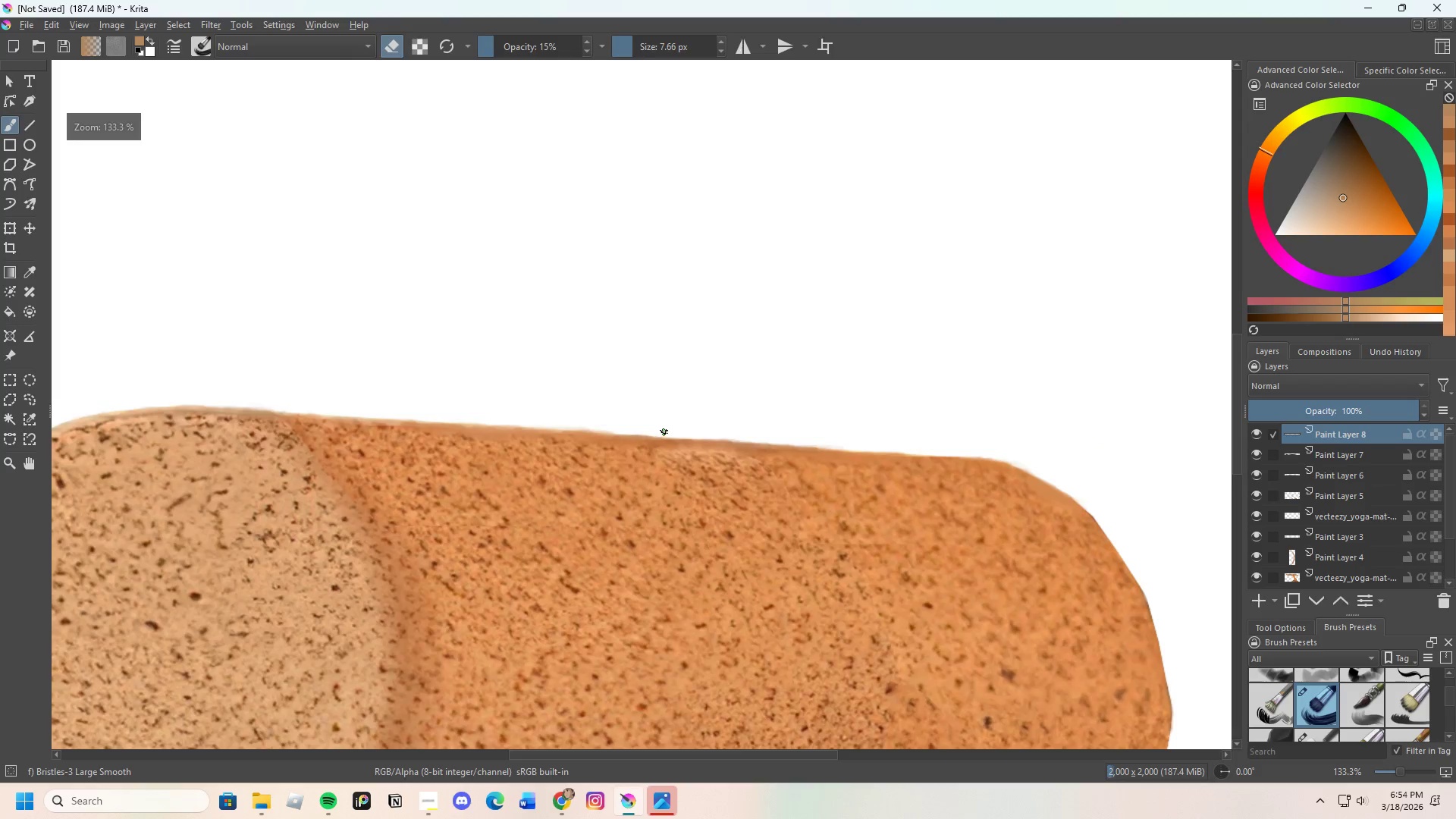 
scroll: coordinate [689, 442], scroll_direction: up, amount: 3.0
 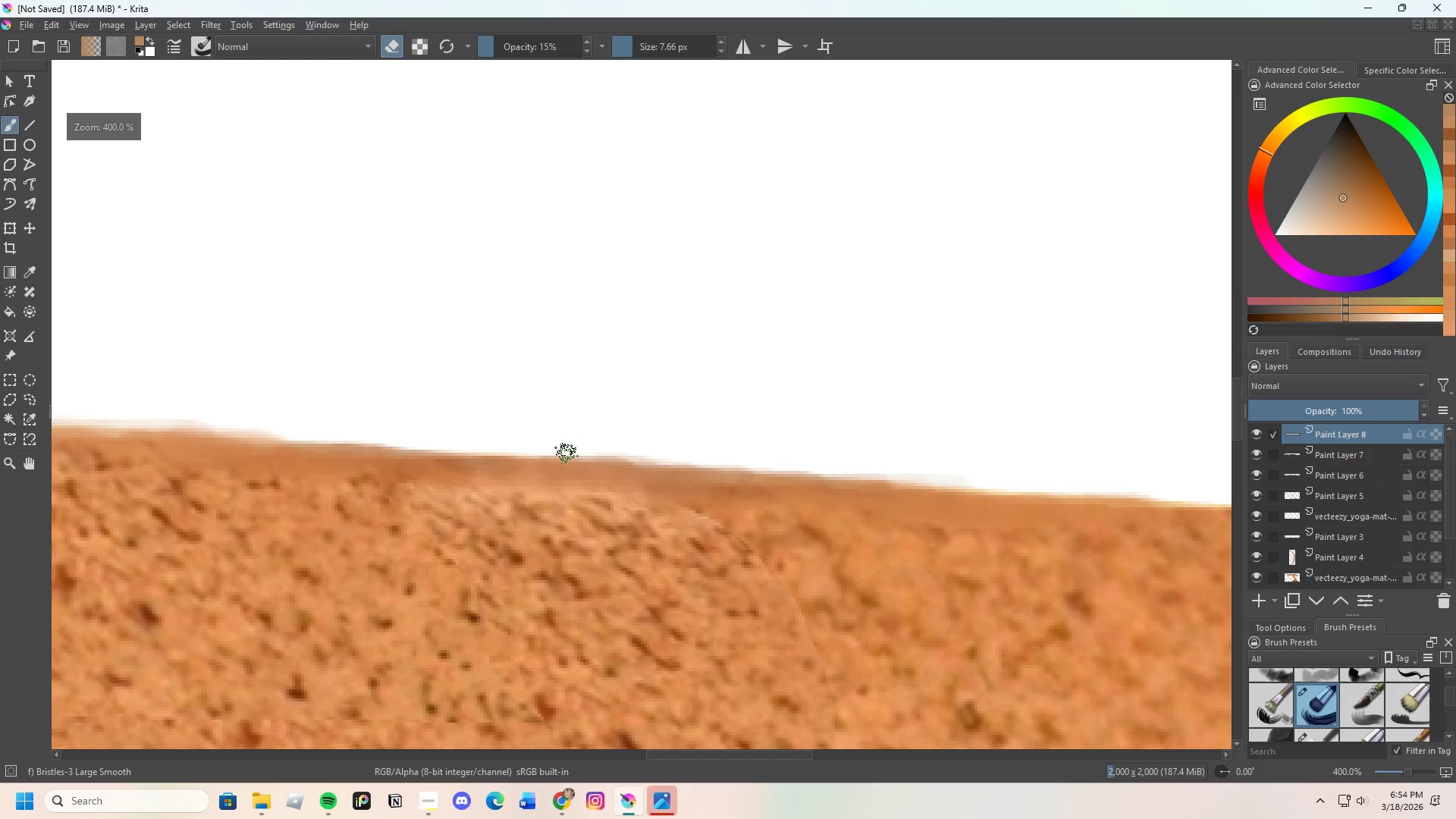 
left_click_drag(start_coordinate=[603, 450], to_coordinate=[670, 450])
 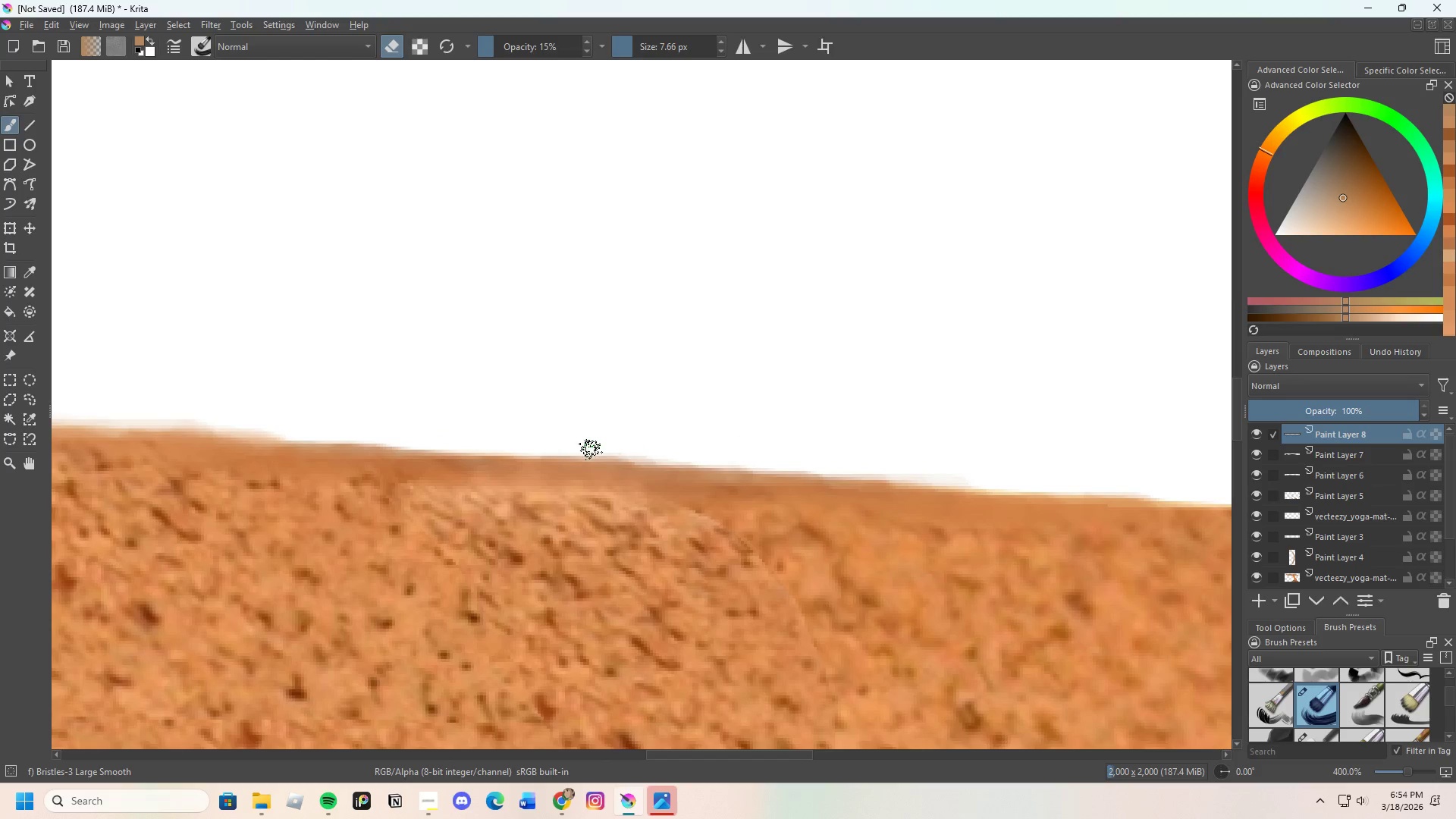 
left_click_drag(start_coordinate=[591, 450], to_coordinate=[659, 457])
 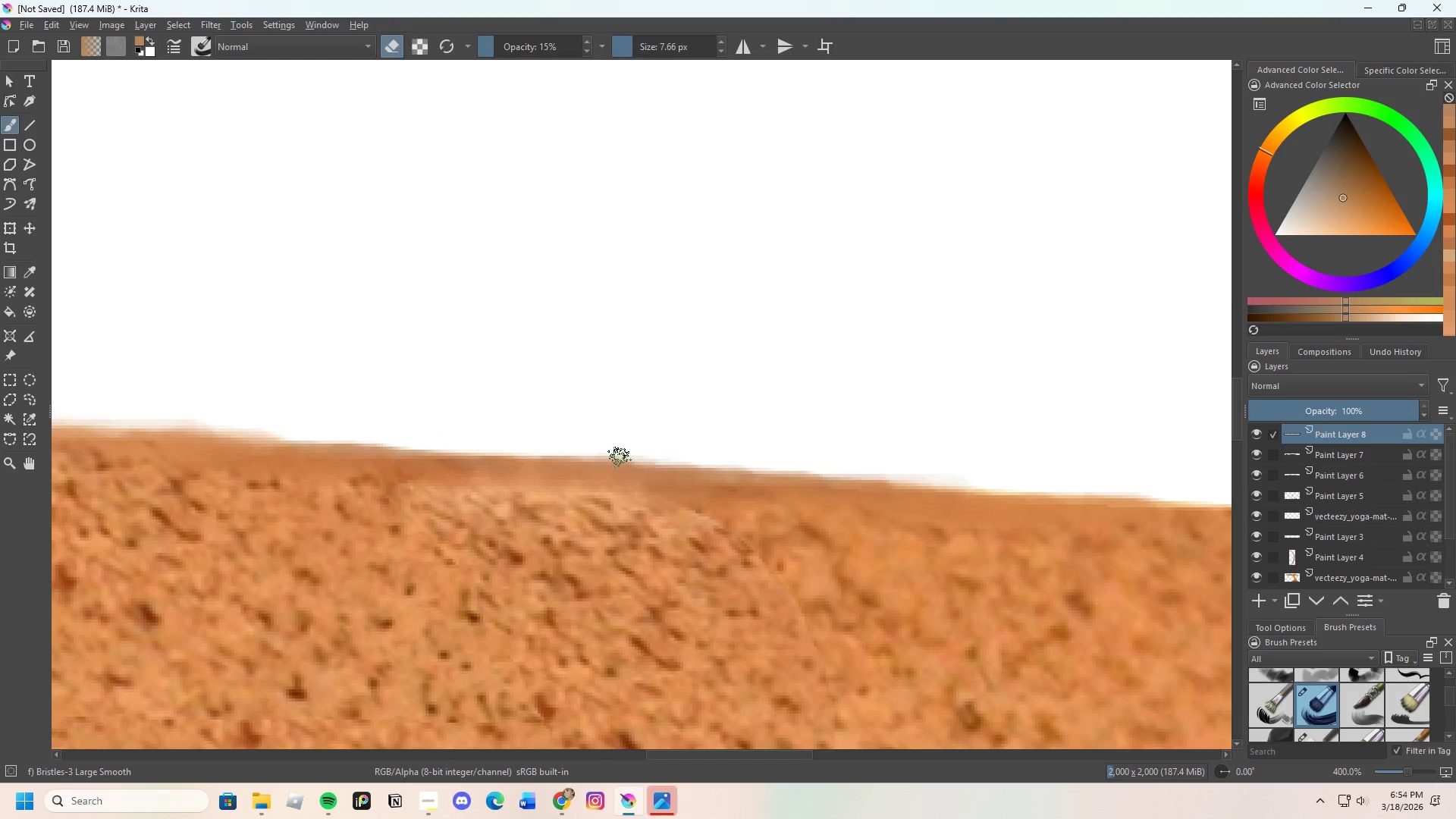 
left_click_drag(start_coordinate=[620, 457], to_coordinate=[683, 458])
 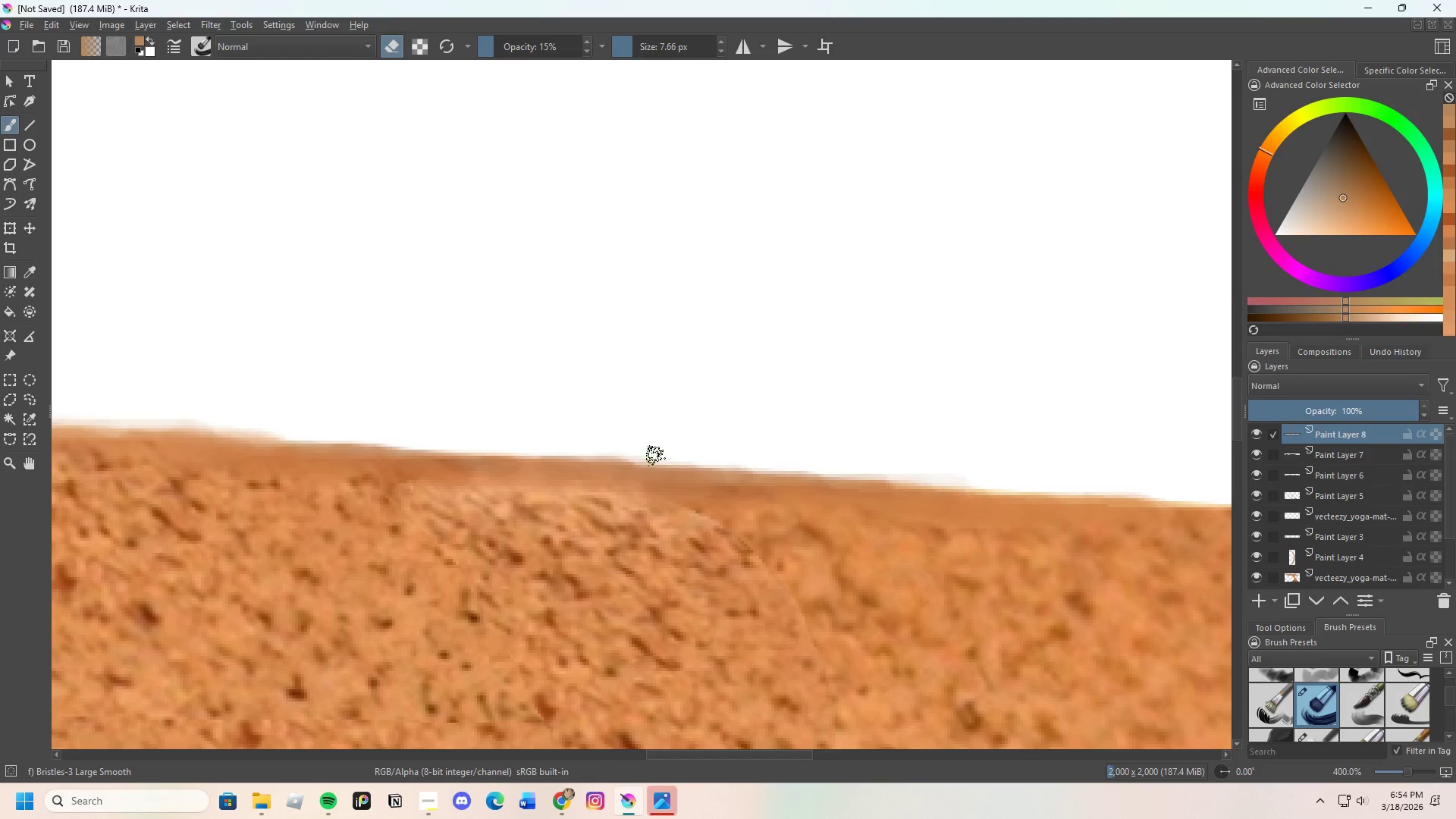 
left_click_drag(start_coordinate=[638, 450], to_coordinate=[883, 450])
 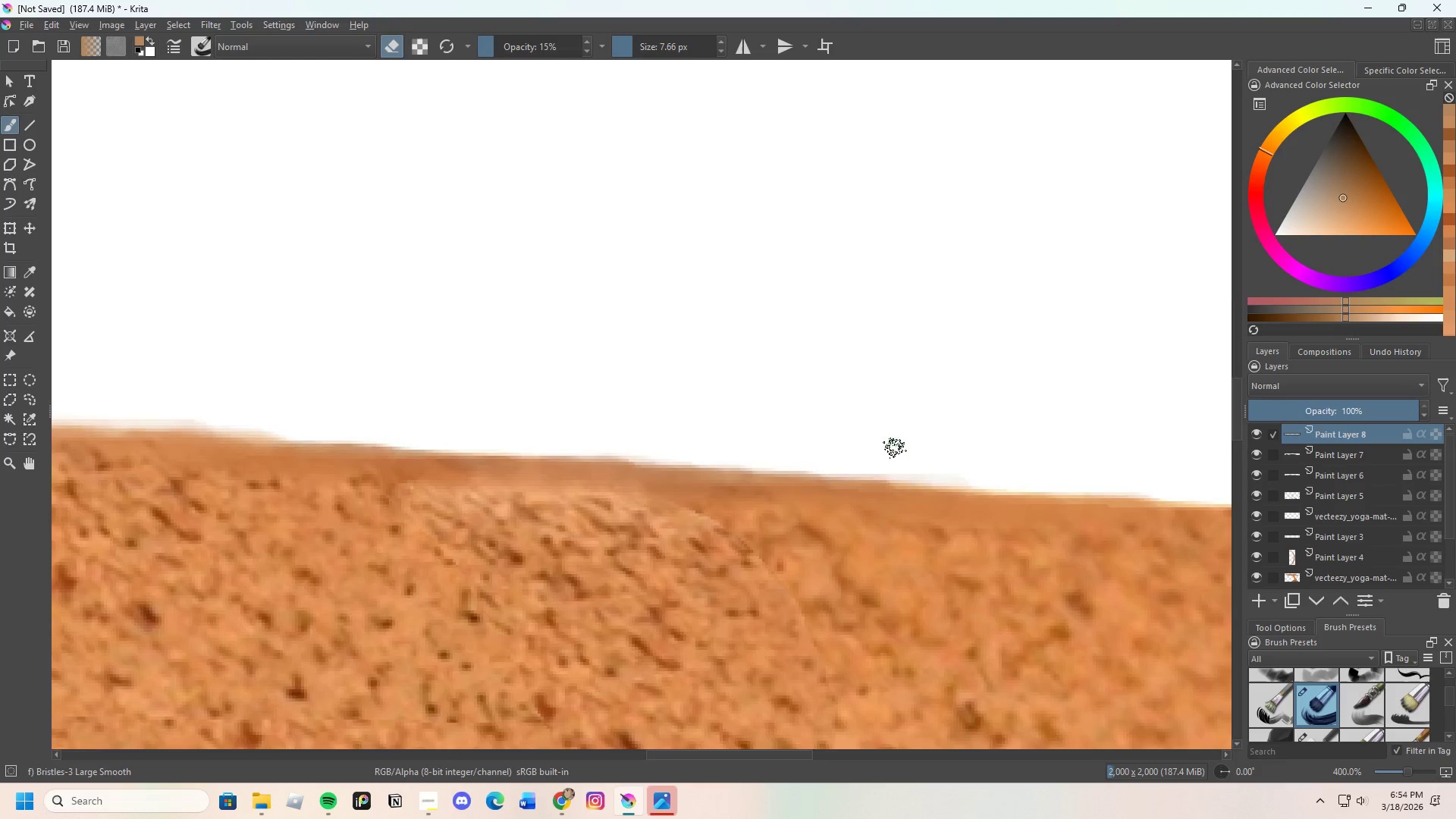 
scroll: coordinate [895, 448], scroll_direction: down, amount: 2.0
 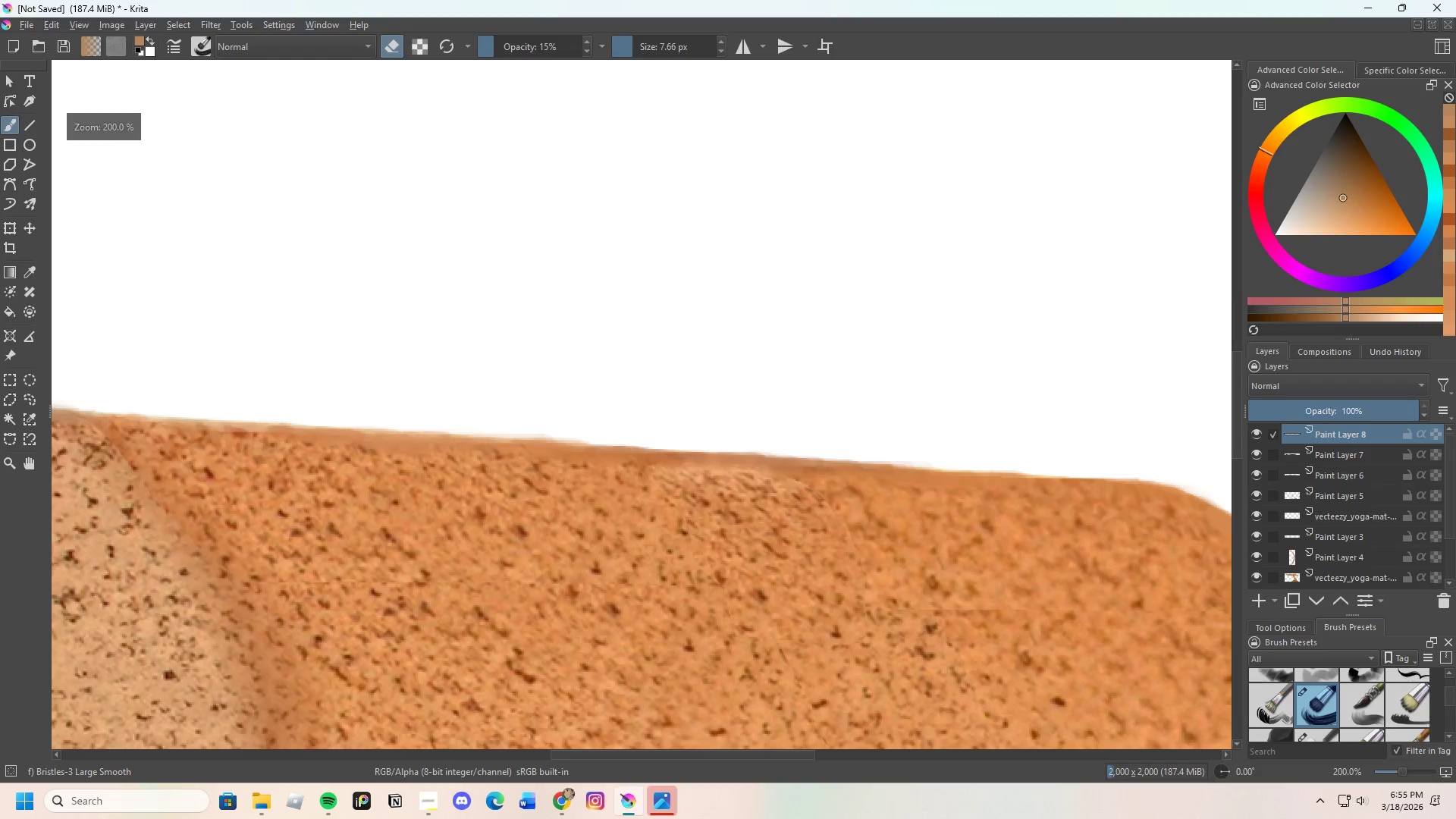 
scroll: coordinate [507, 444], scroll_direction: up, amount: 2.0
 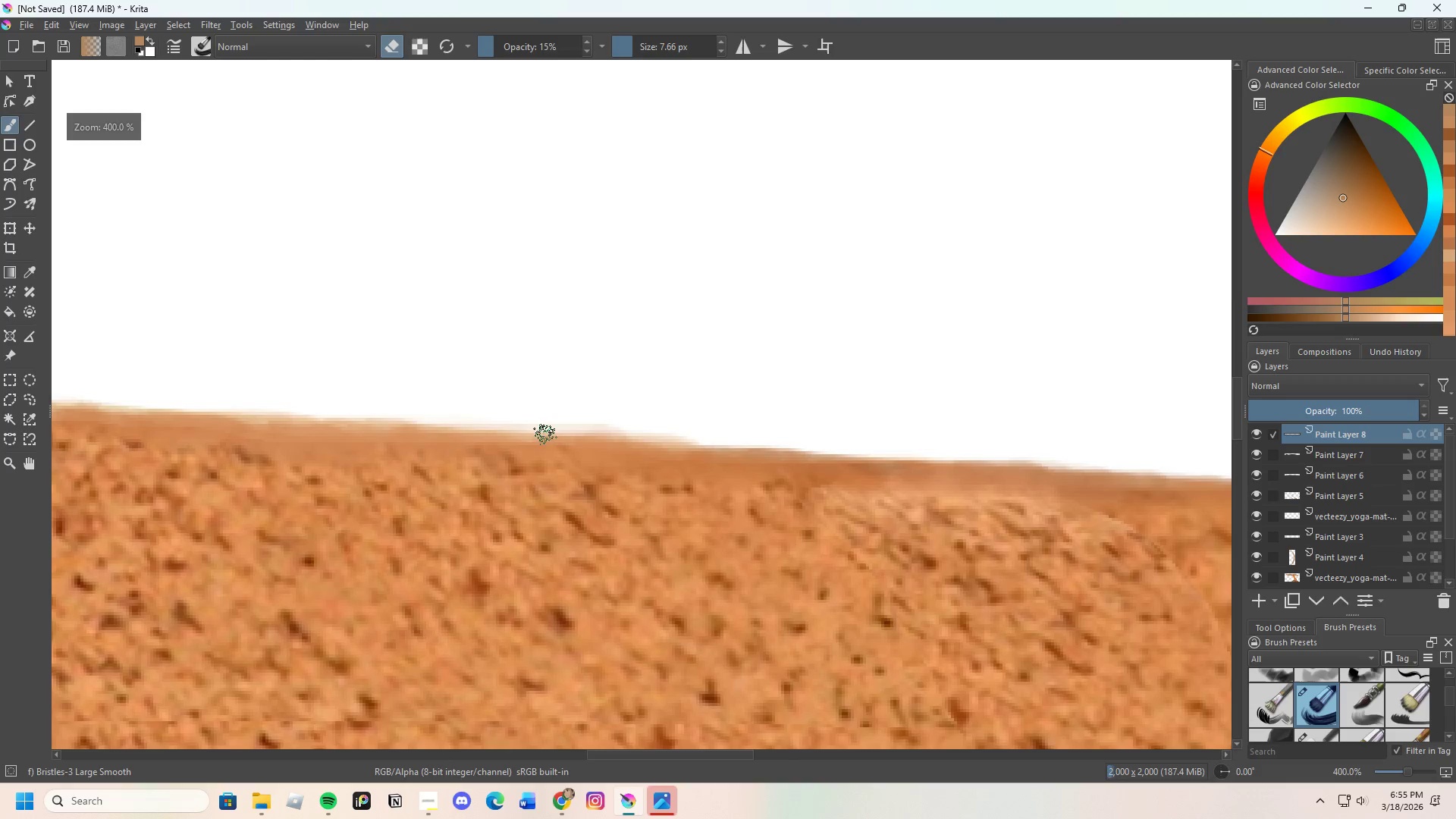 
left_click_drag(start_coordinate=[533, 426], to_coordinate=[497, 422])
 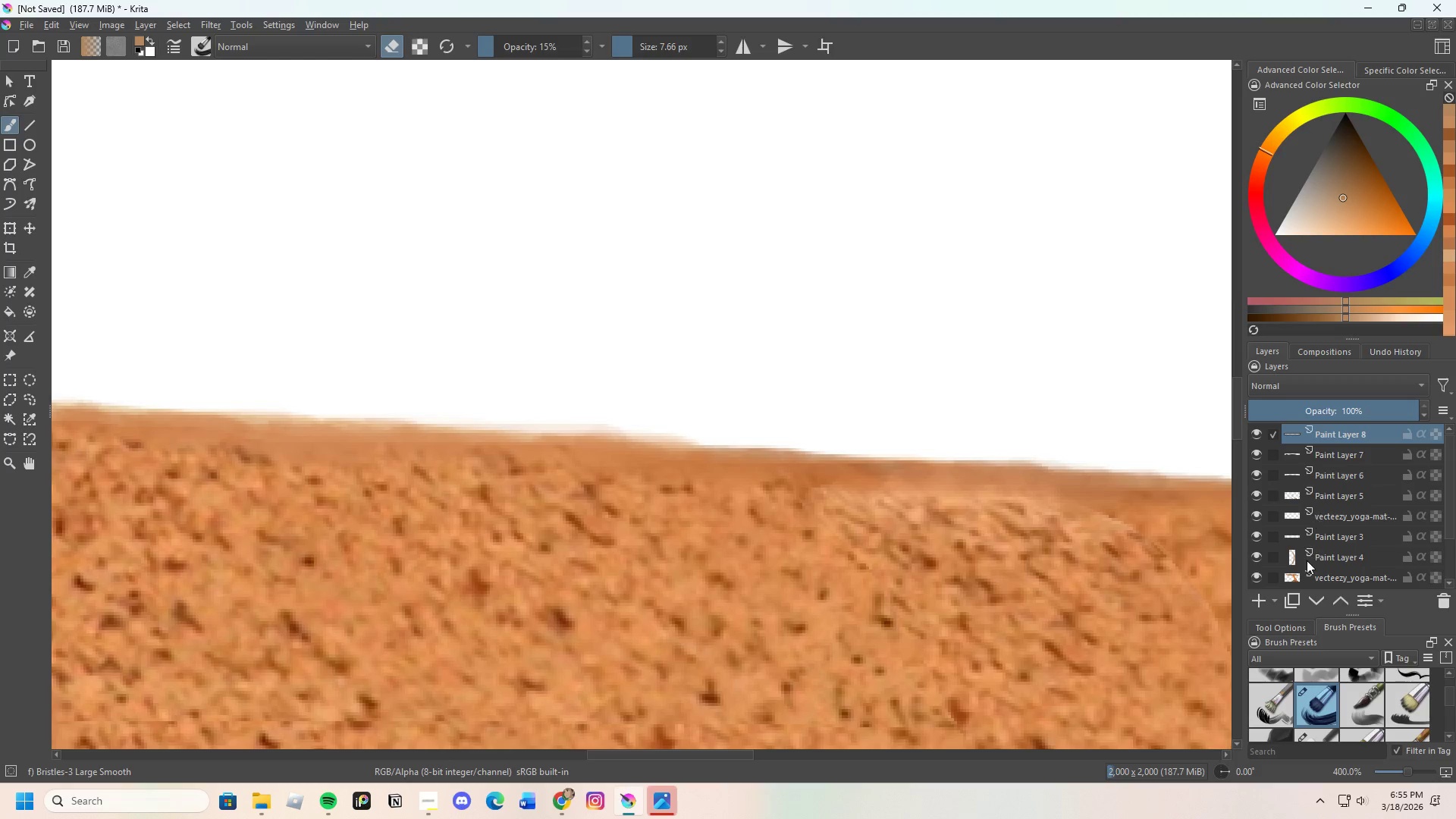 
left_click([1313, 551])
 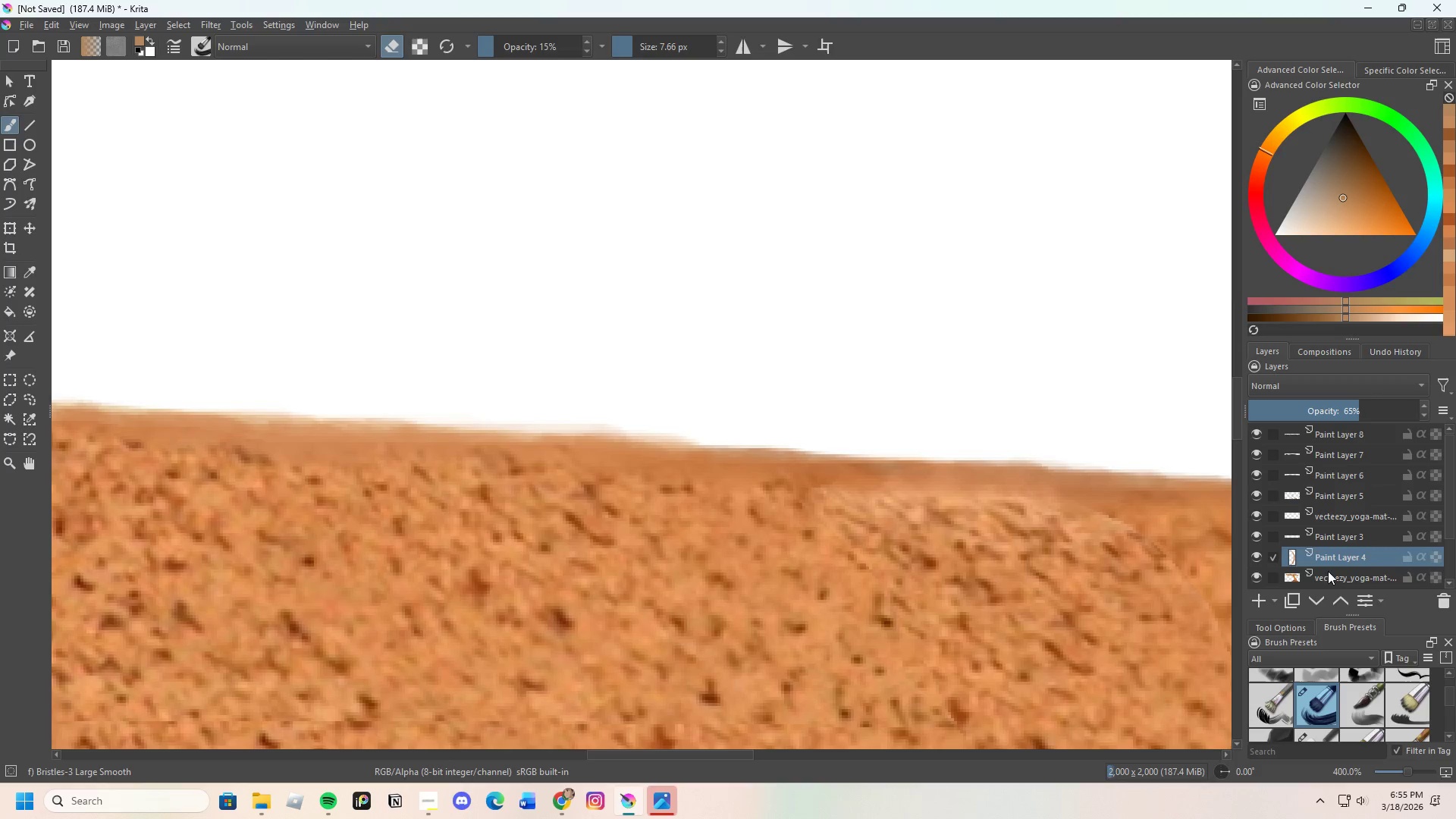 
double_click([1331, 573])
 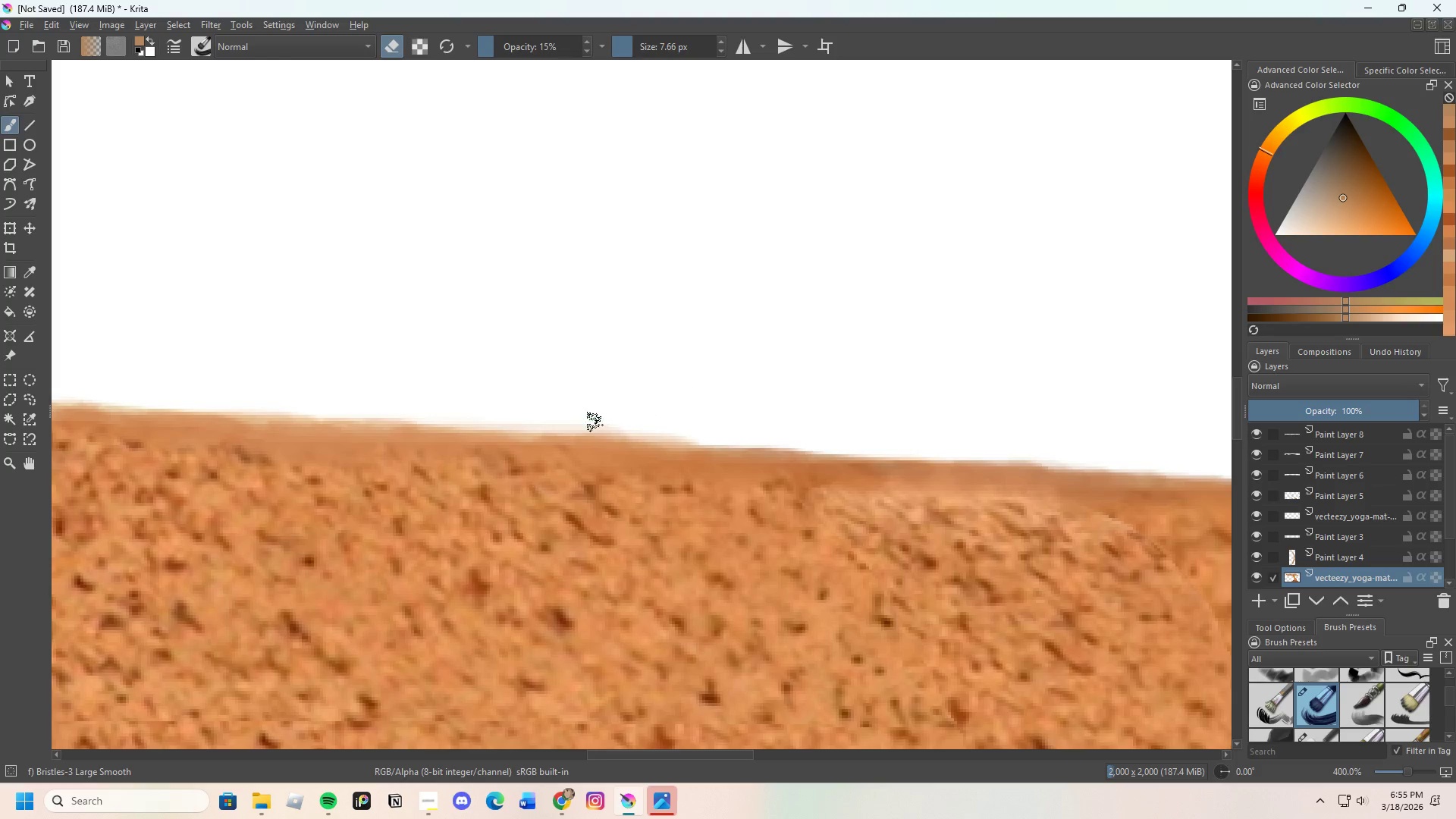 
left_click_drag(start_coordinate=[512, 416], to_coordinate=[594, 419])
 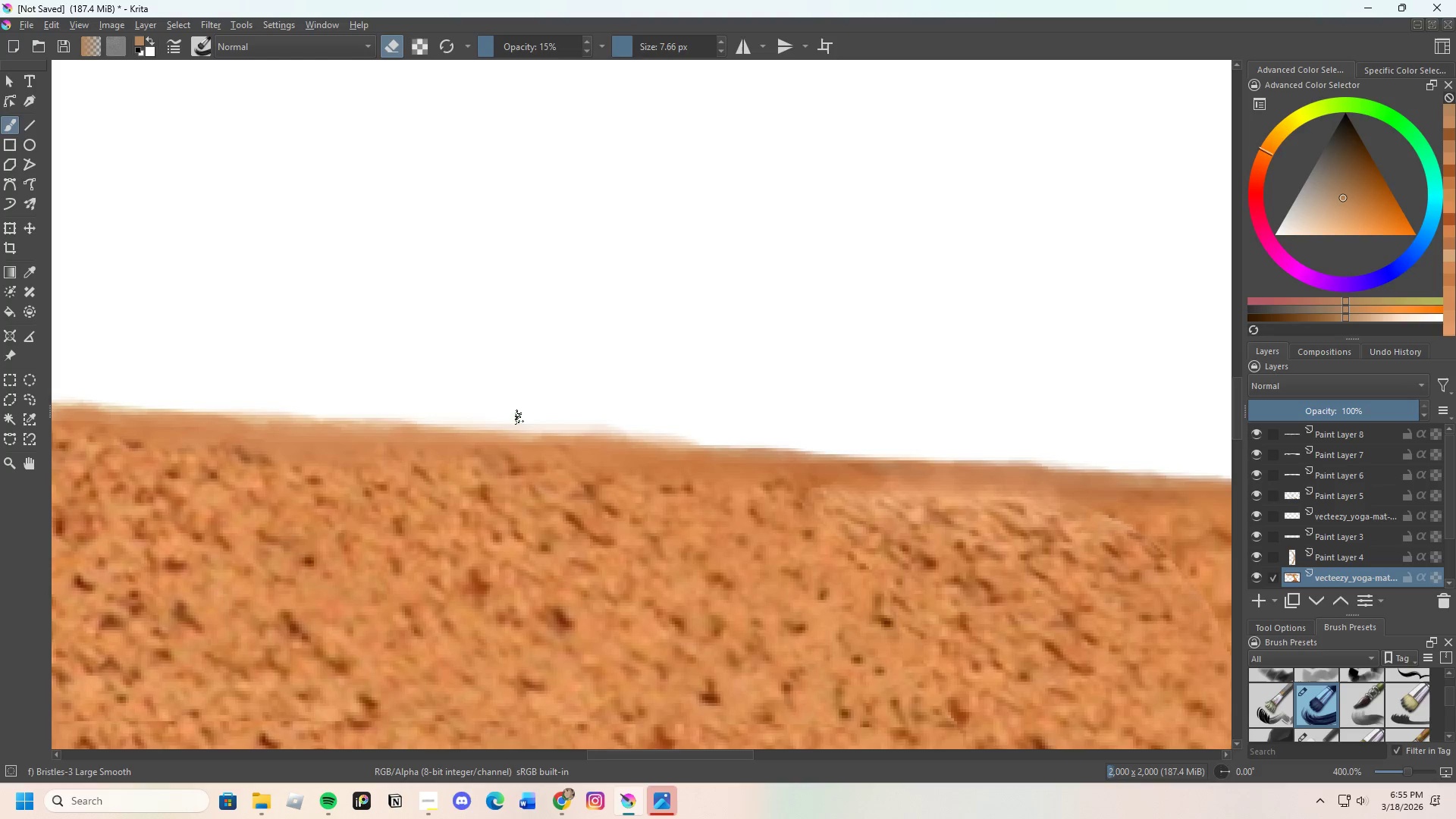 
left_click_drag(start_coordinate=[486, 415], to_coordinate=[576, 422])
 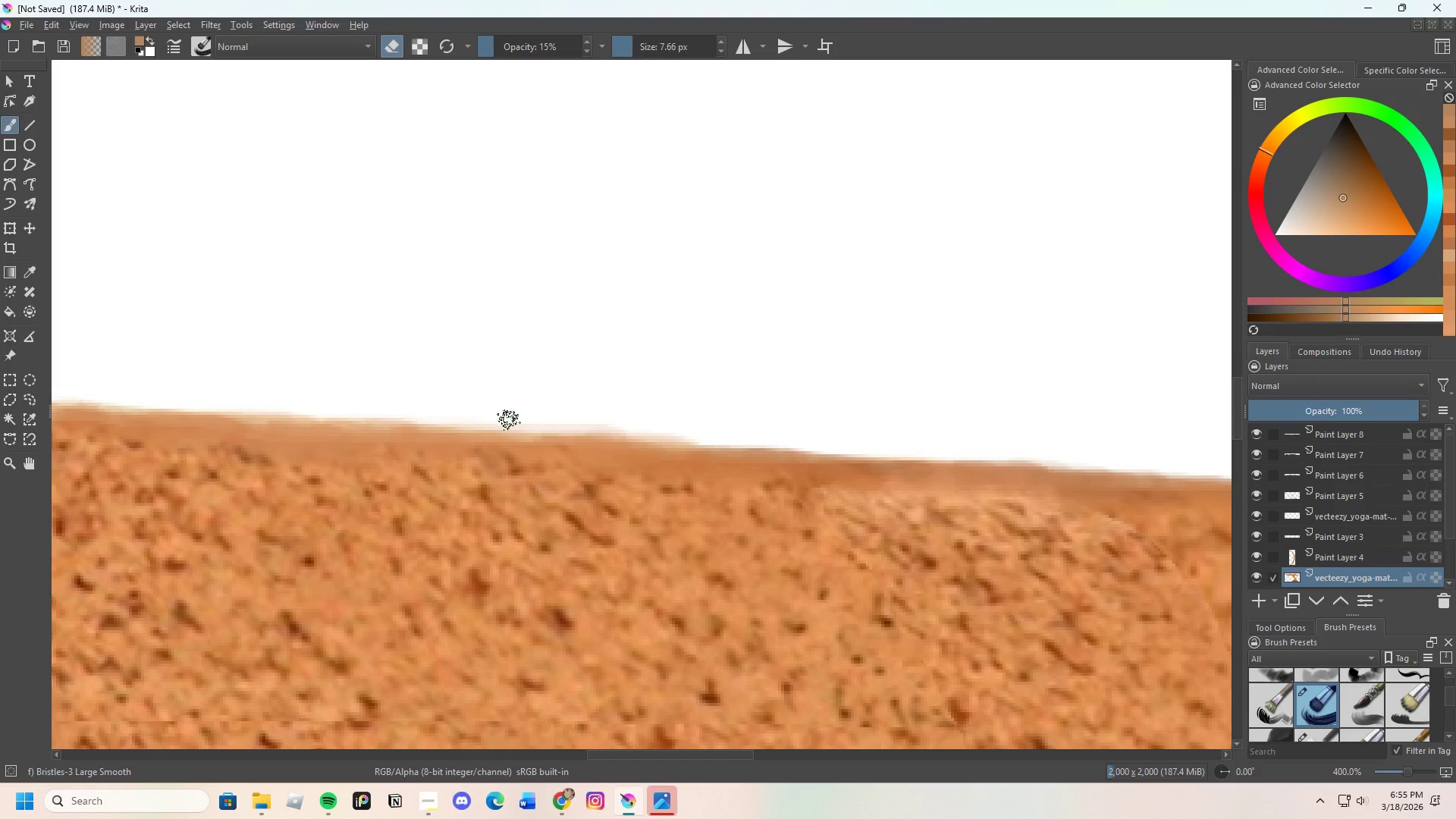 
left_click_drag(start_coordinate=[512, 421], to_coordinate=[605, 432])
 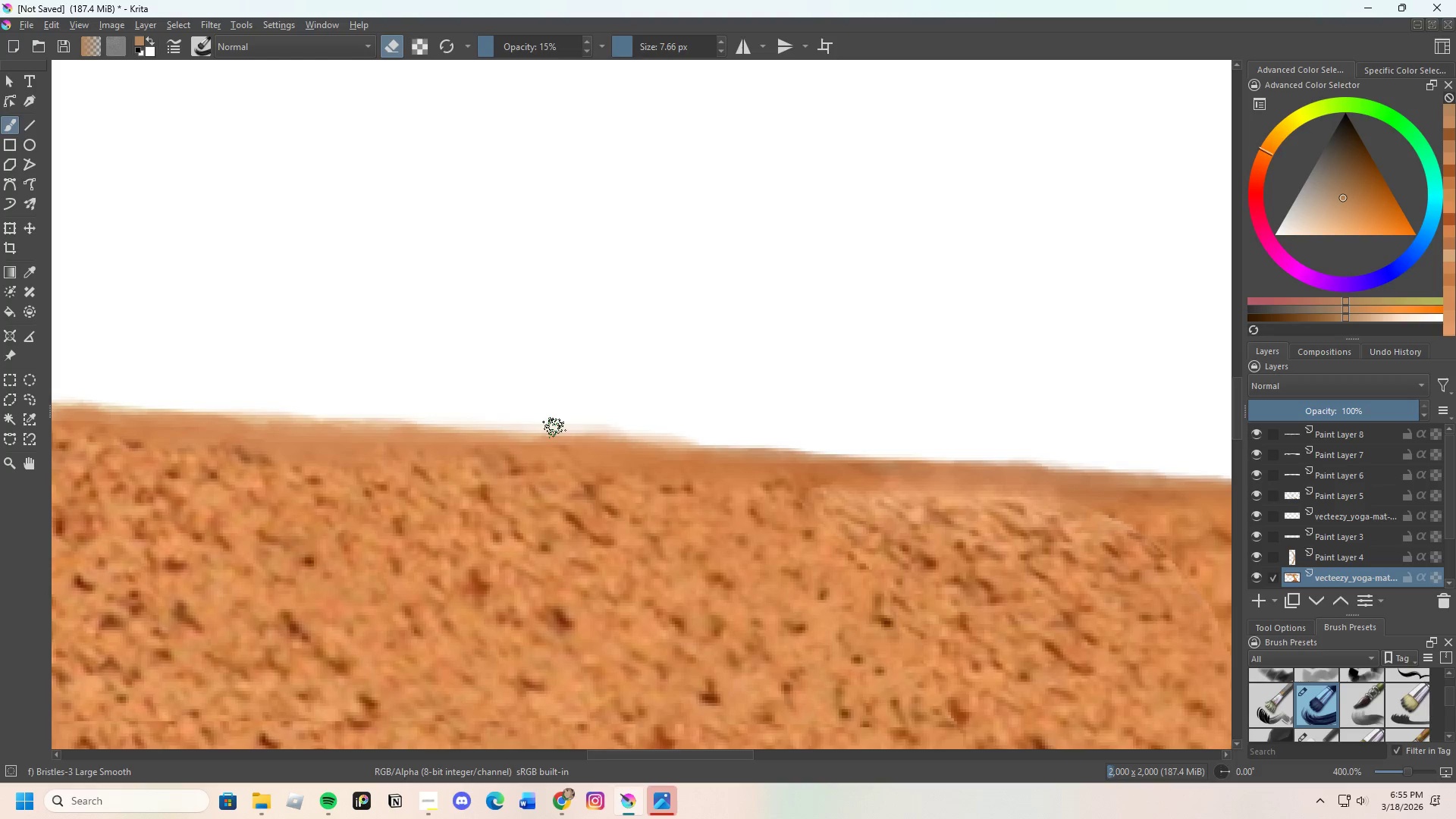 
left_click_drag(start_coordinate=[552, 428], to_coordinate=[606, 426])
 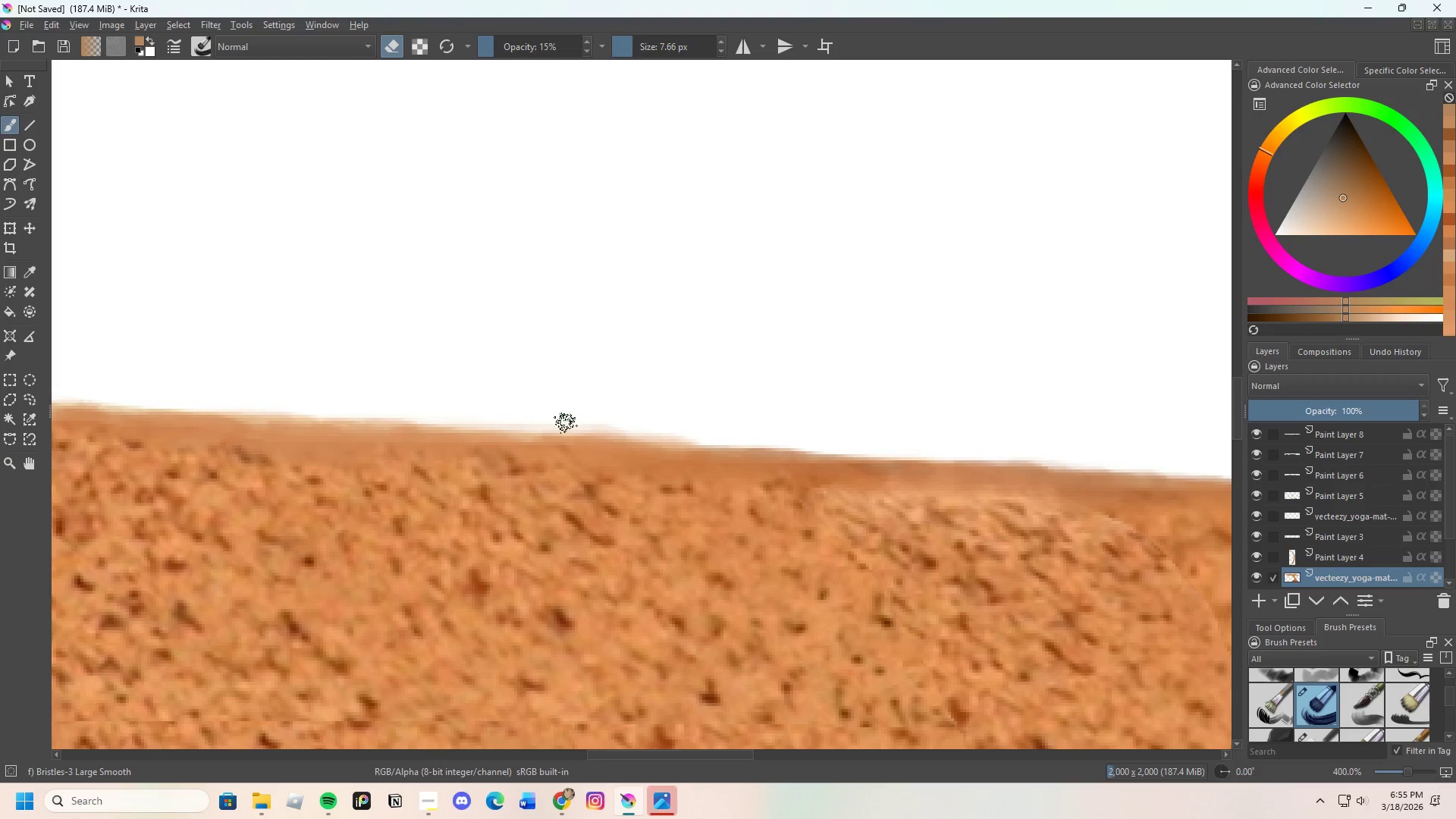 
left_click_drag(start_coordinate=[529, 425], to_coordinate=[598, 421])
 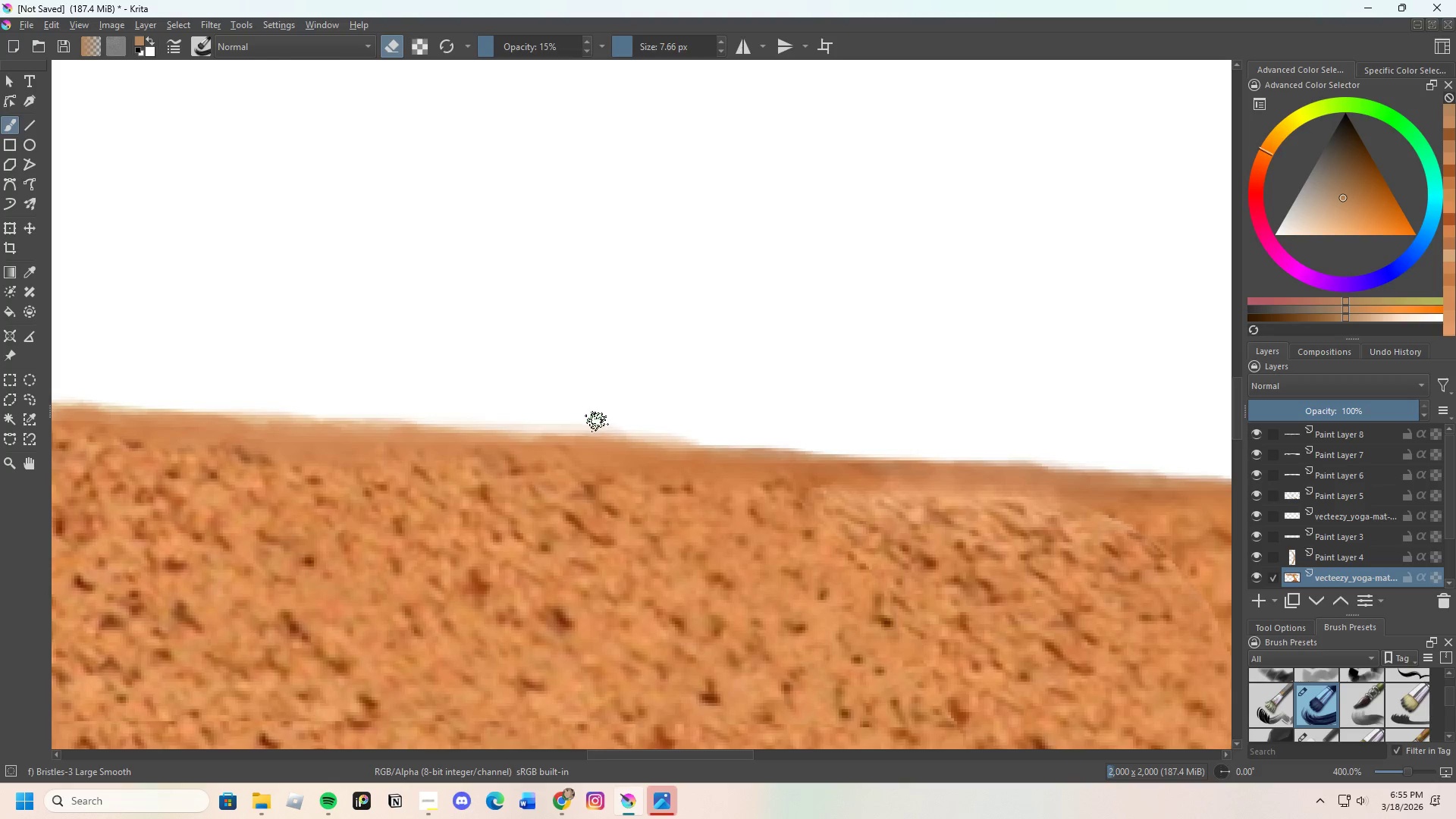 
left_click_drag(start_coordinate=[595, 423], to_coordinate=[460, 426])
 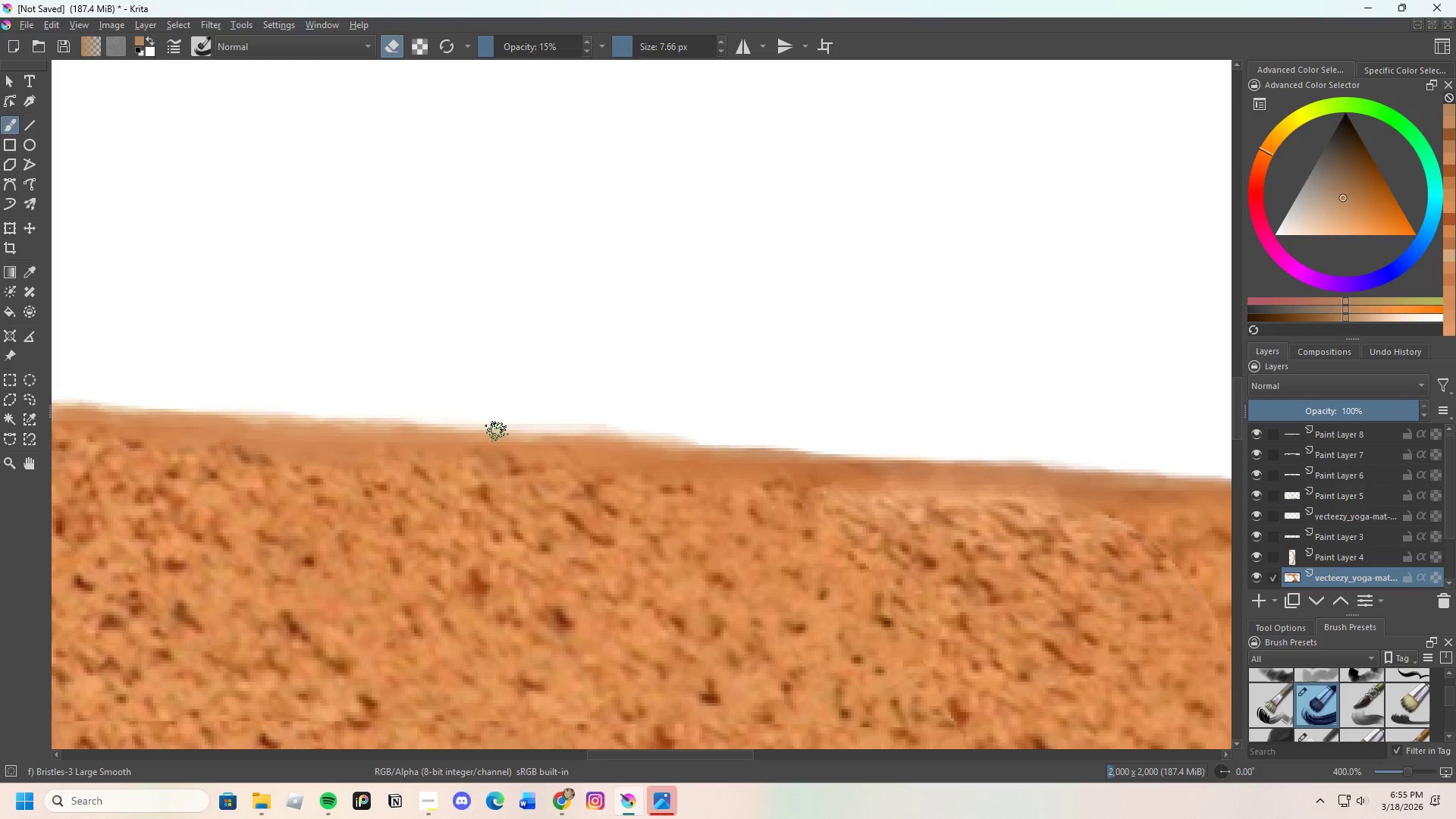 
left_click_drag(start_coordinate=[541, 438], to_coordinate=[614, 438])
 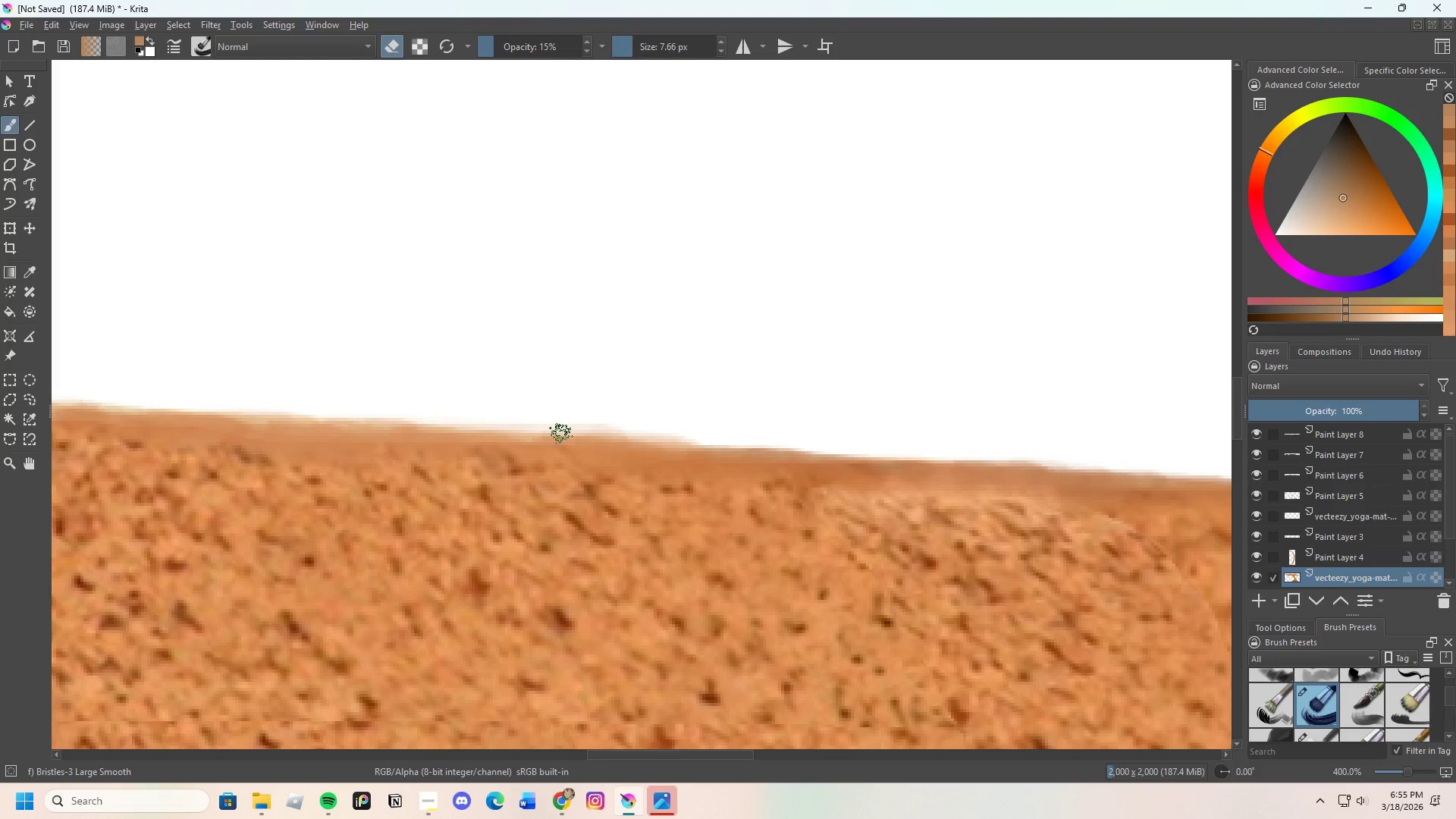 
left_click_drag(start_coordinate=[539, 431], to_coordinate=[607, 430])
 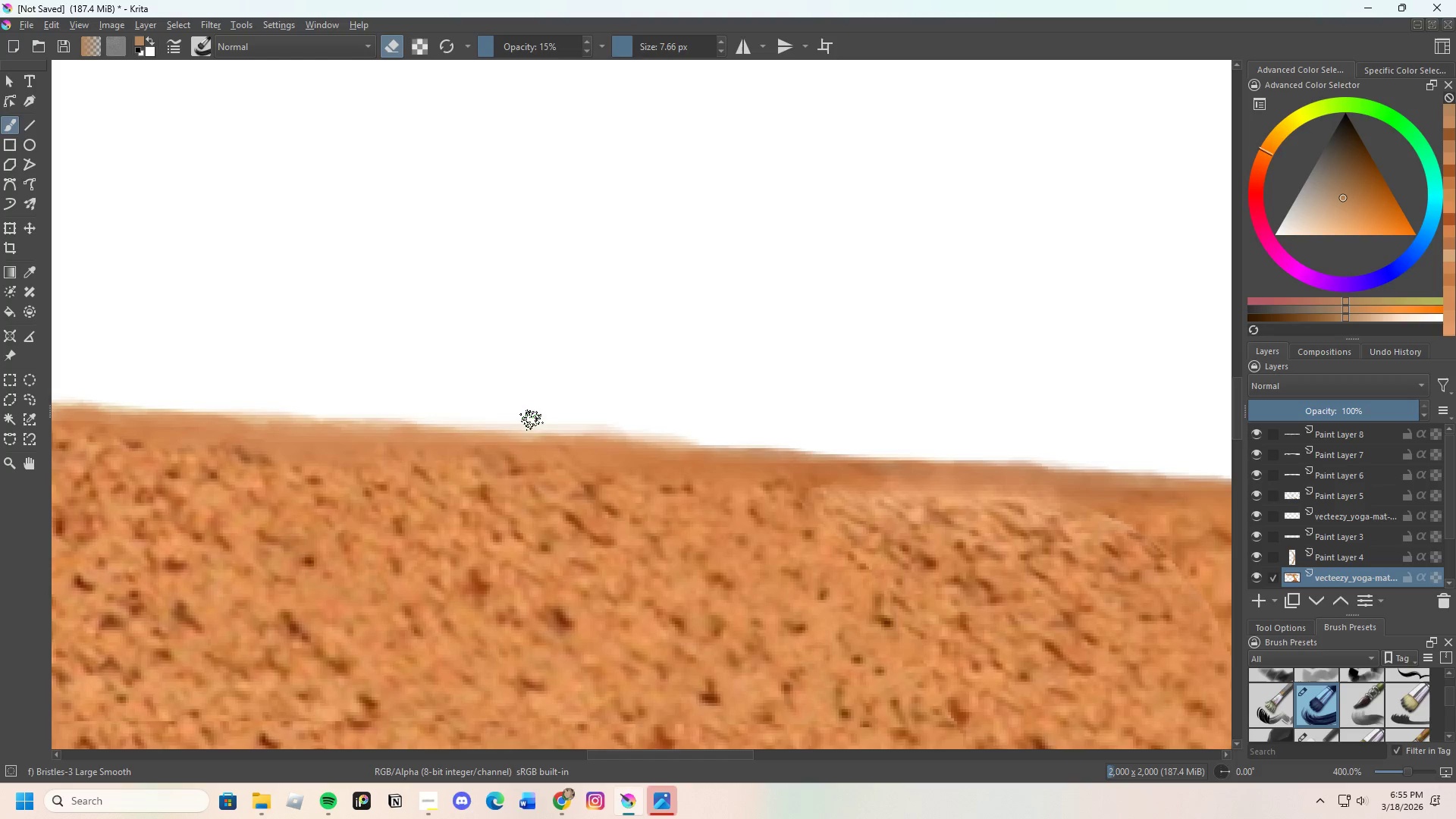 
left_click_drag(start_coordinate=[532, 420], to_coordinate=[591, 420])
 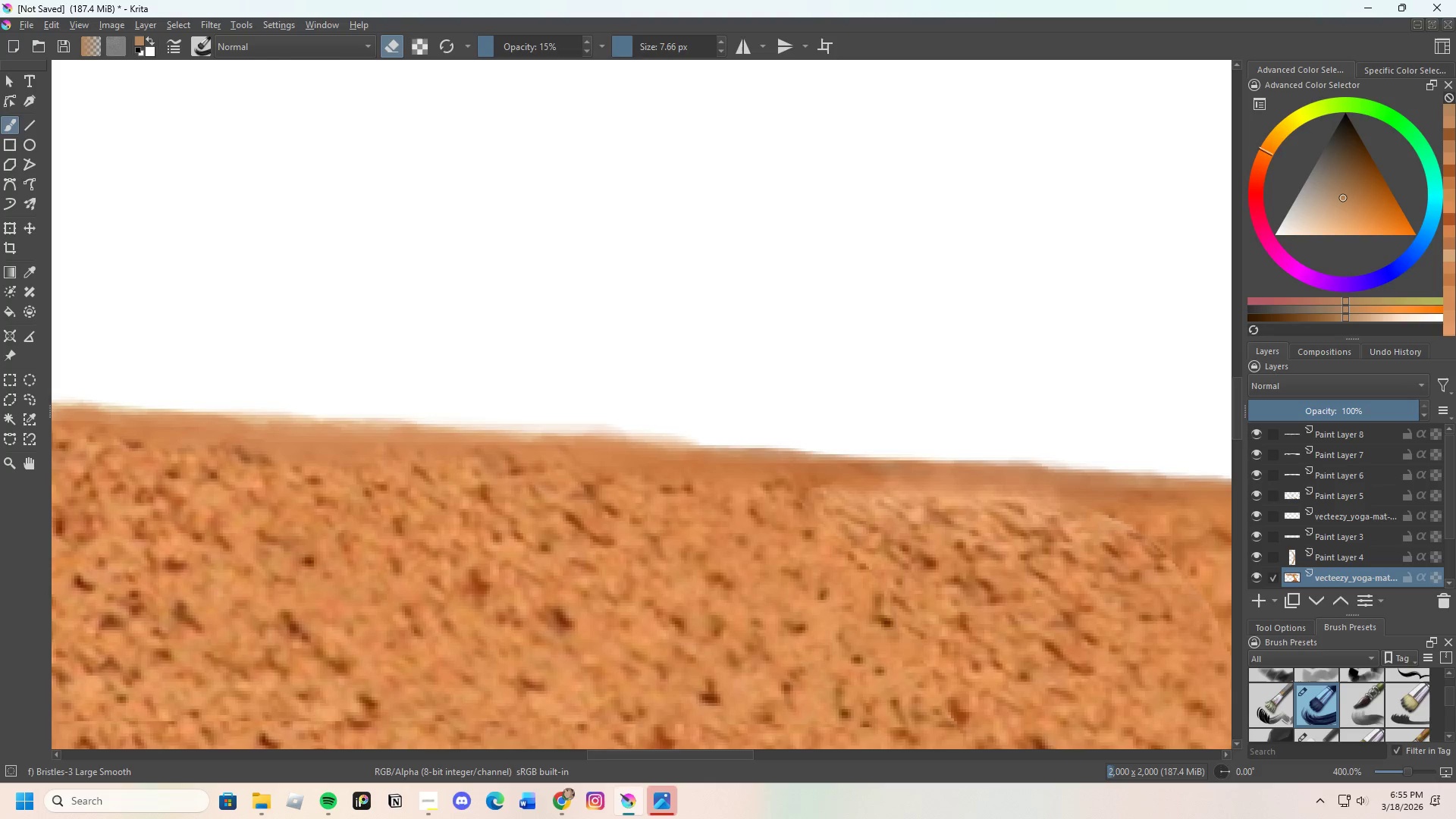 
left_click_drag(start_coordinate=[522, 420], to_coordinate=[616, 422])
 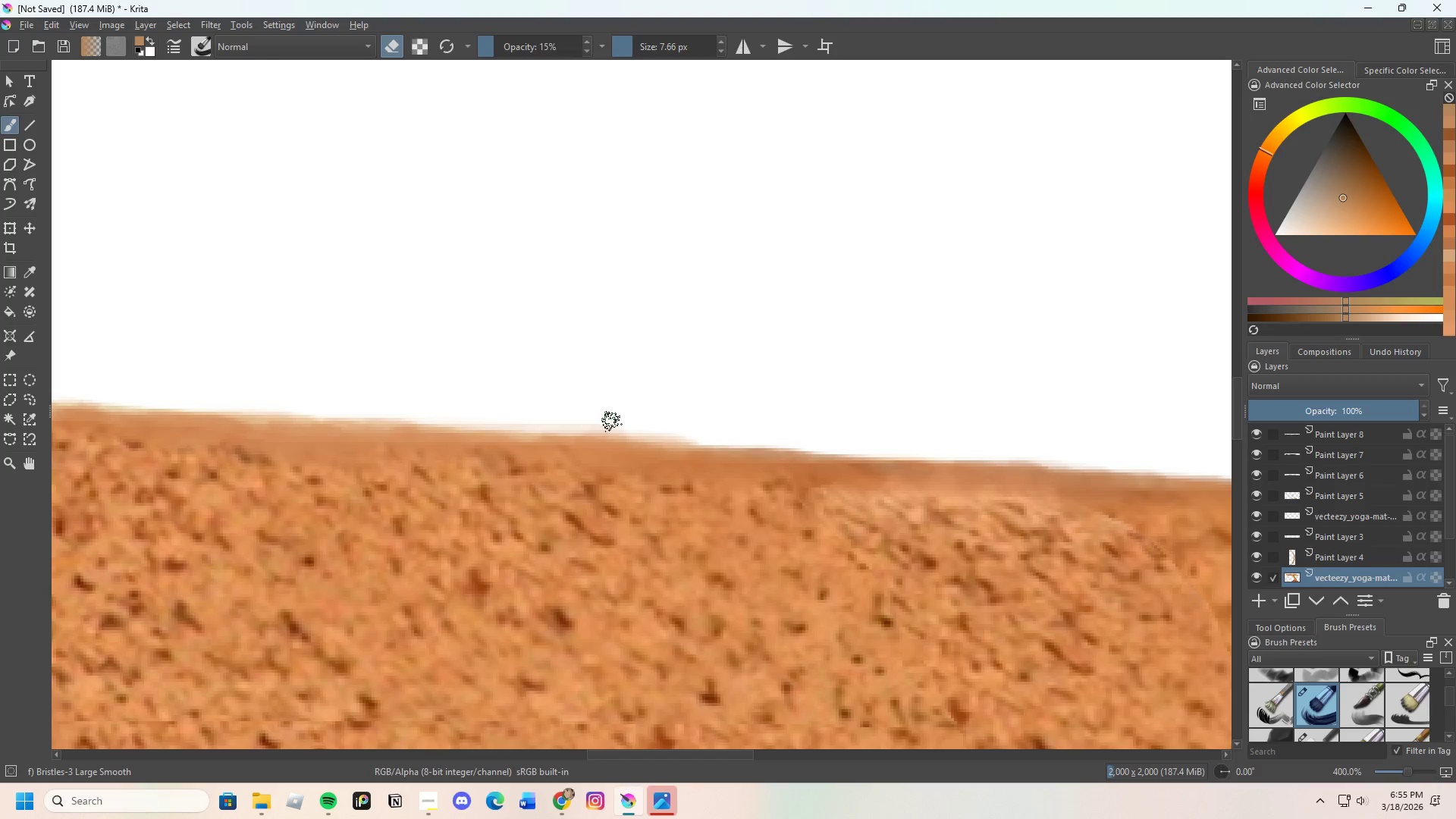 
left_click_drag(start_coordinate=[555, 422], to_coordinate=[544, 422])
 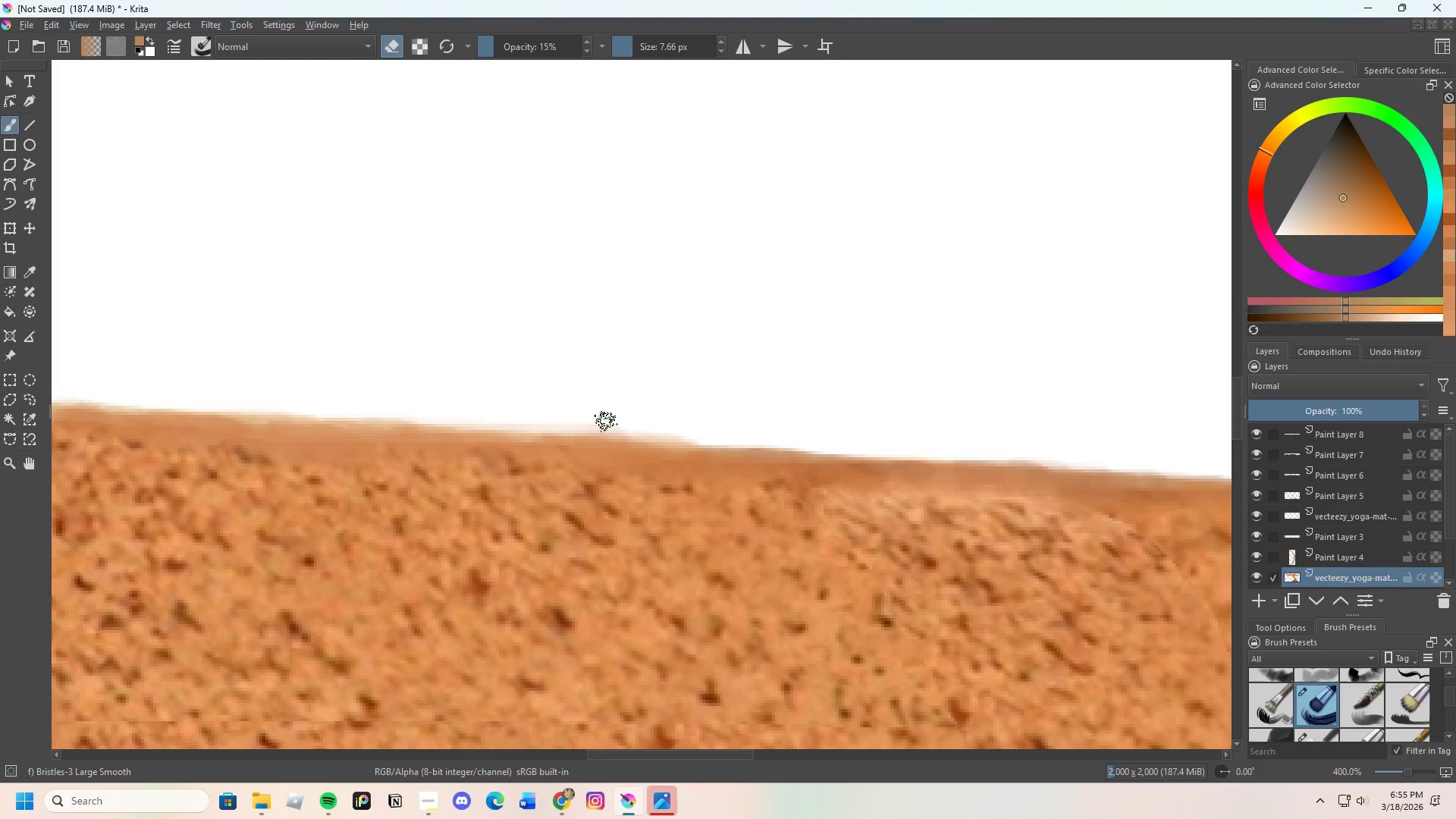 
left_click_drag(start_coordinate=[594, 422], to_coordinate=[381, 422])
 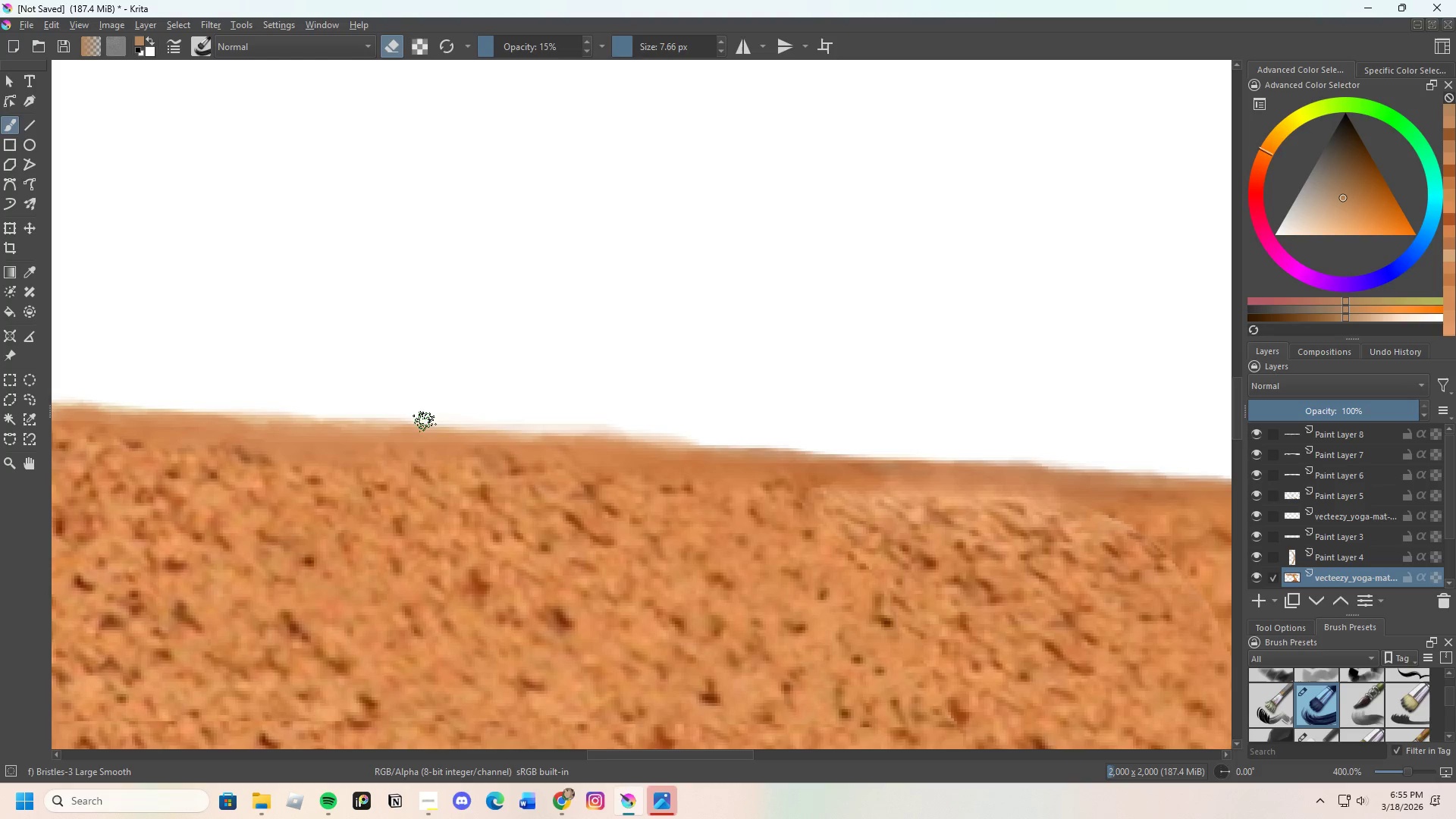 
left_click_drag(start_coordinate=[444, 422], to_coordinate=[577, 422])
 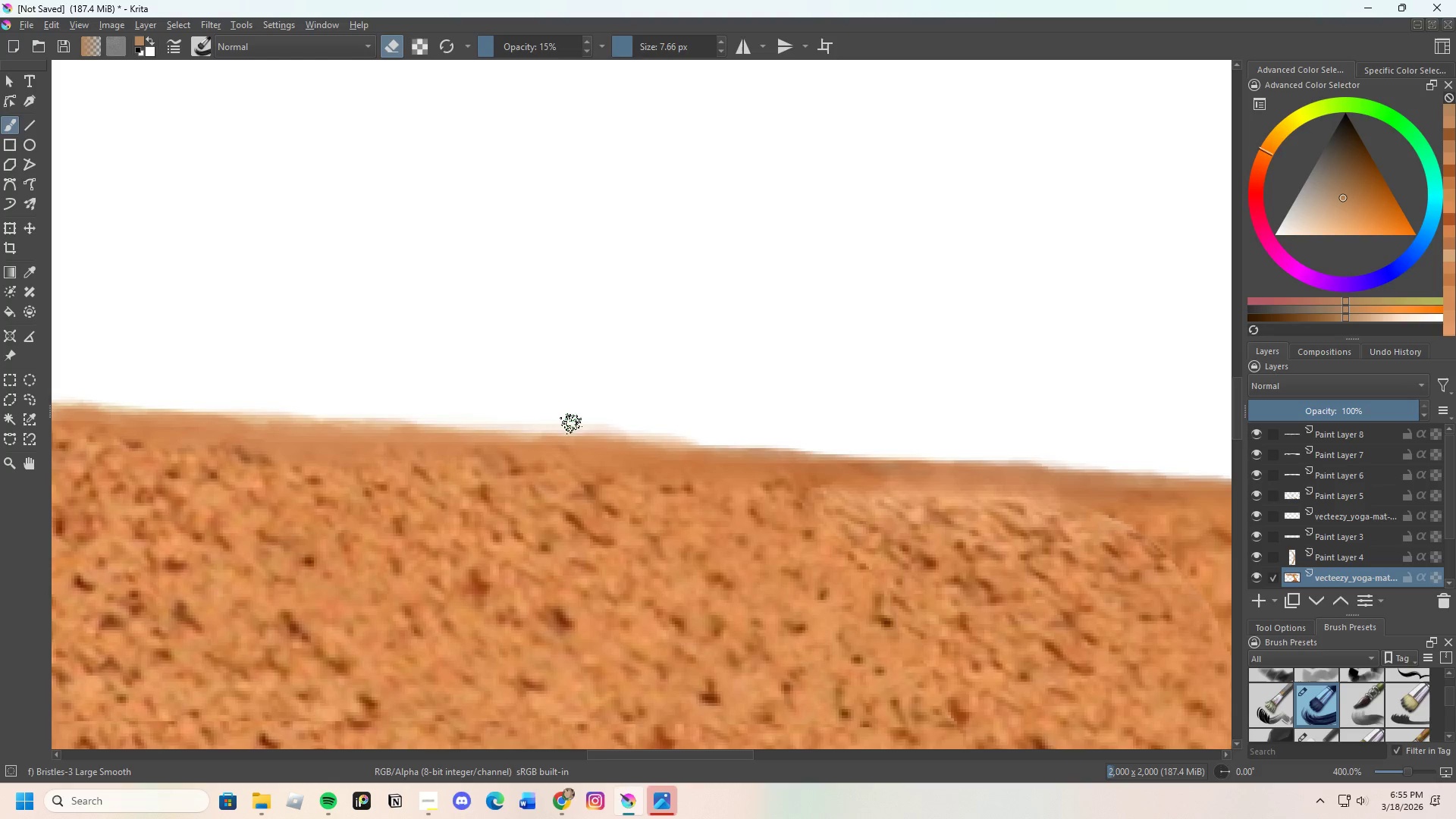 
left_click_drag(start_coordinate=[577, 424], to_coordinate=[660, 434])
 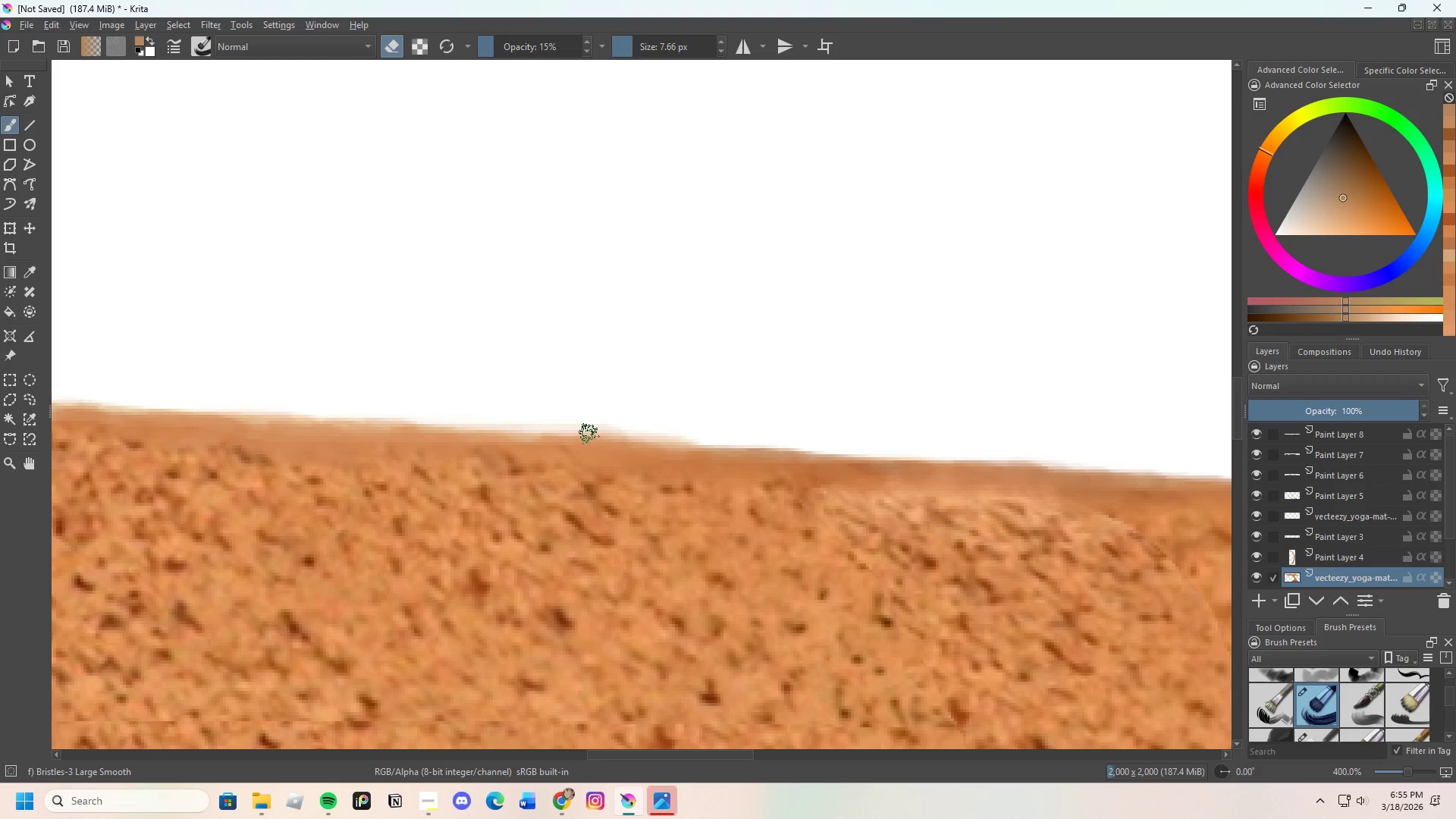 
left_click_drag(start_coordinate=[601, 434], to_coordinate=[610, 418])
 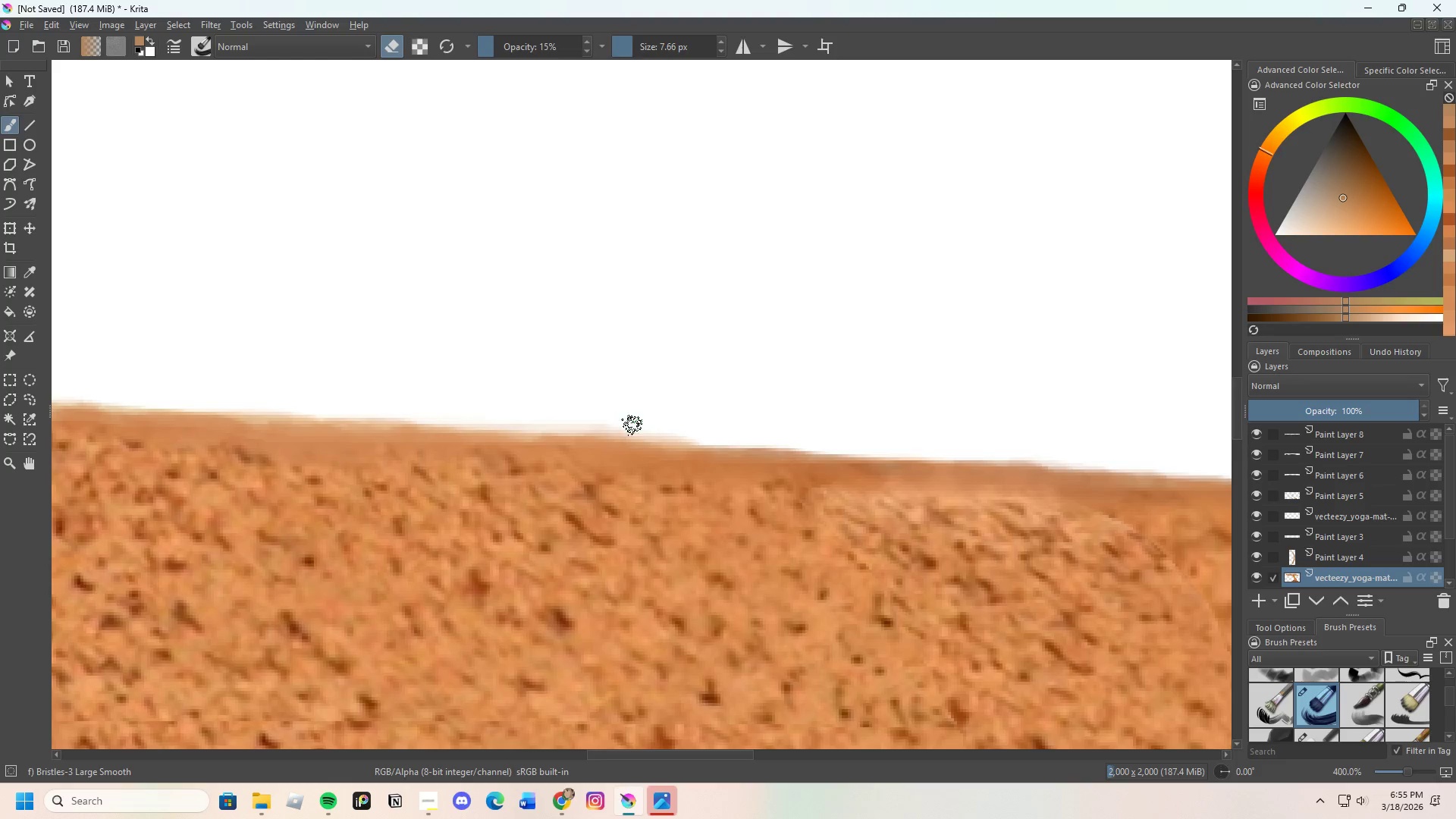 
scroll: coordinate [501, 424], scroll_direction: down, amount: 1.0
 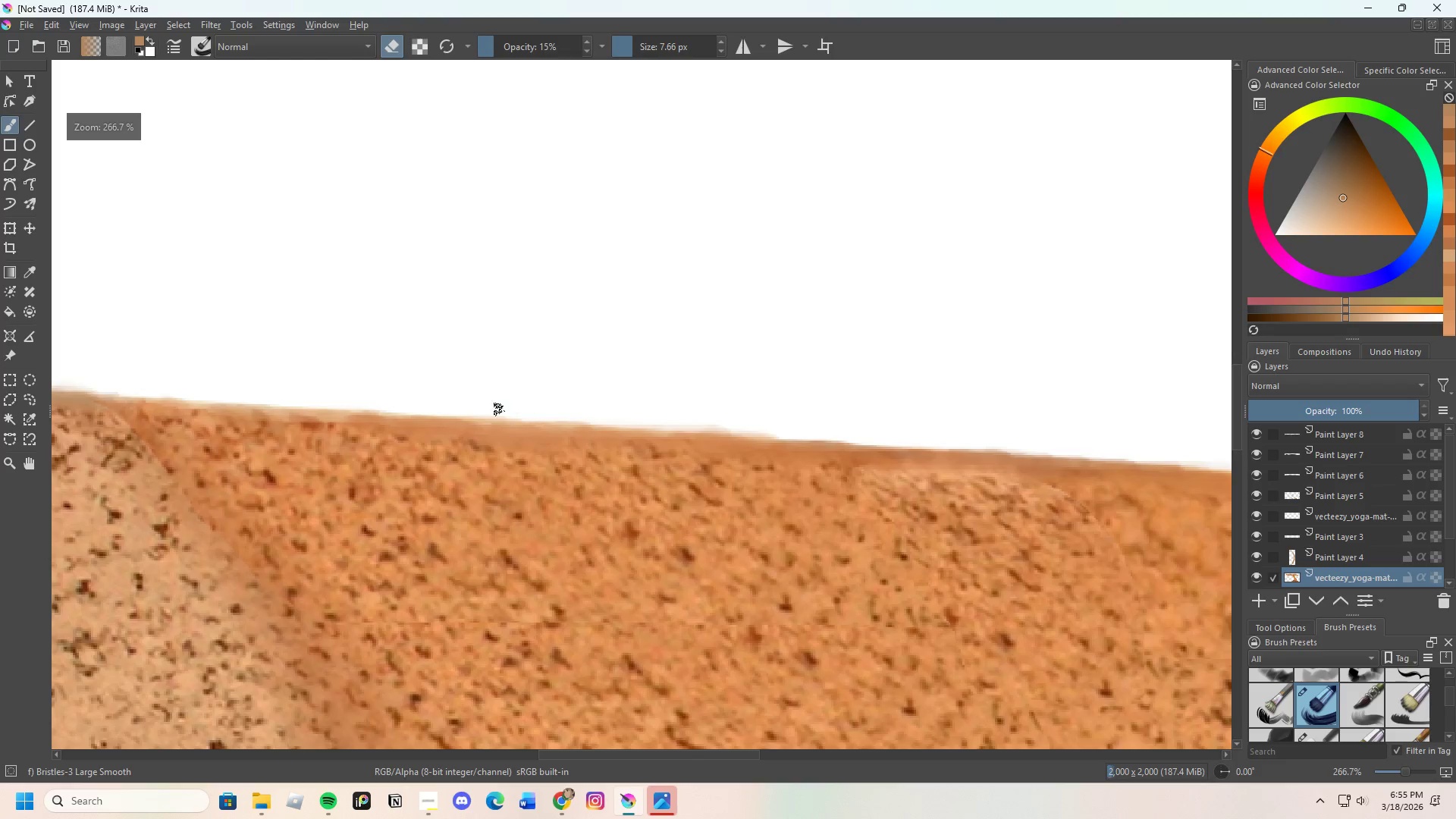 
left_click_drag(start_coordinate=[480, 409], to_coordinate=[588, 424])
 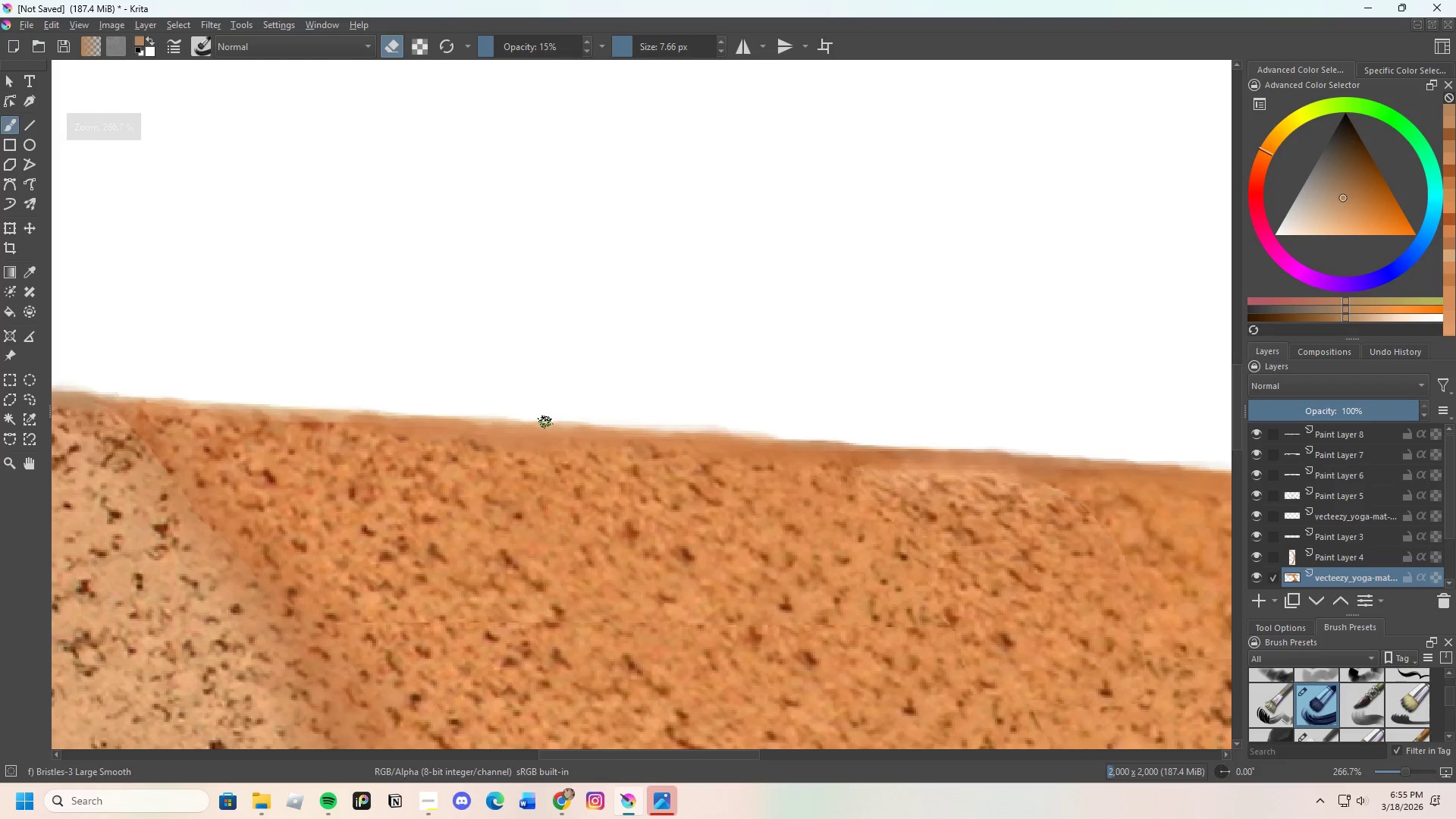 
left_click_drag(start_coordinate=[544, 422], to_coordinate=[589, 425])
 